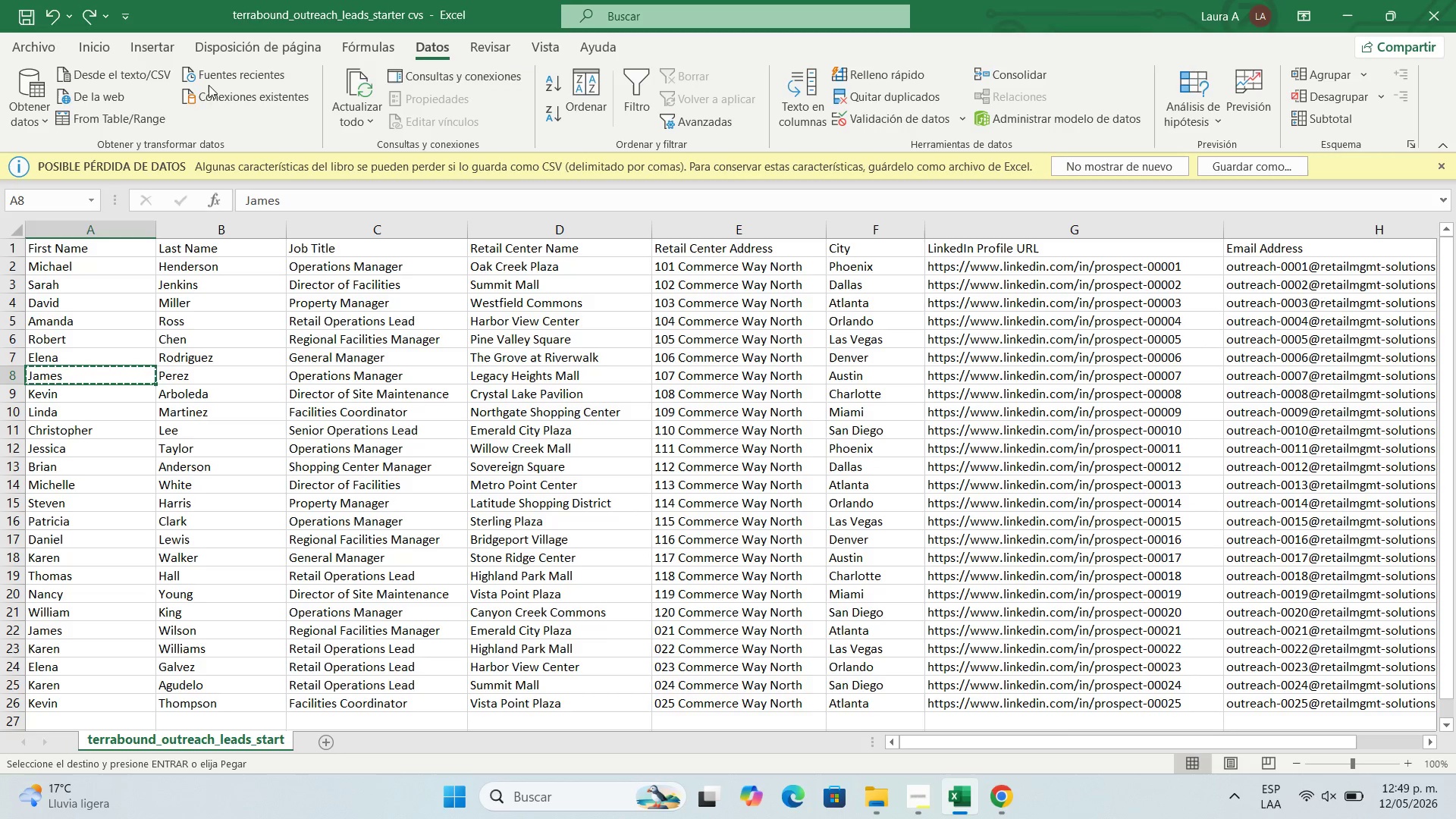 
left_click([237, 379])
 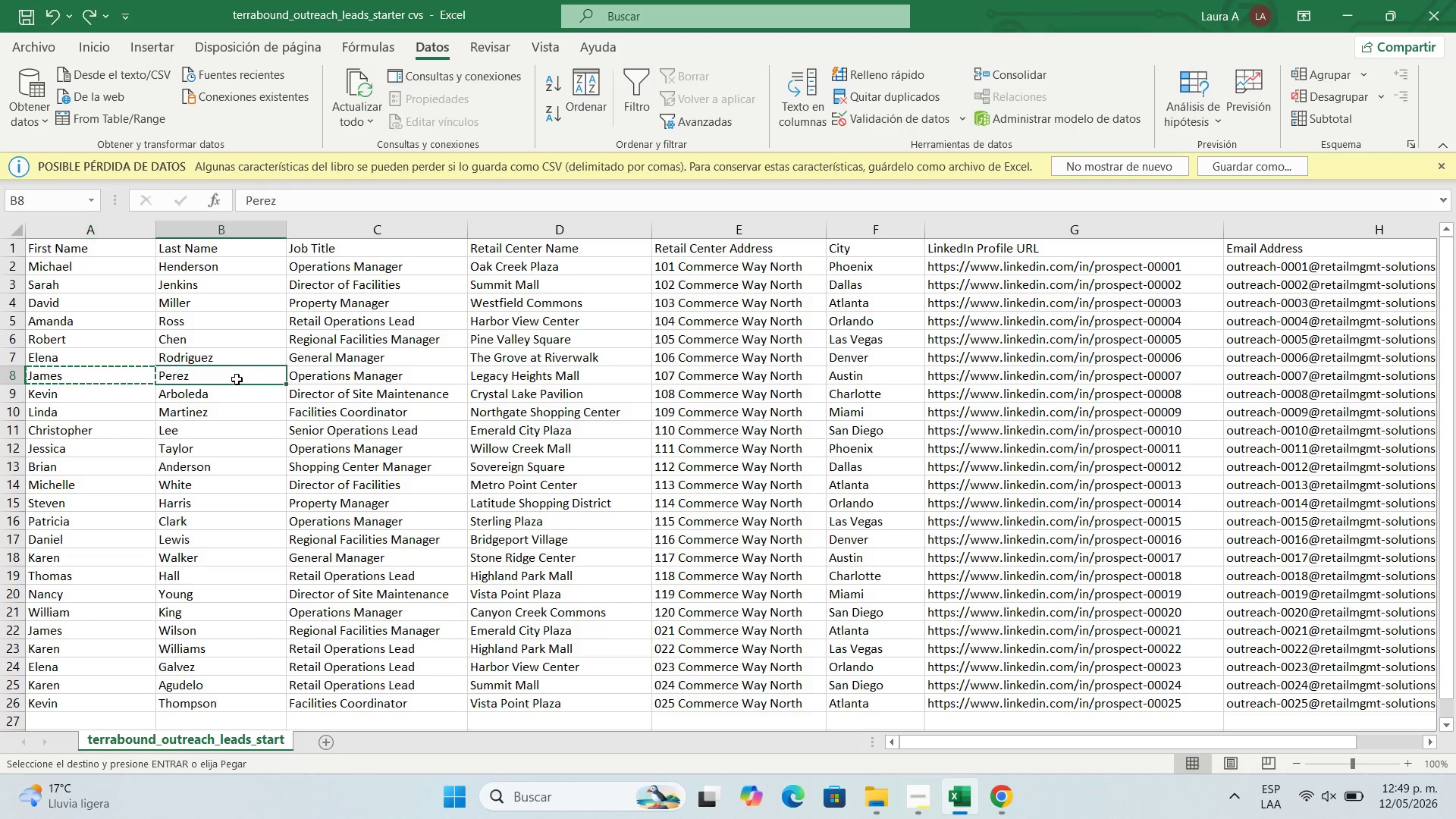 
key(Control+C)
 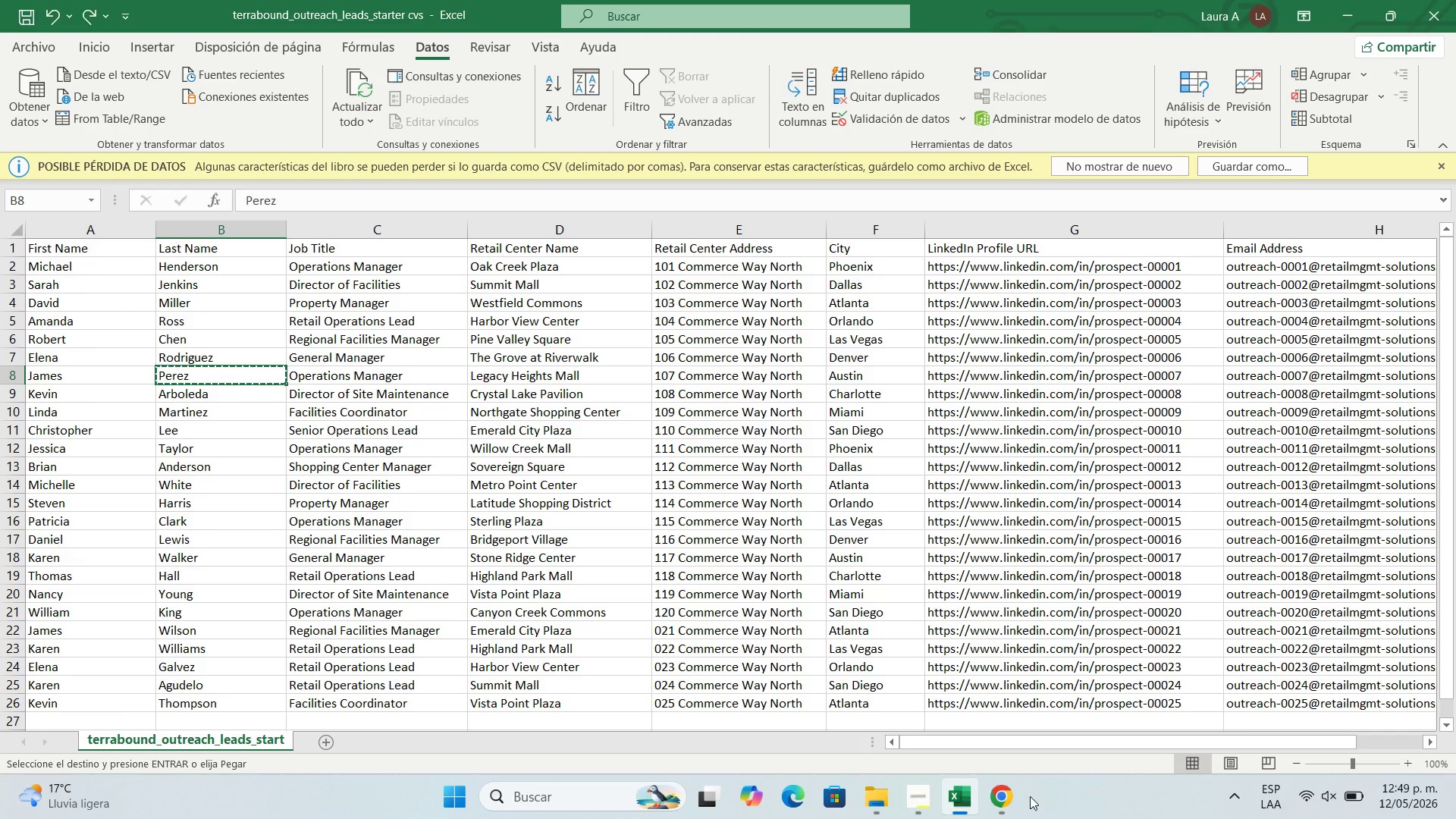 
left_click([1006, 797])
 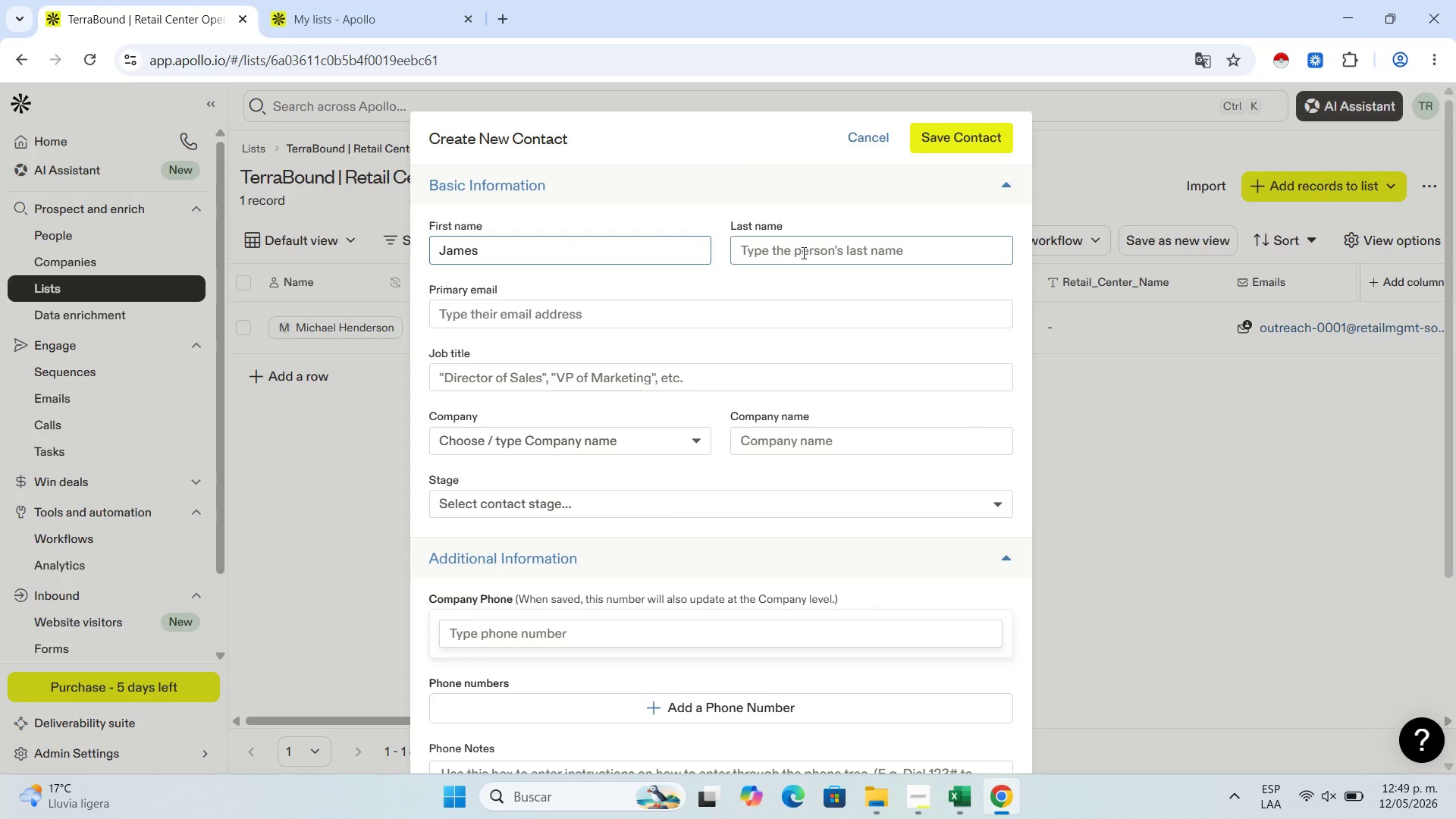 
left_click([802, 253])
 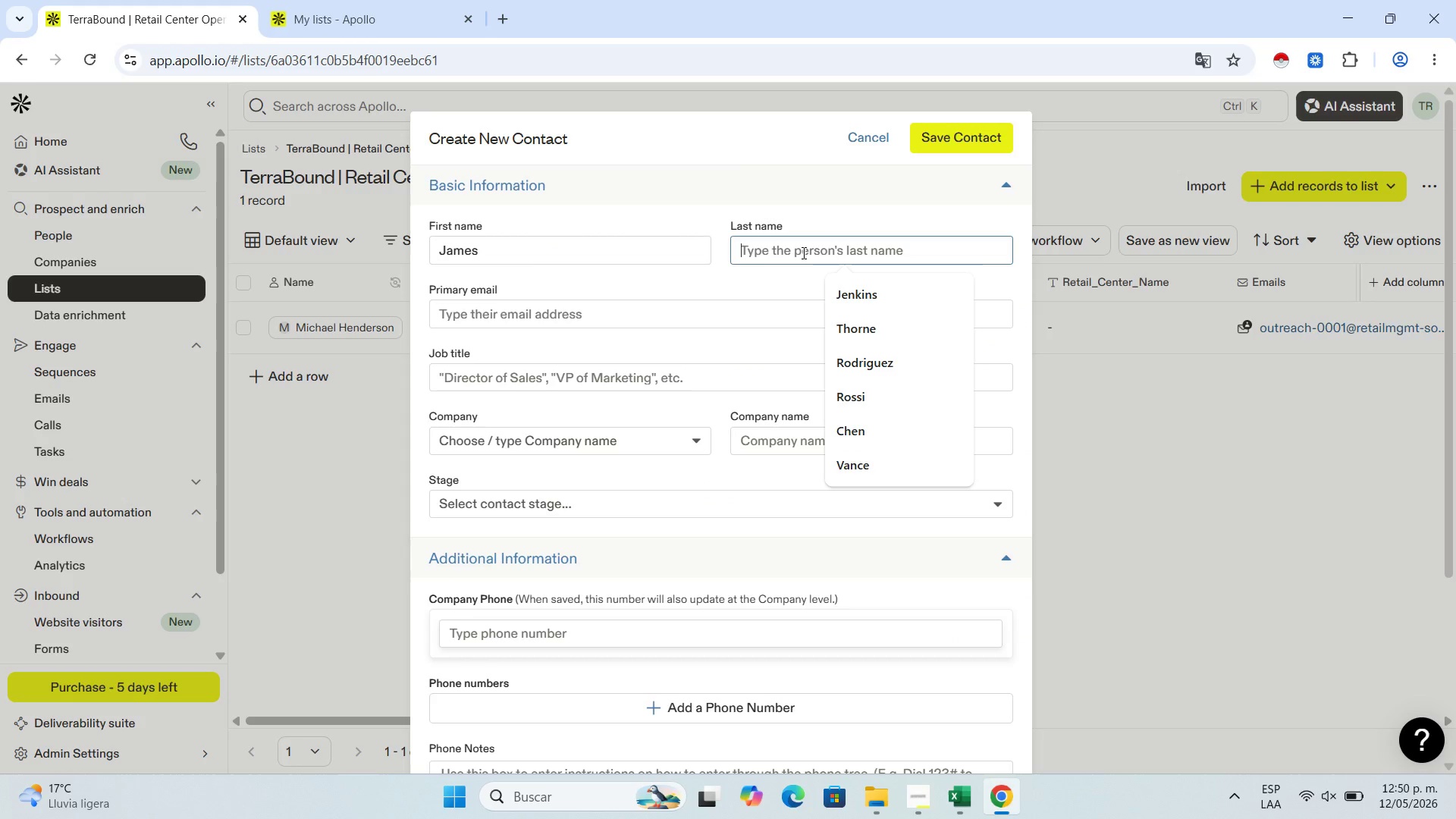 
key(Control+V)
 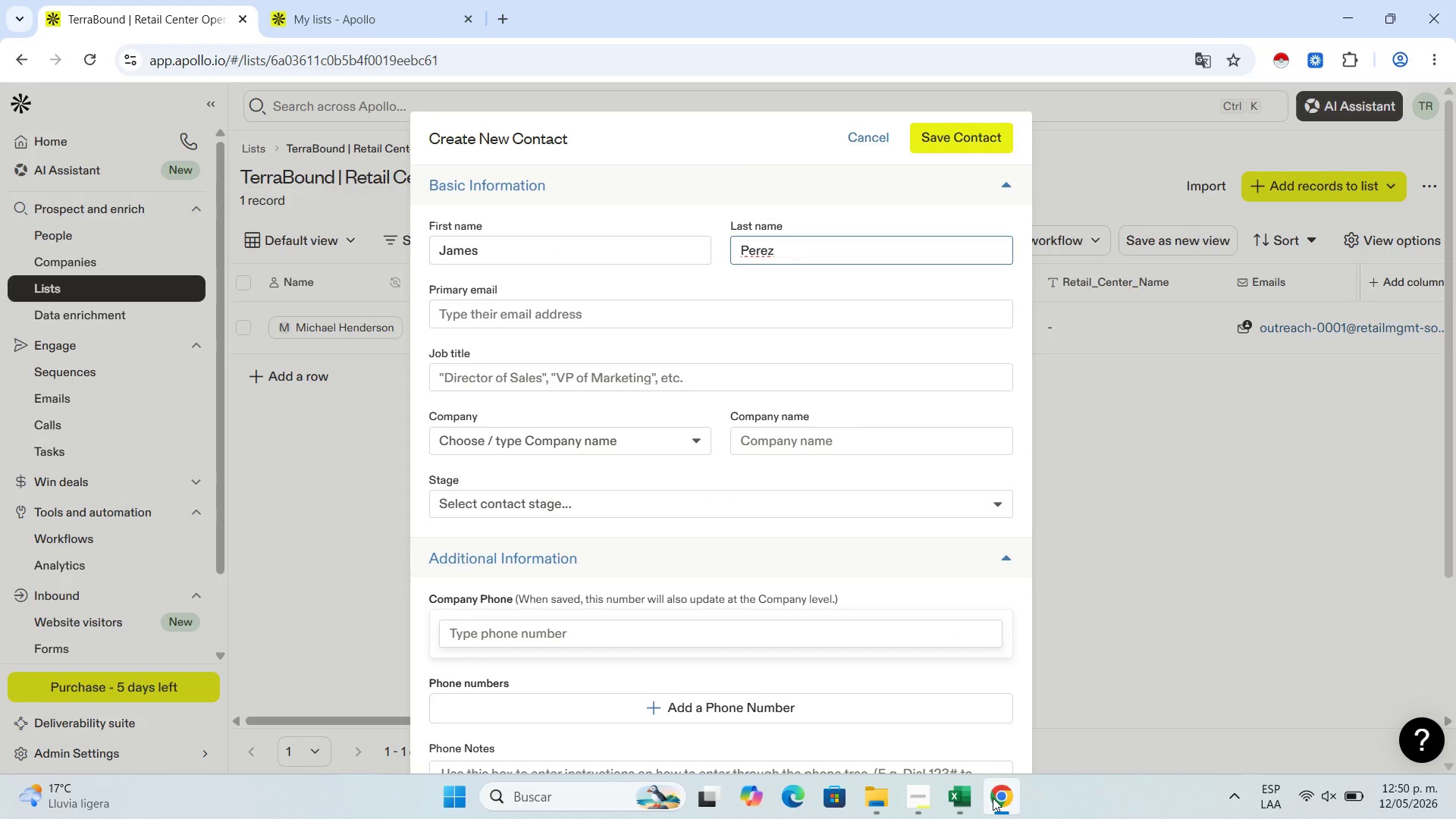 
left_click([973, 803])
 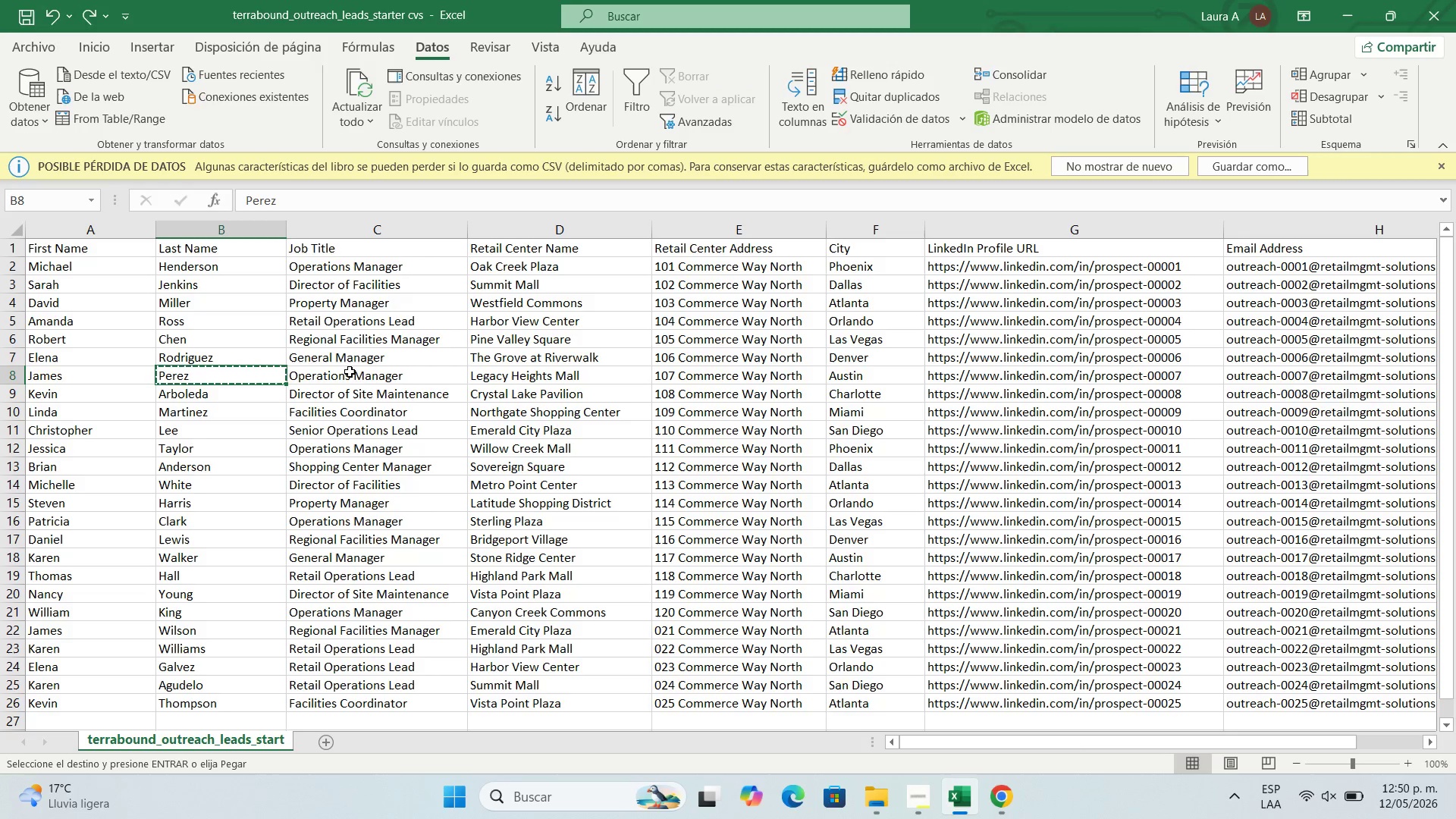 
key(Control+C)
 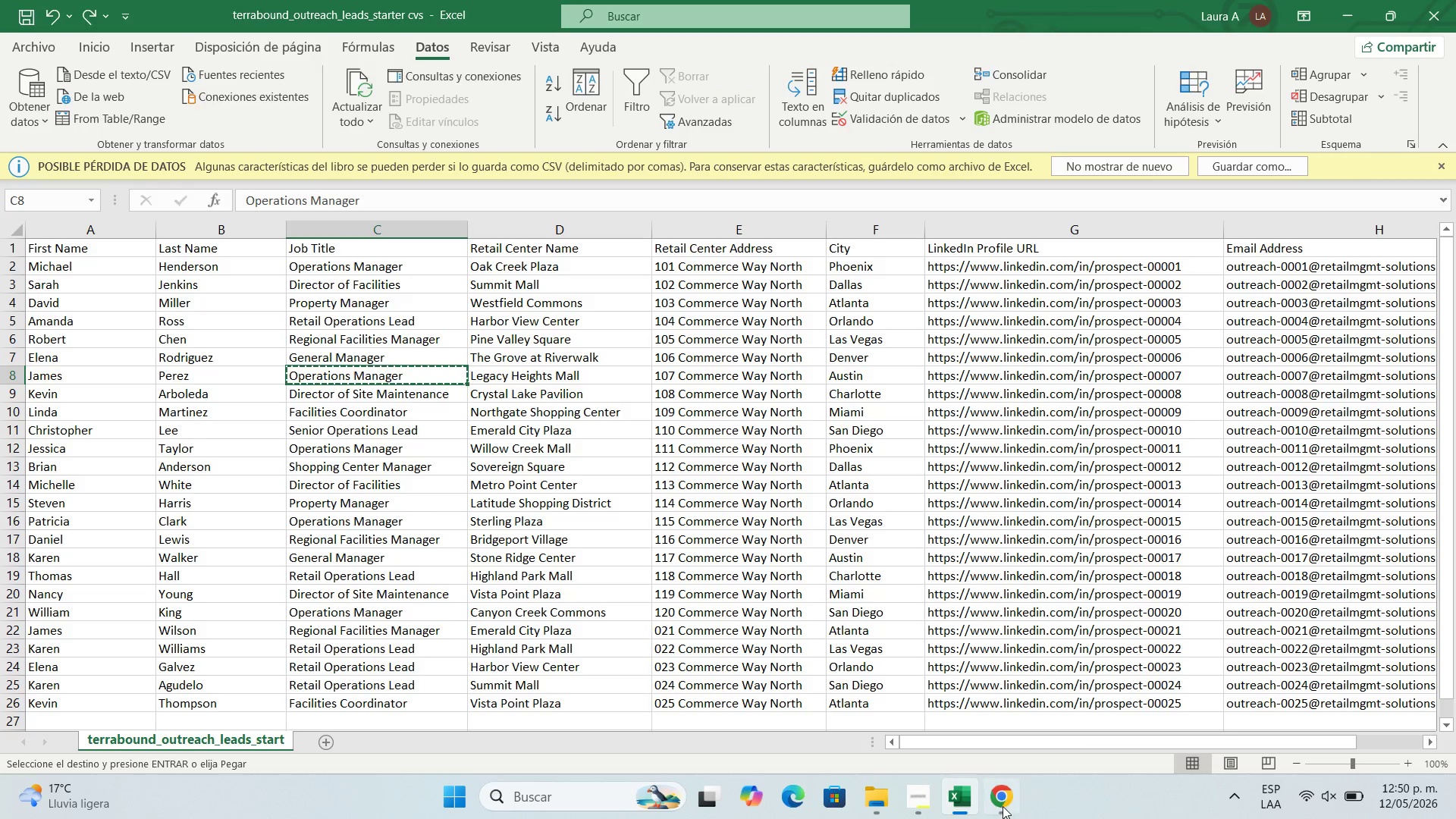 
left_click([998, 794])
 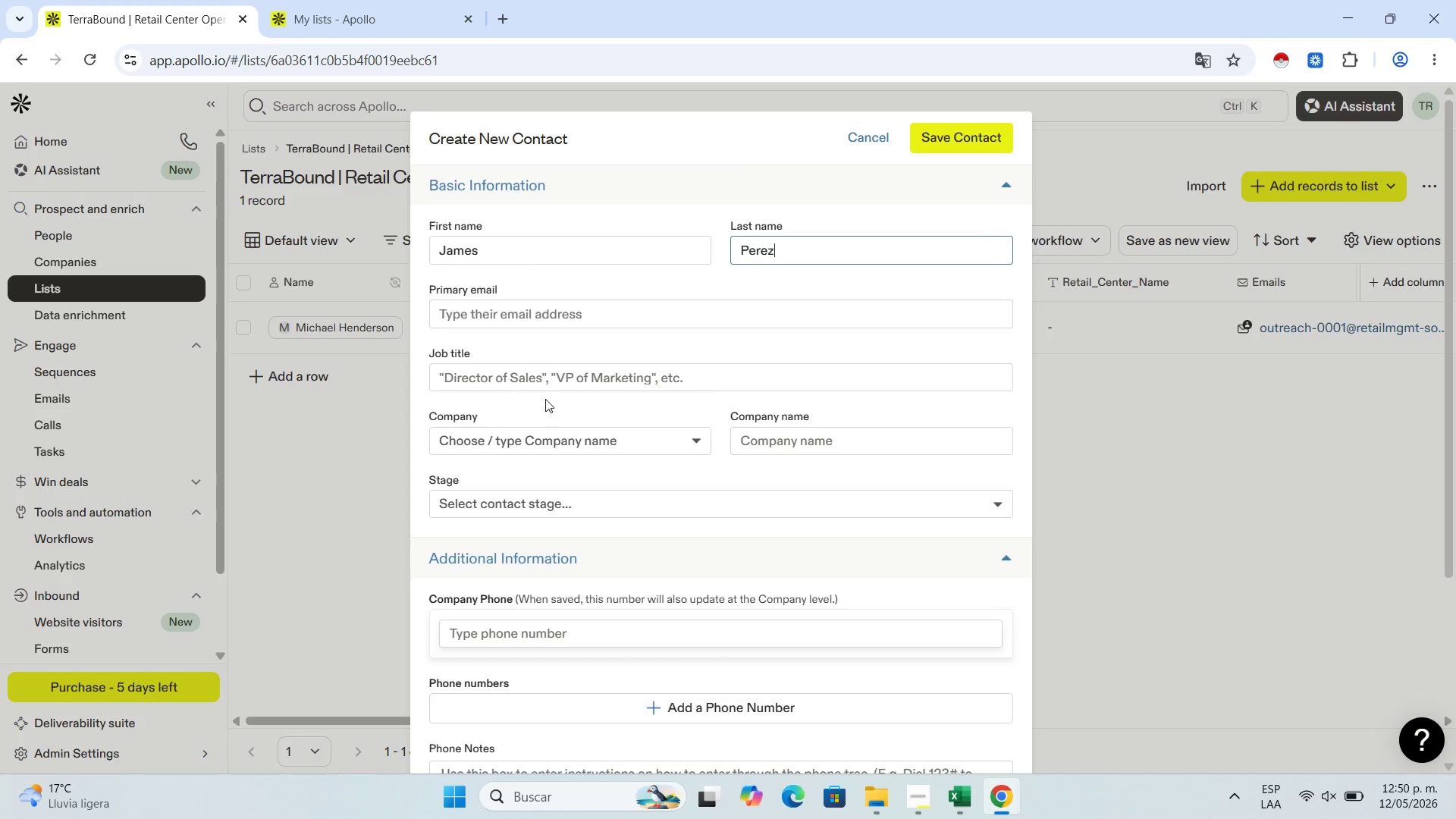 
left_click([549, 391])
 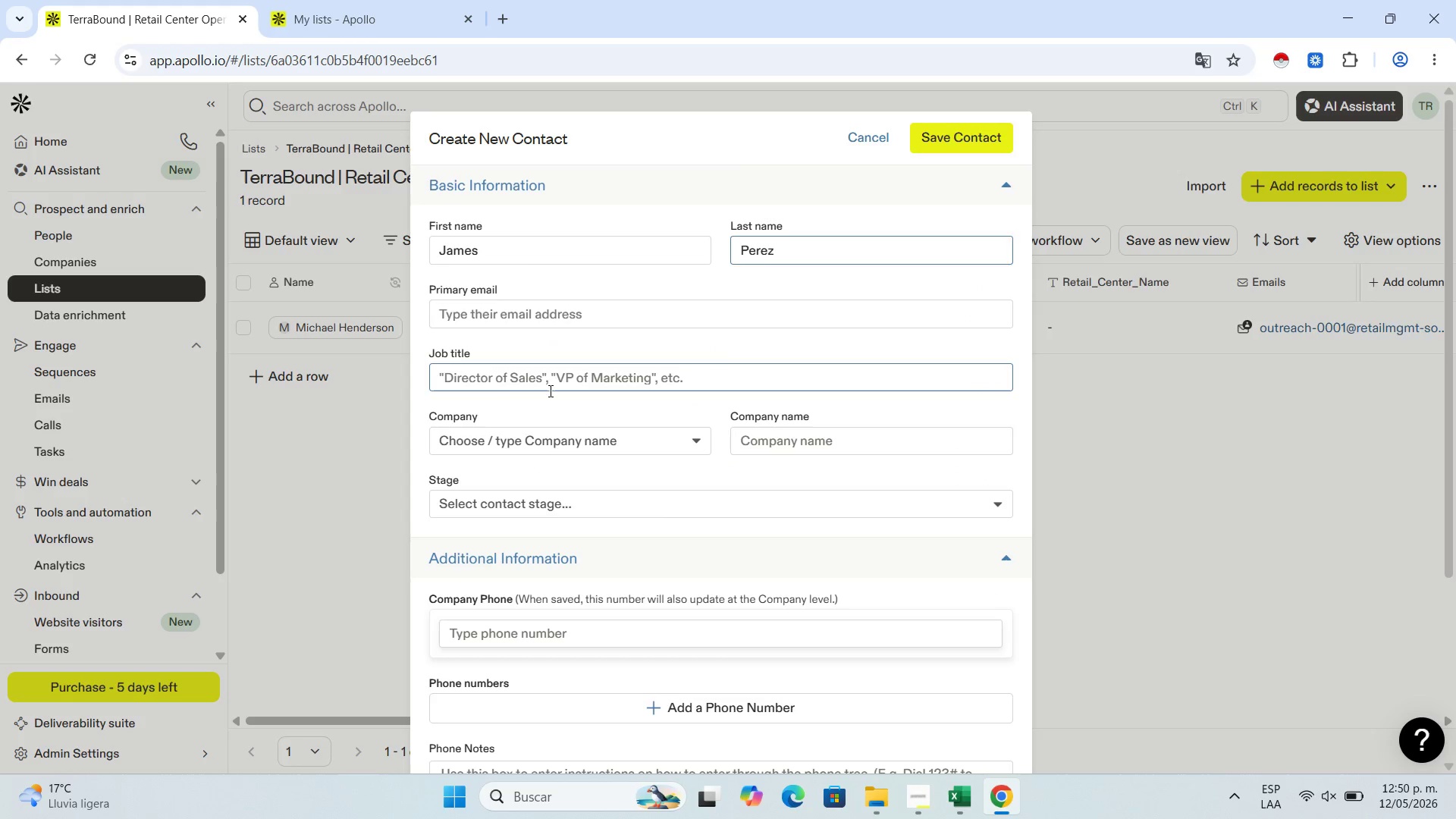 
key(Control+V)
 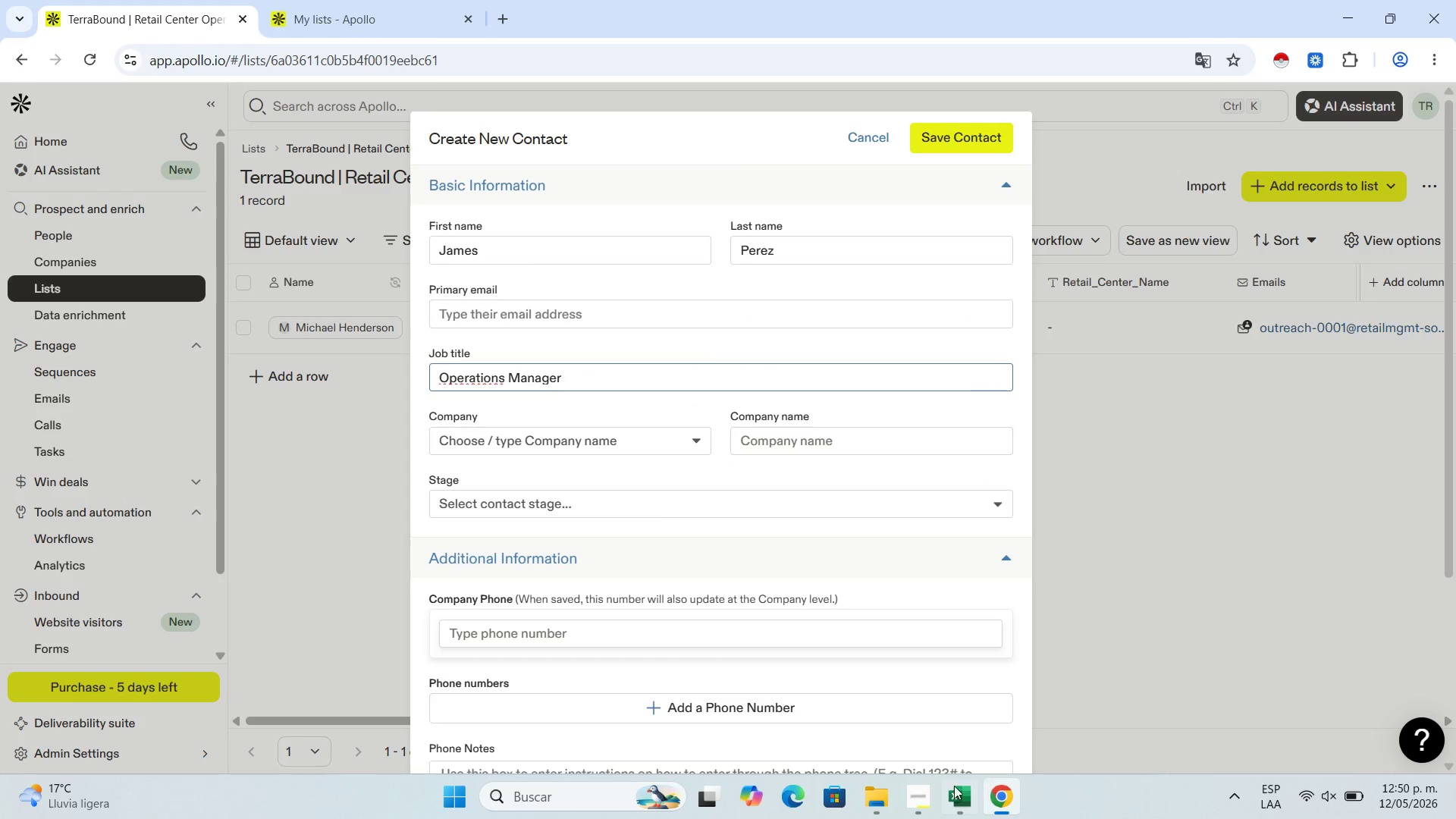 
left_click([952, 786])
 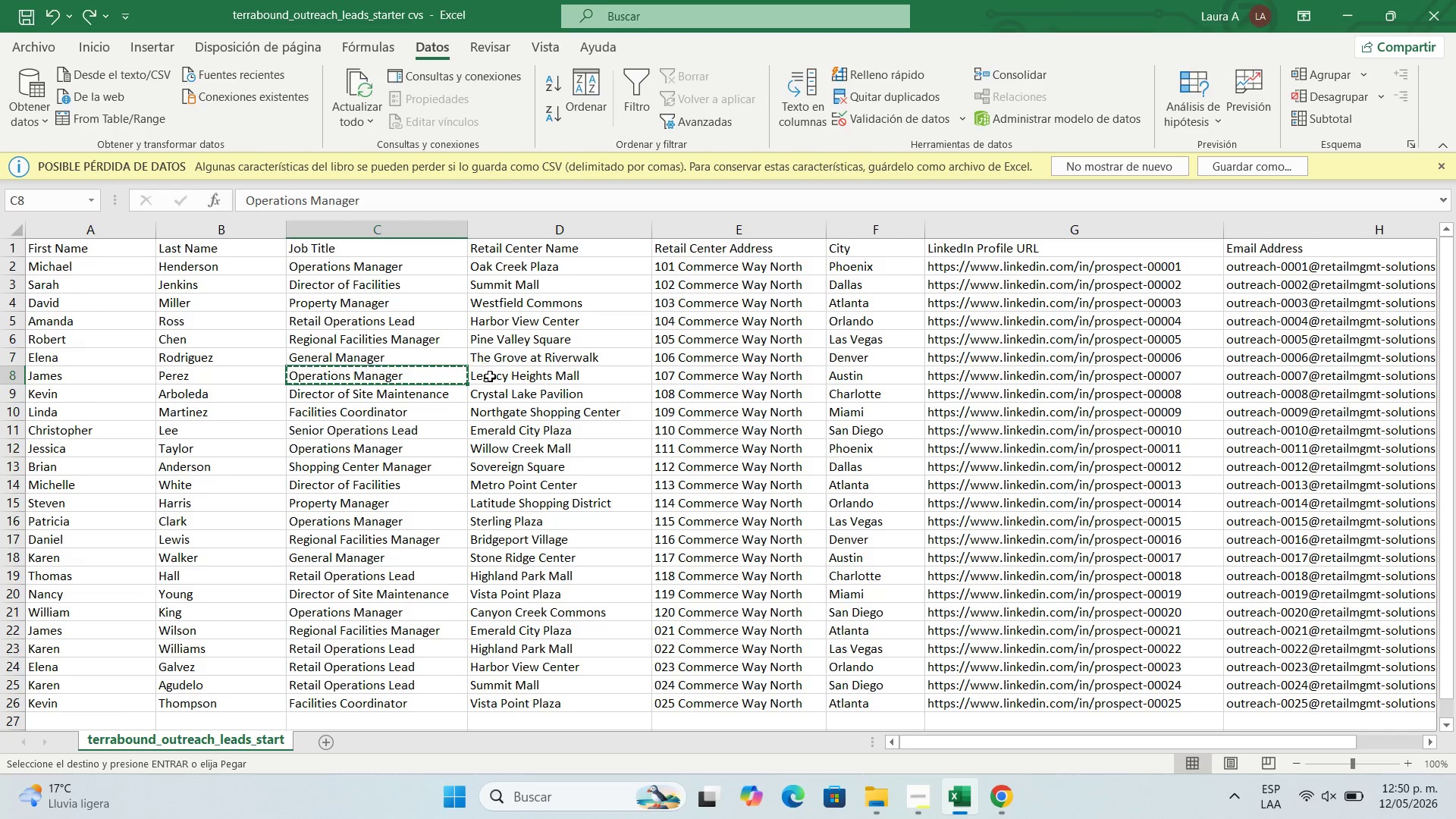 
left_click([495, 377])
 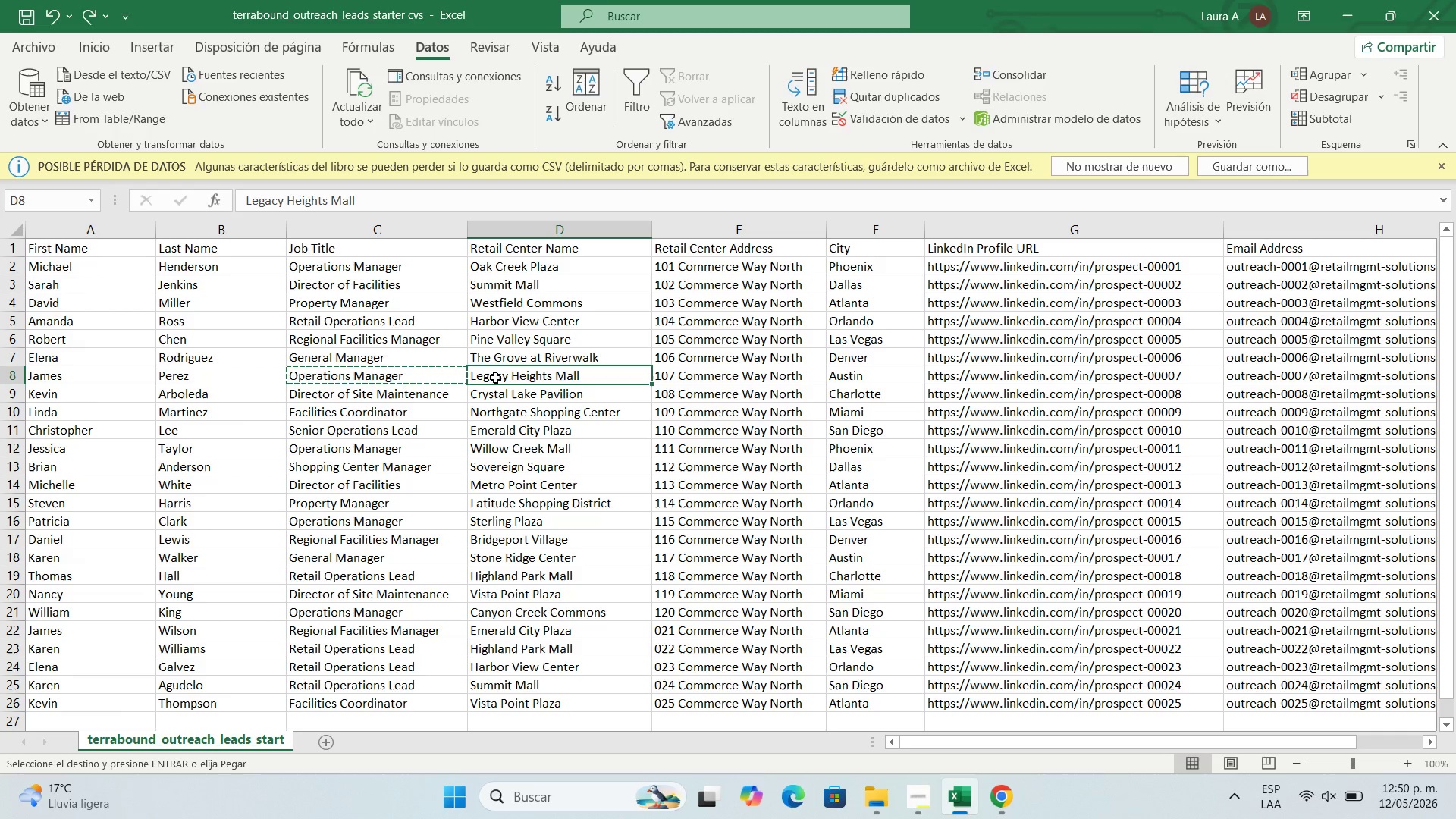 
key(Control+C)
 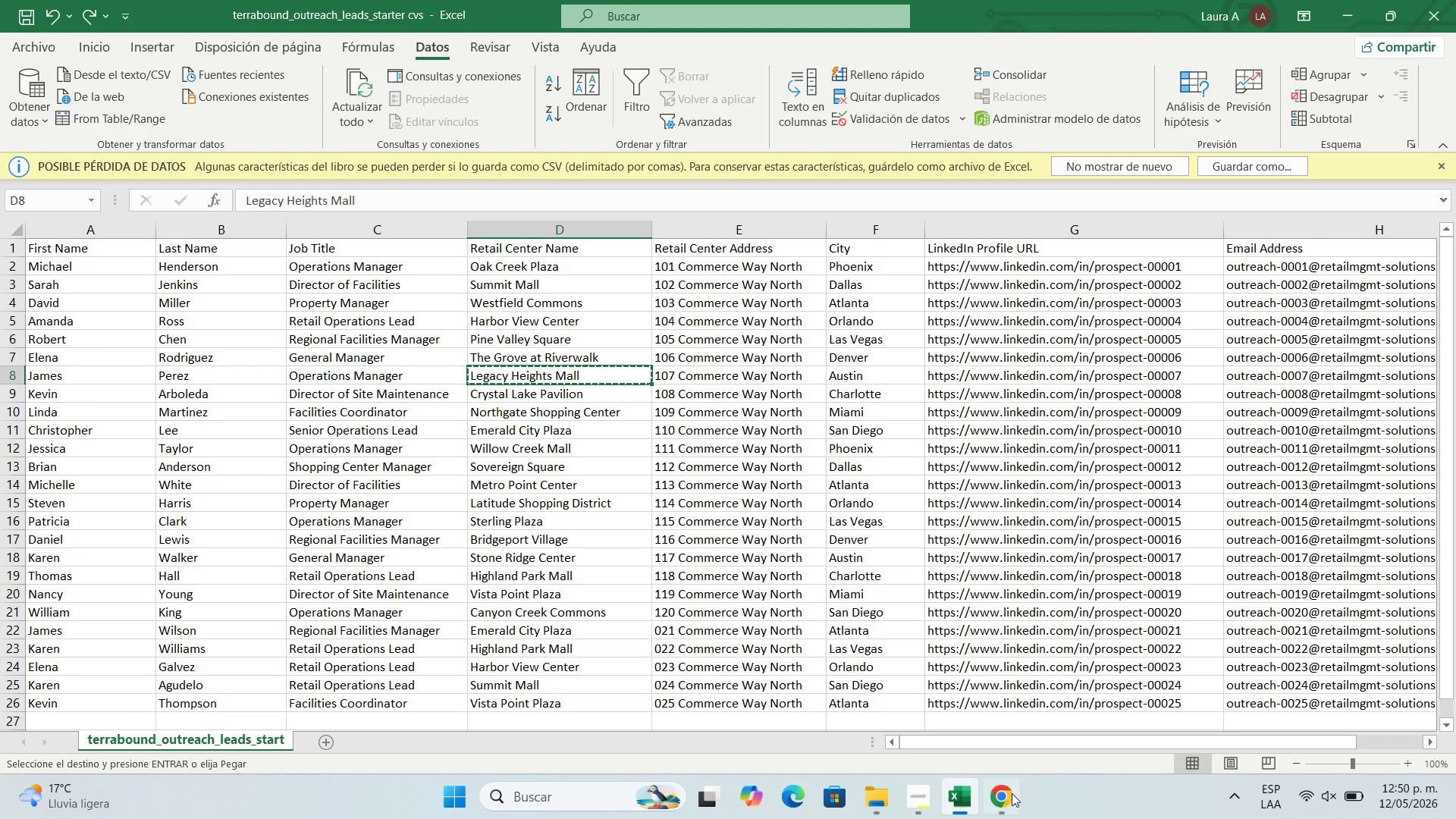 
left_click([1004, 799])
 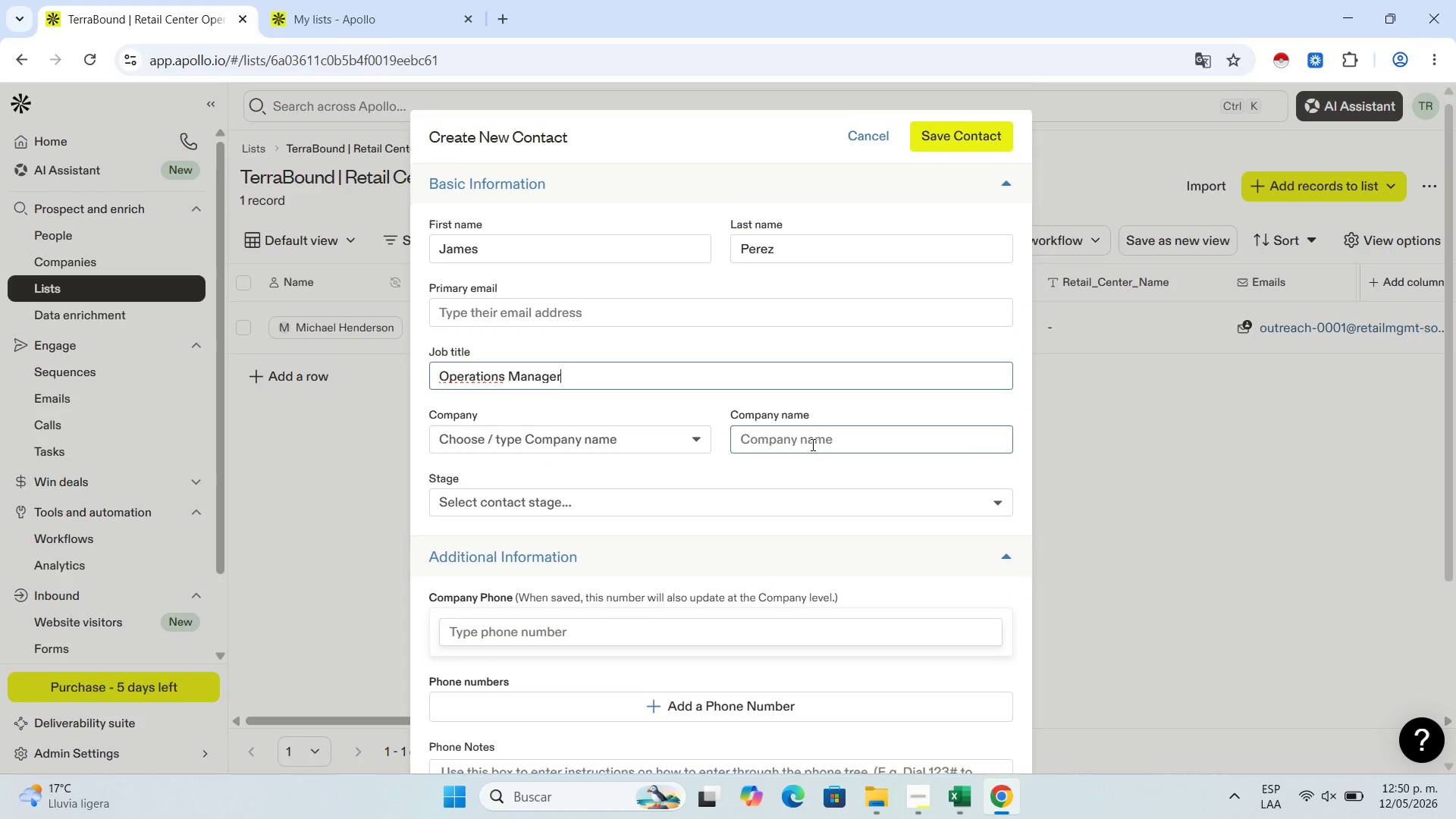 
scroll: coordinate [811, 444], scroll_direction: down, amount: 1.0
 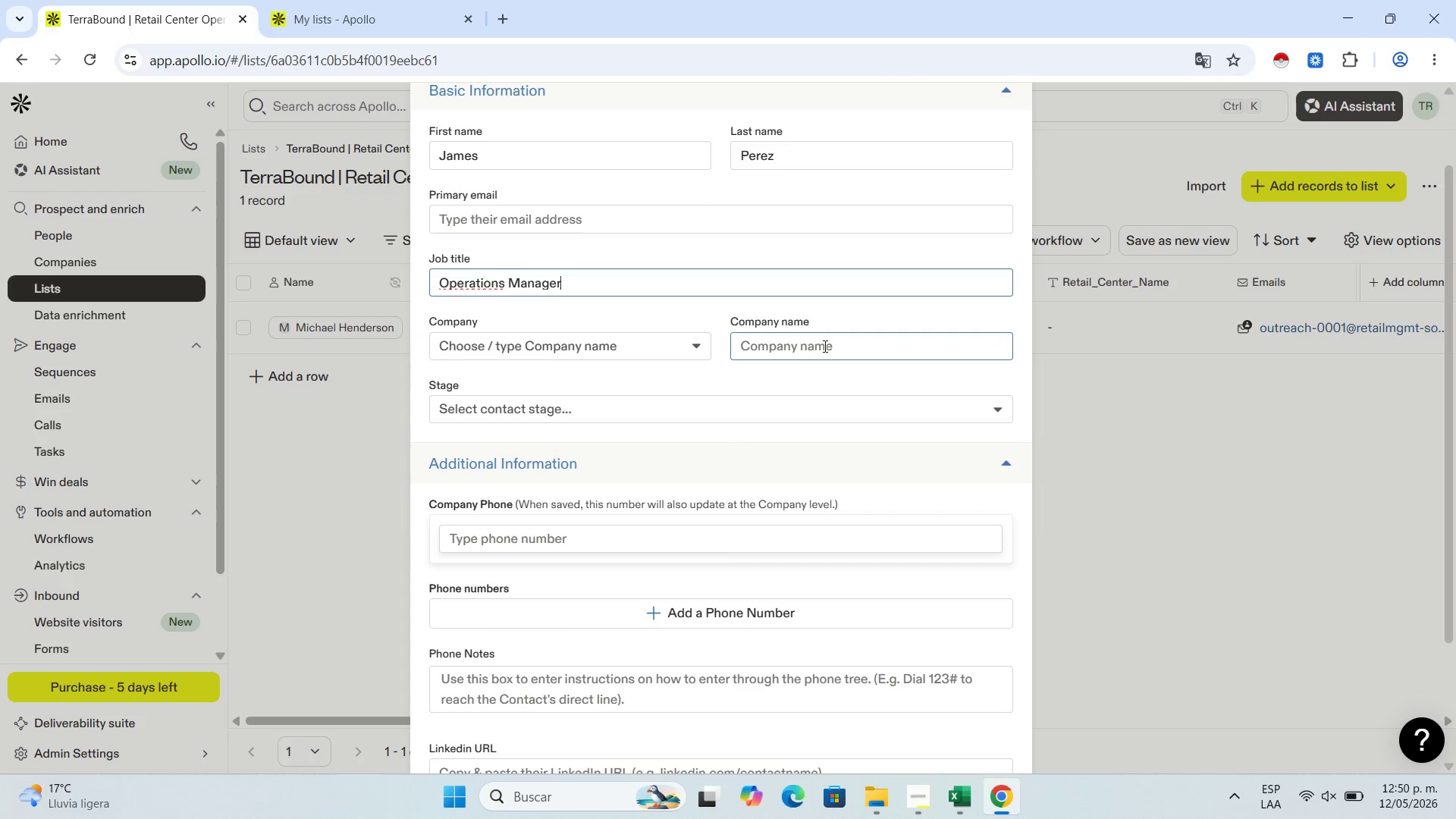 
left_click([824, 346])
 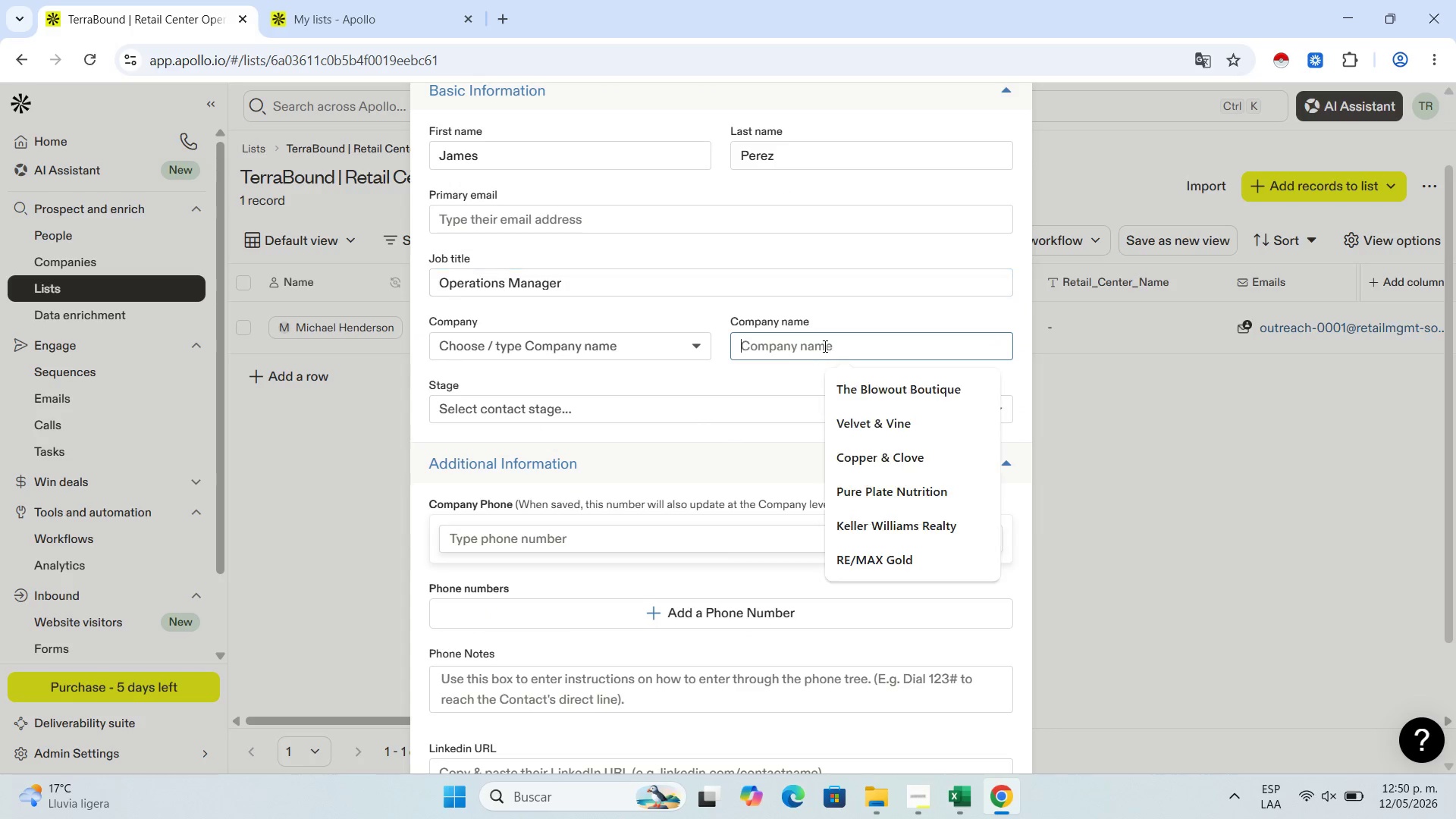 
key(Control+V)
 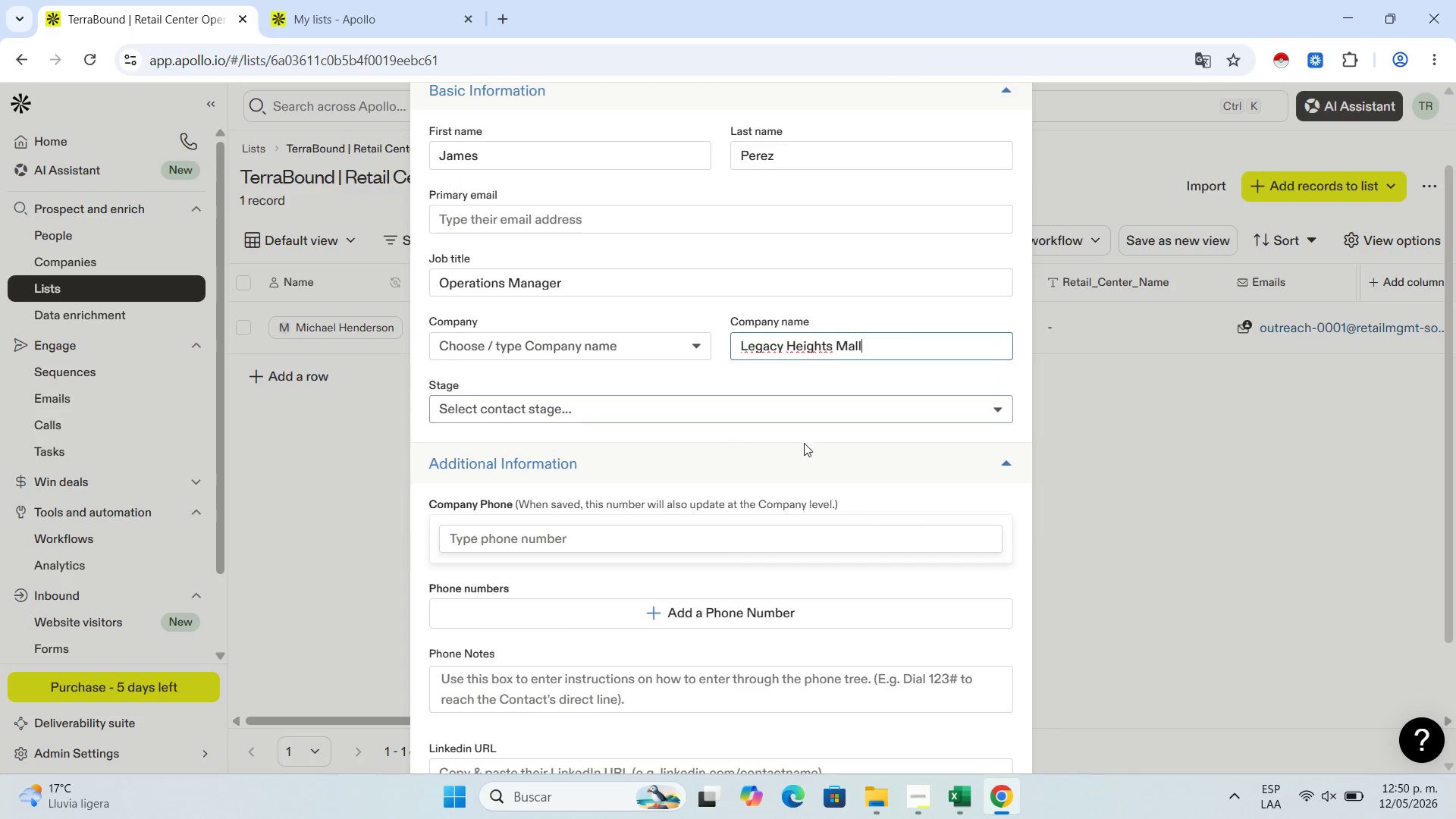 
scroll: coordinate [792, 497], scroll_direction: down, amount: 5.0
 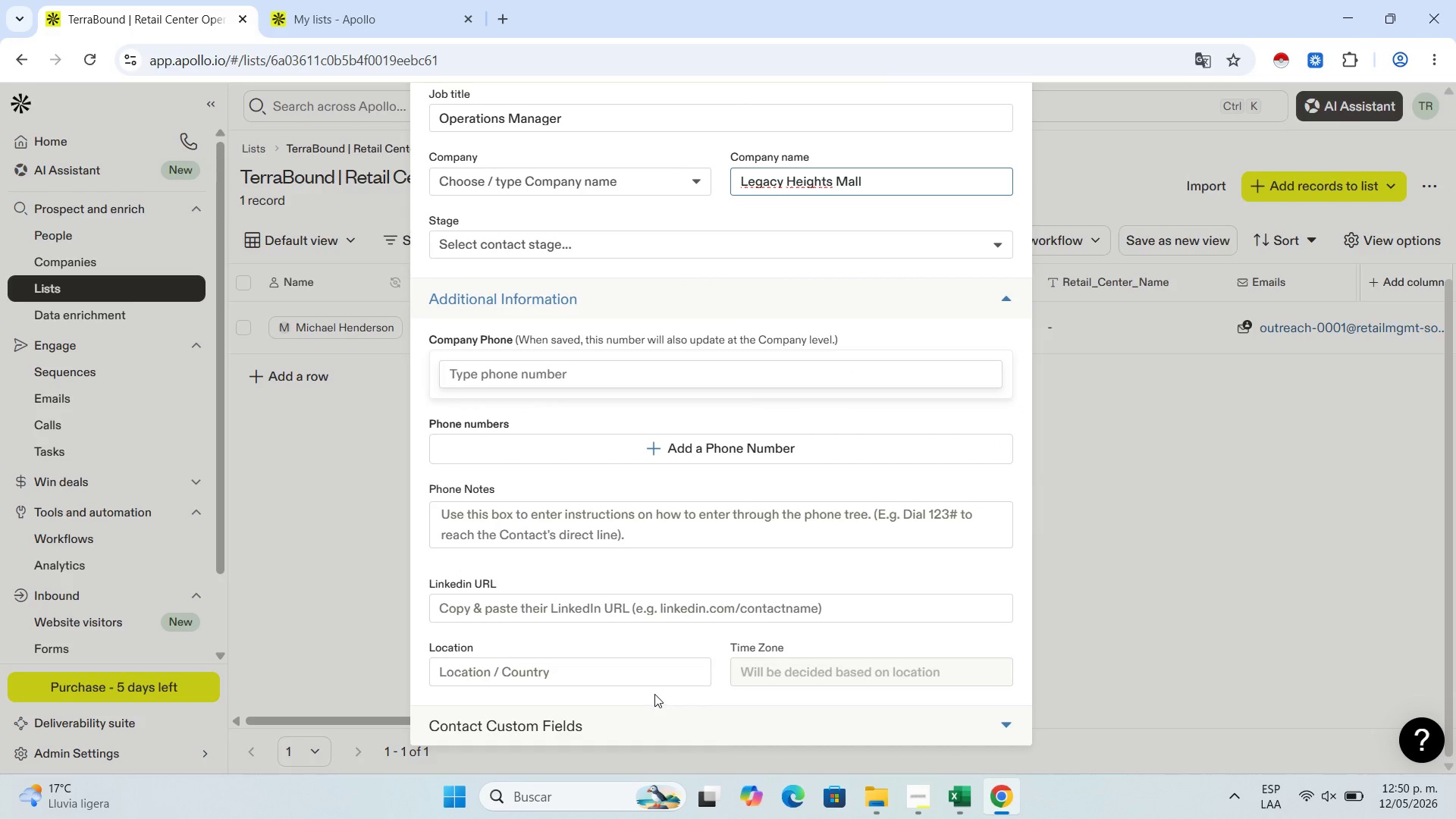 
left_click([654, 718])
 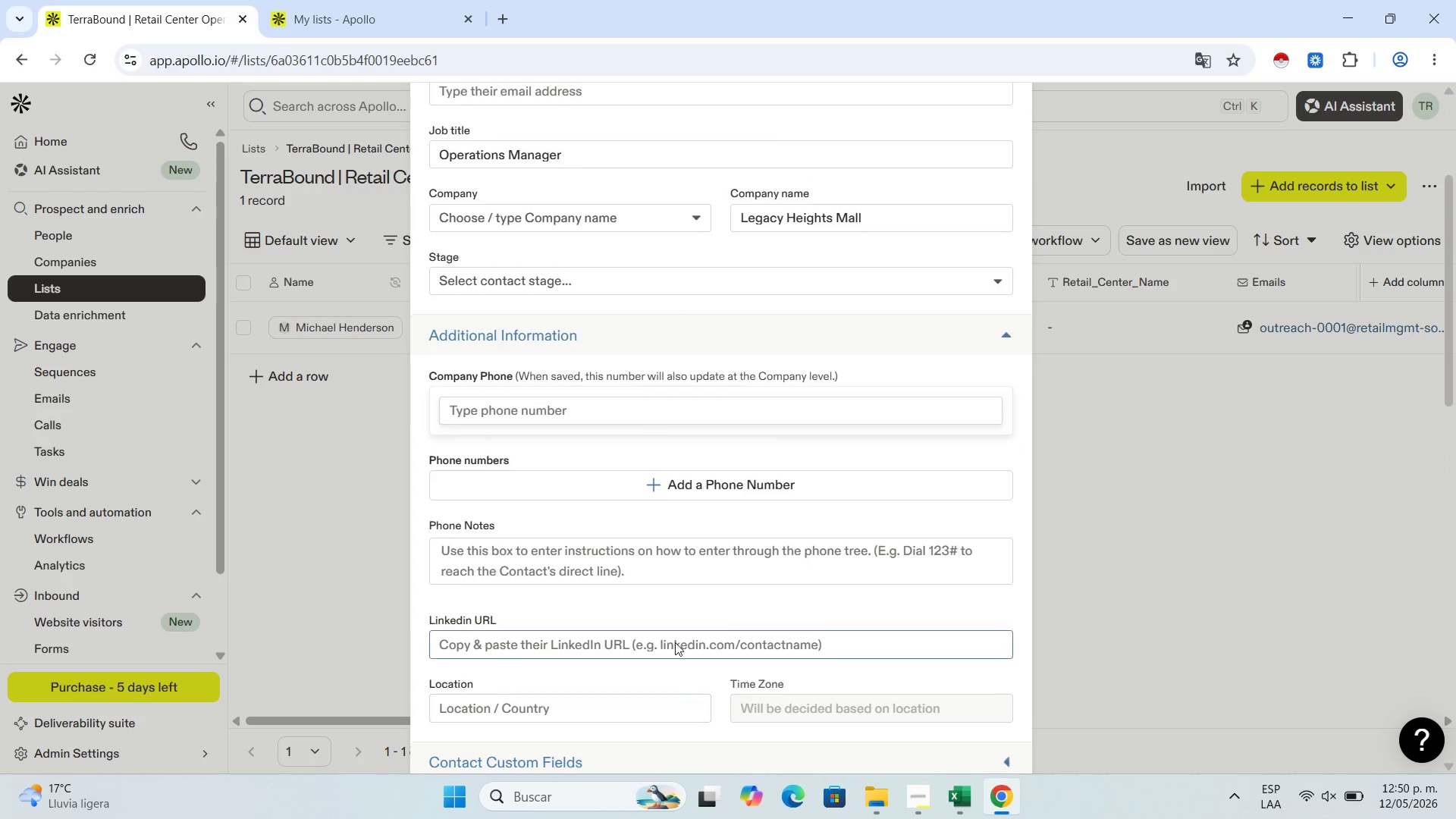 
scroll: coordinate [478, 598], scroll_direction: down, amount: 10.0
 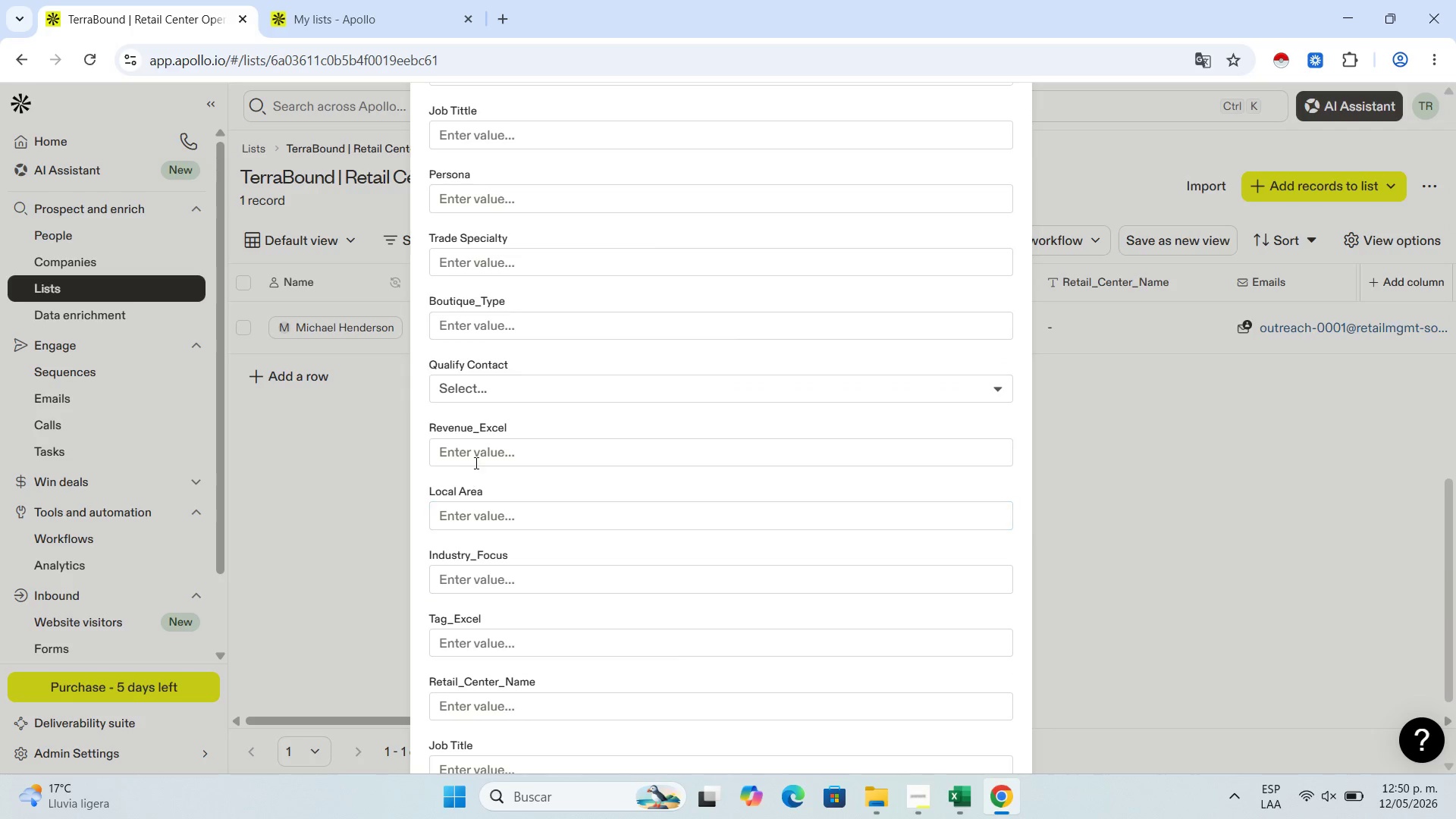 
left_click([486, 447])
 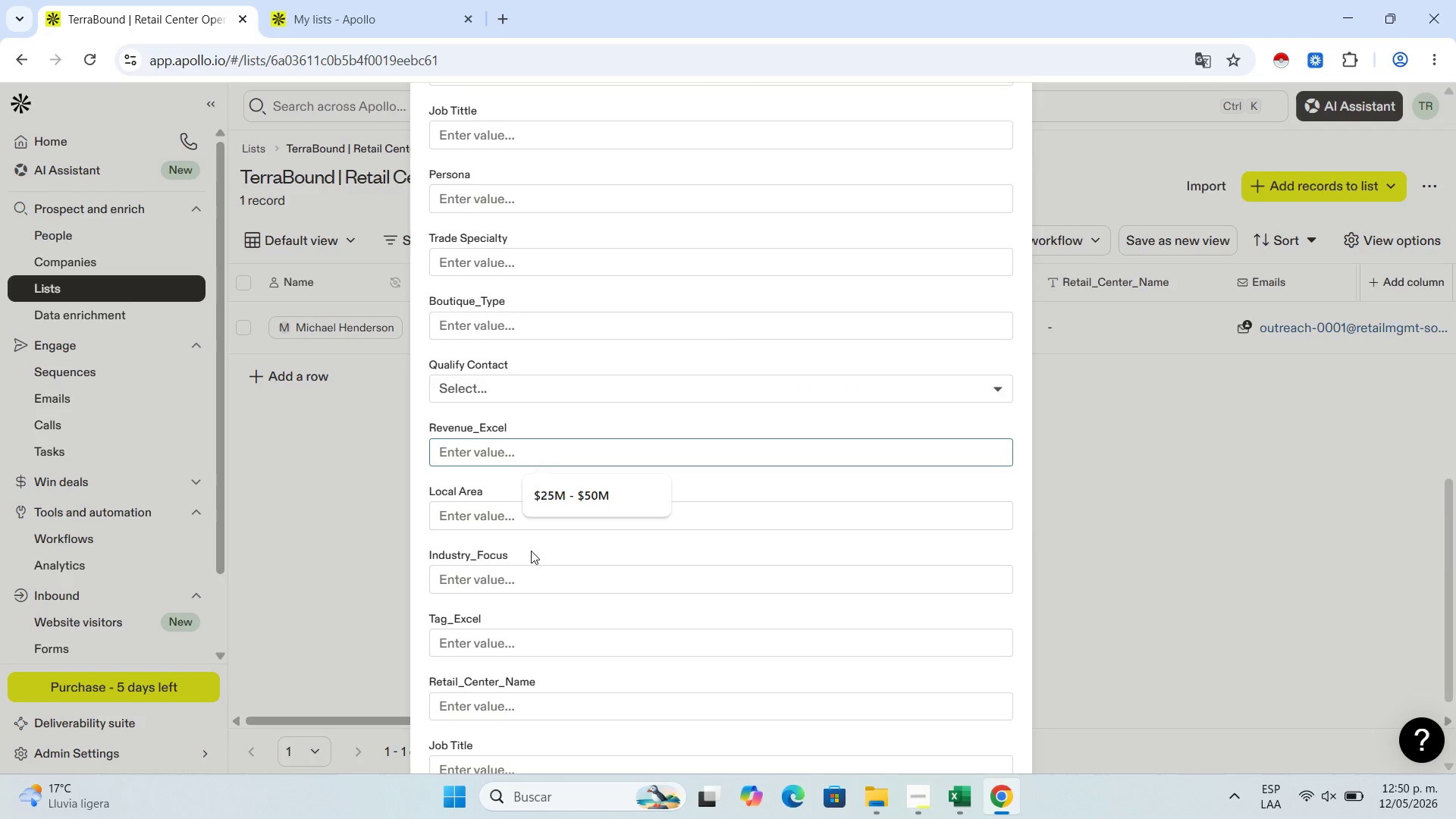 
scroll: coordinate [531, 563], scroll_direction: down, amount: 1.0
 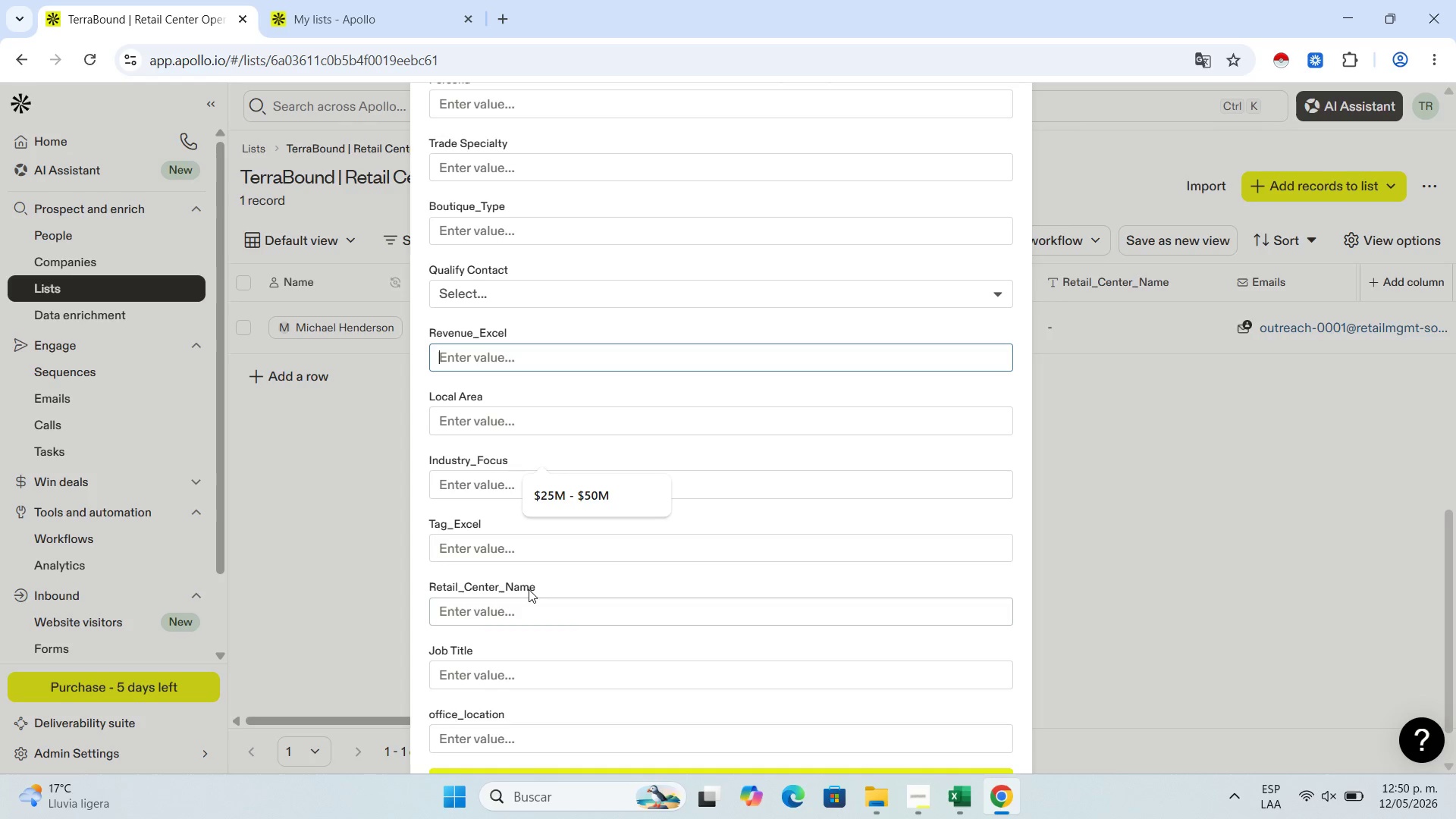 
left_click([522, 607])
 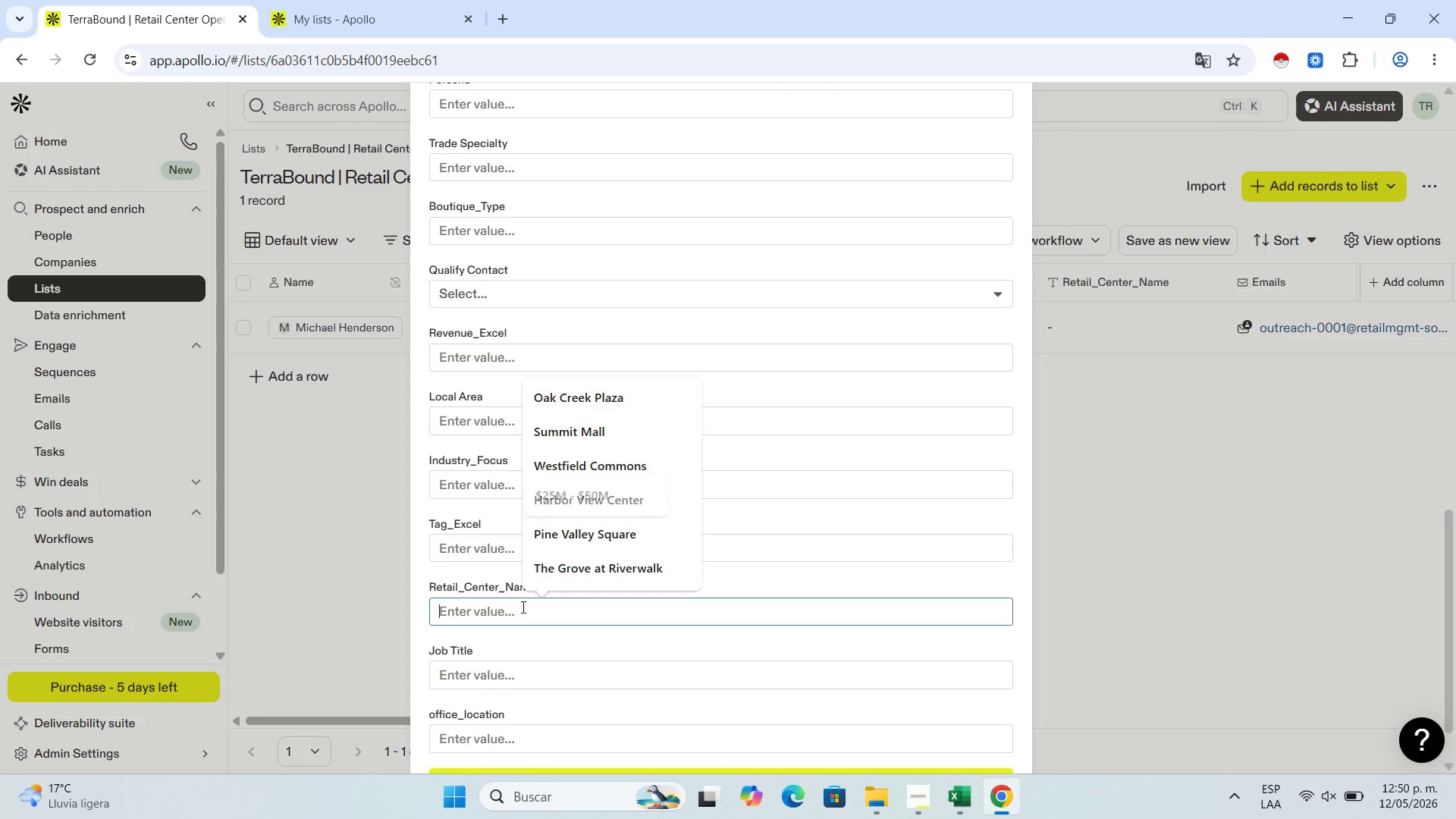 
key(Control+V)
 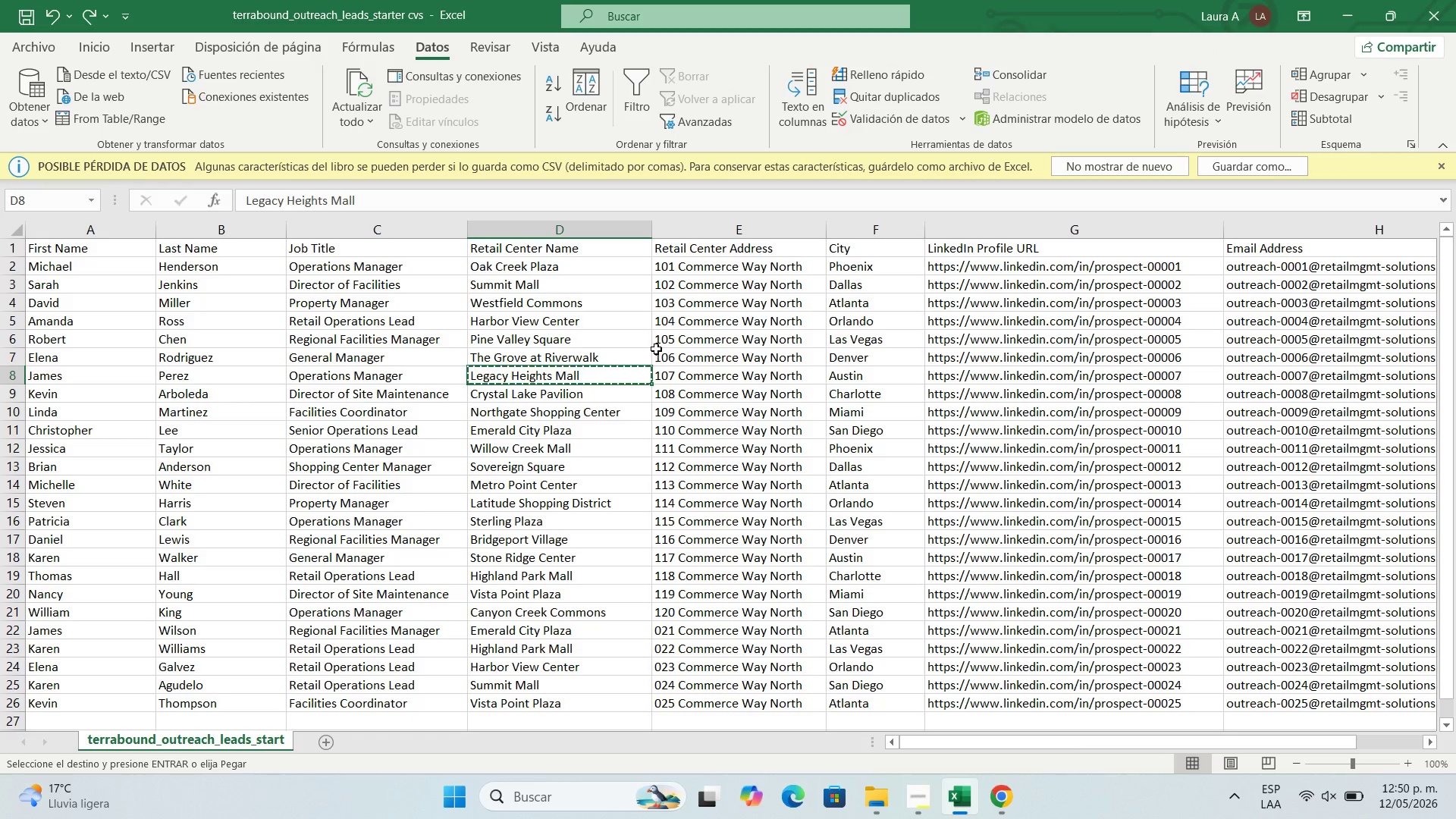 
left_click([850, 375])
 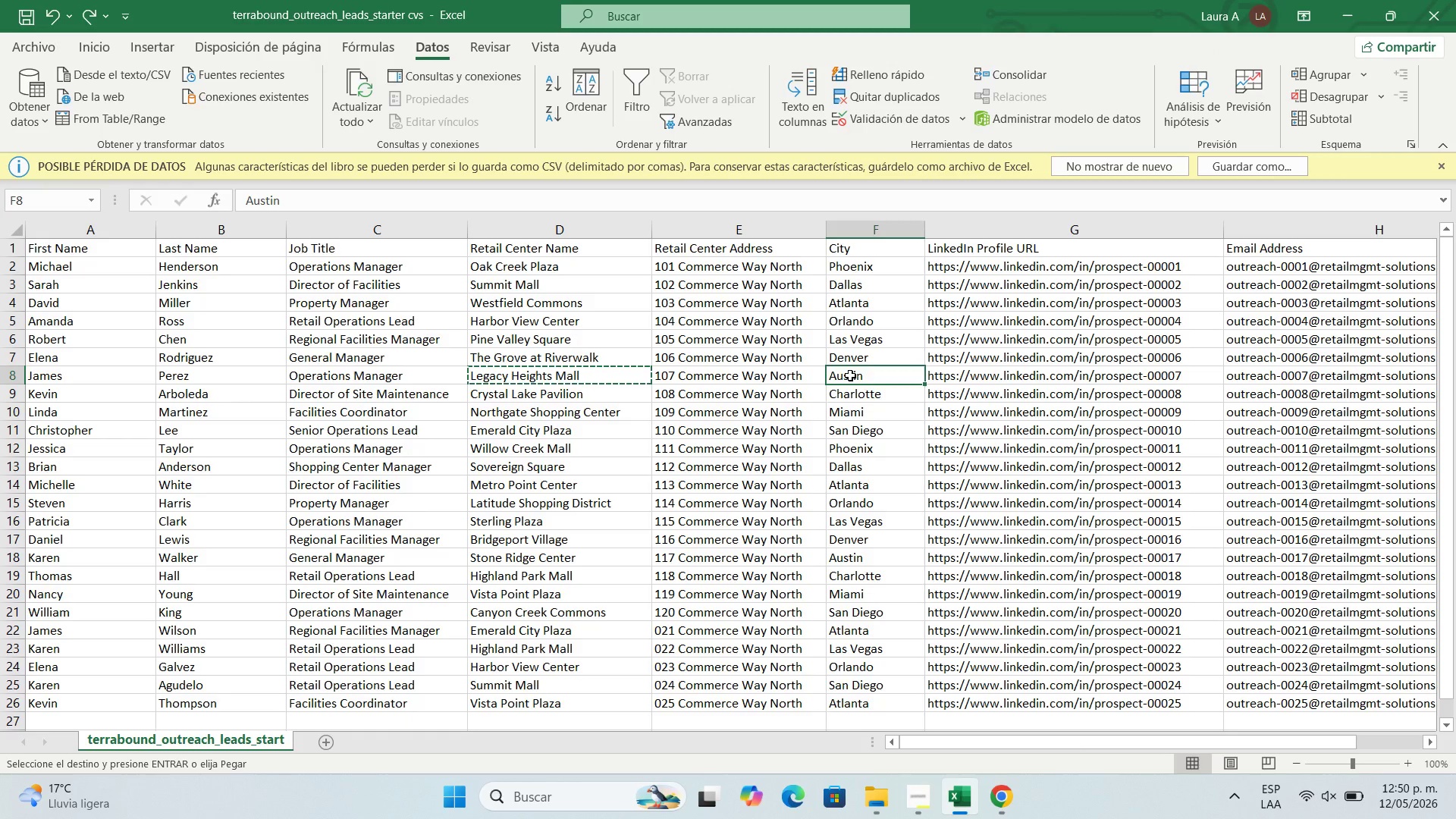 
key(Control+C)
 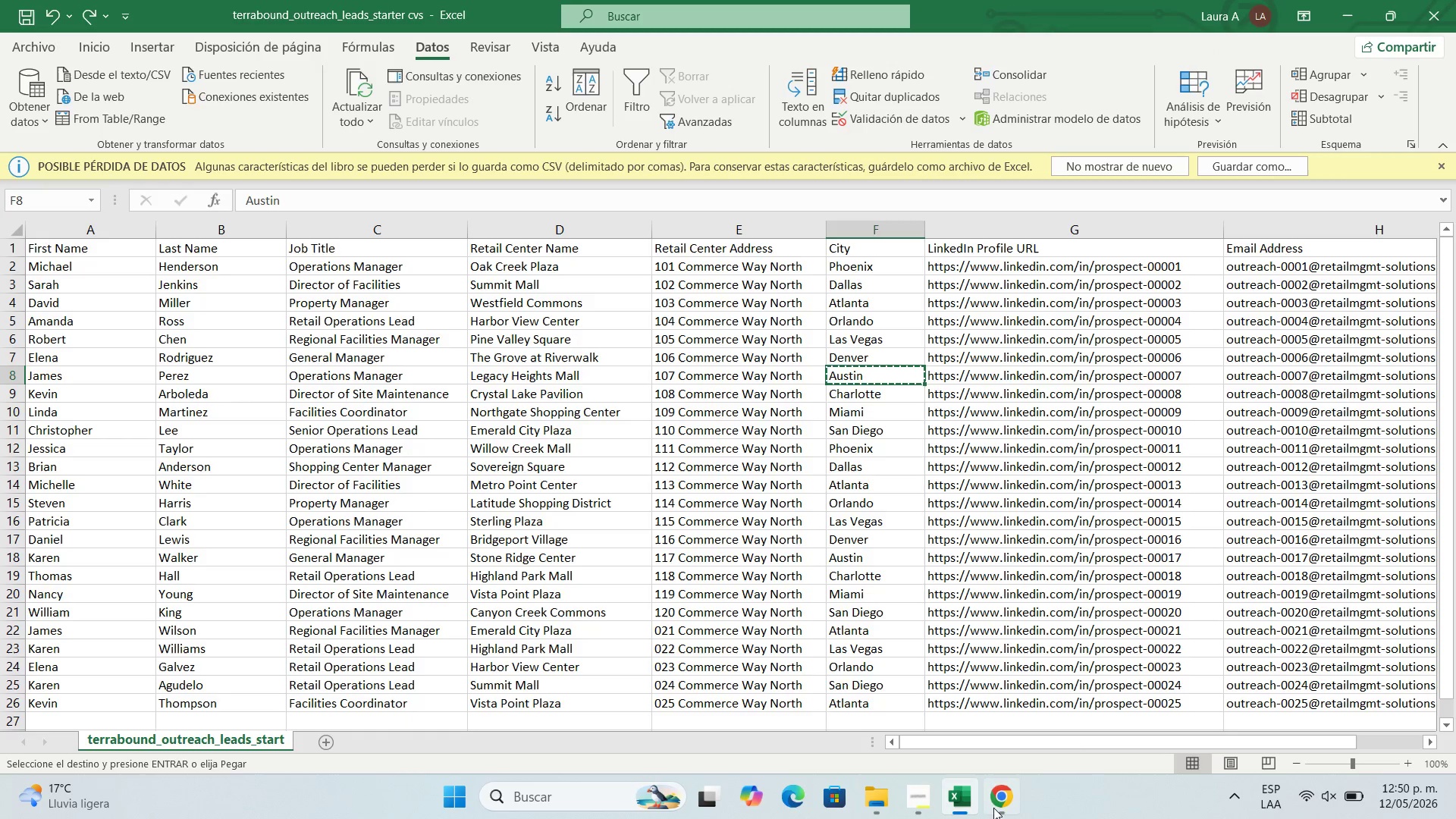 
left_click([999, 802])
 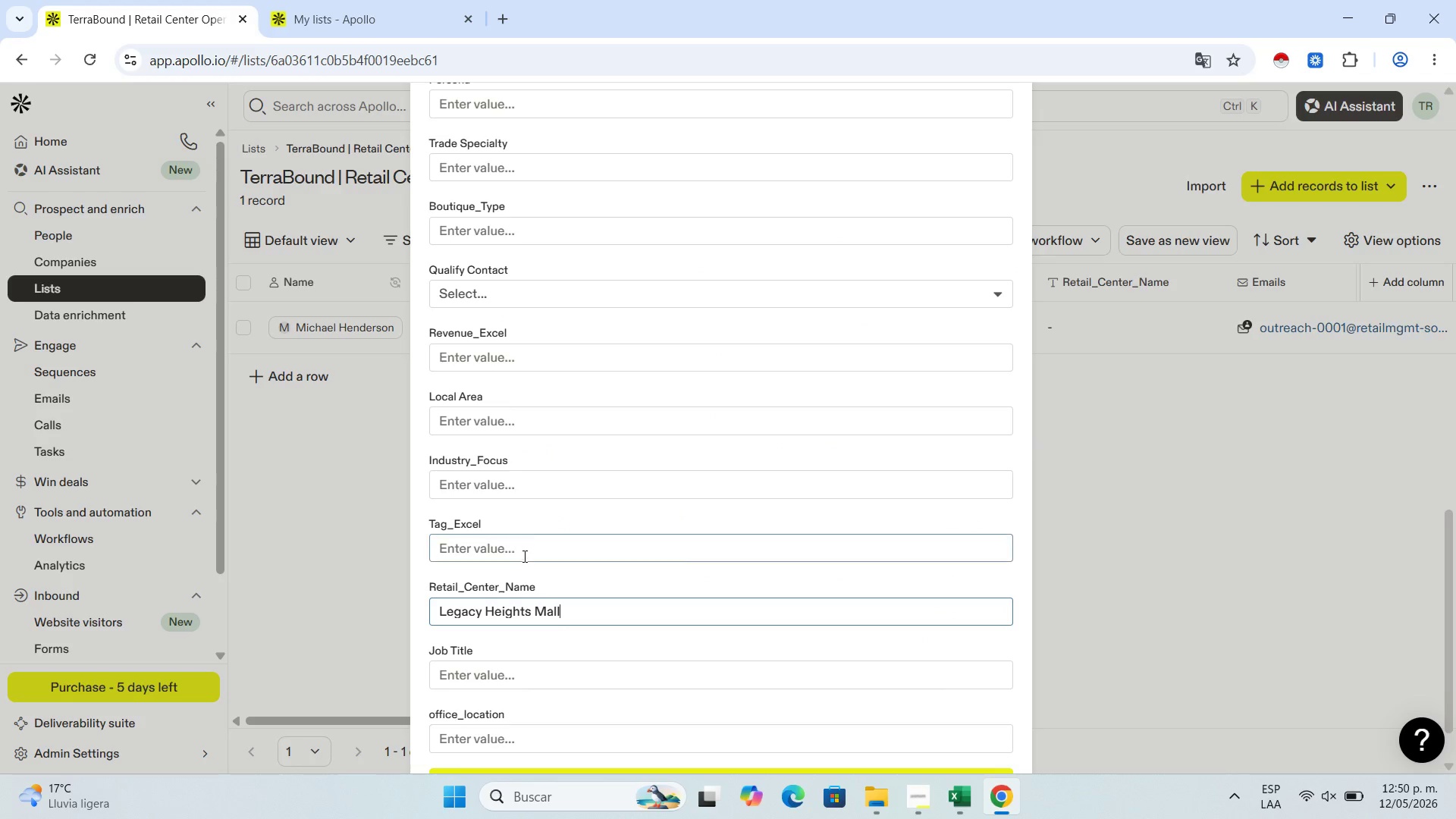 
scroll: coordinate [529, 547], scroll_direction: down, amount: 2.0
 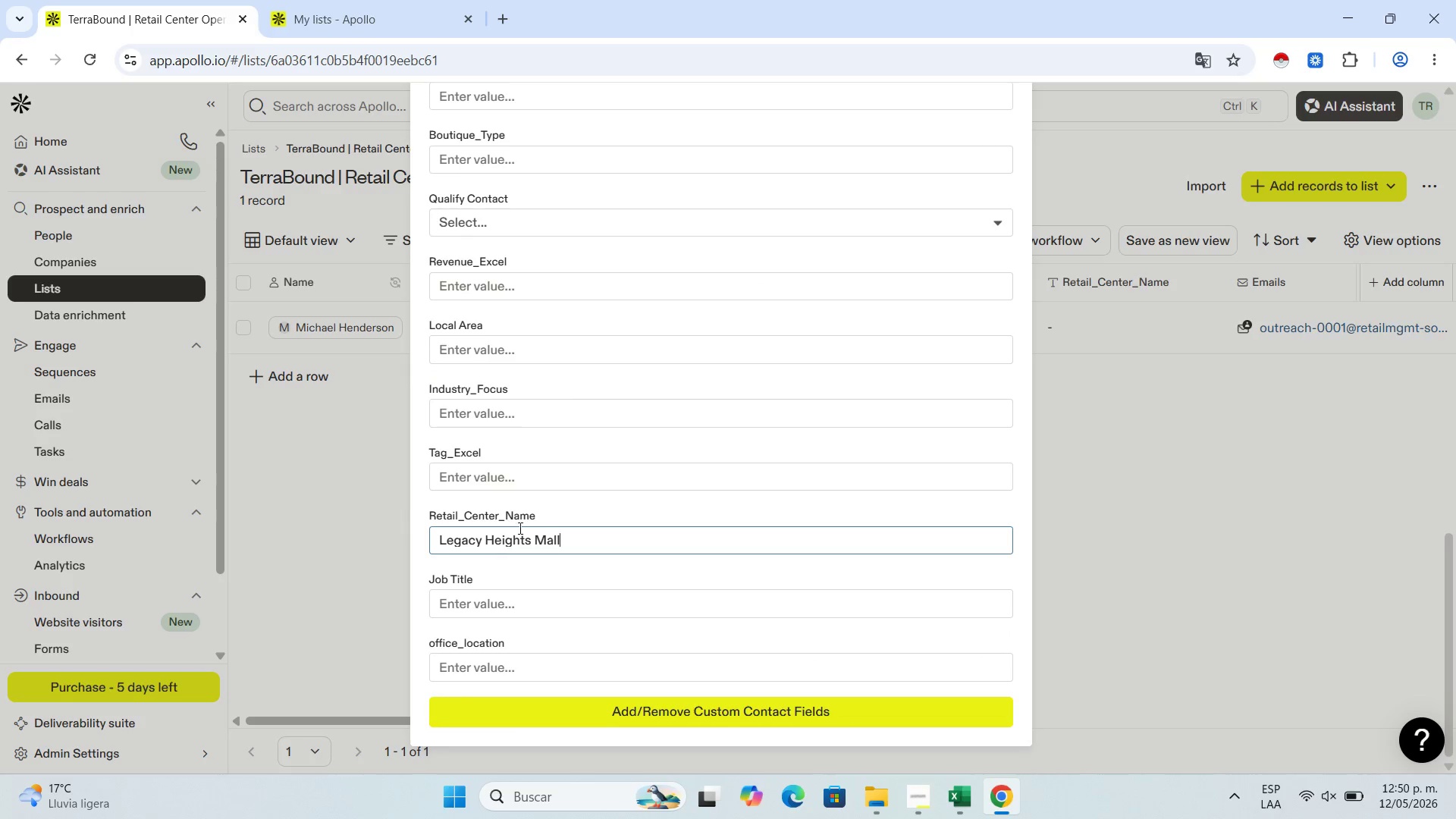 
scroll: coordinate [538, 510], scroll_direction: up, amount: 10.0
 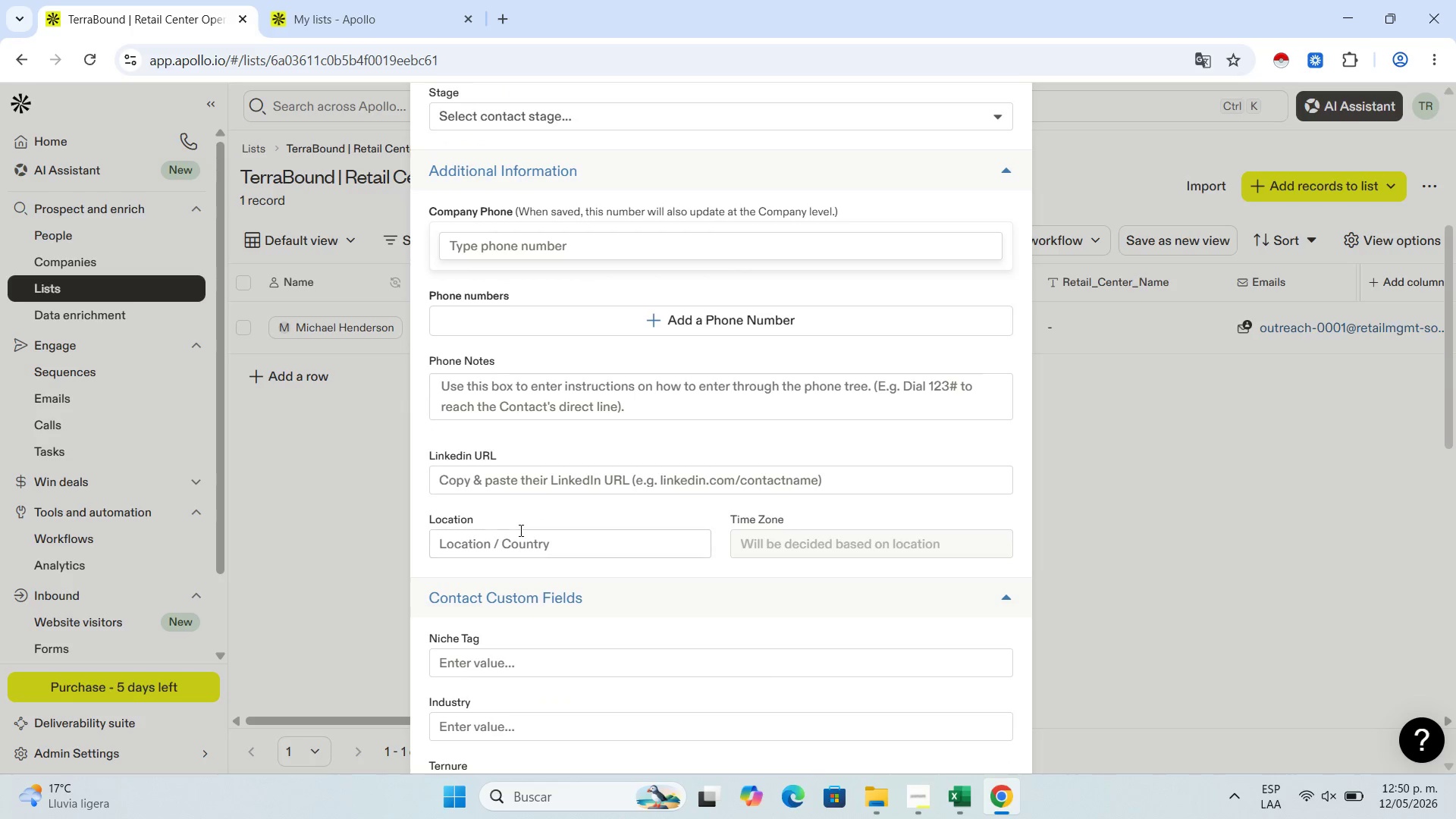 
left_click([528, 543])
 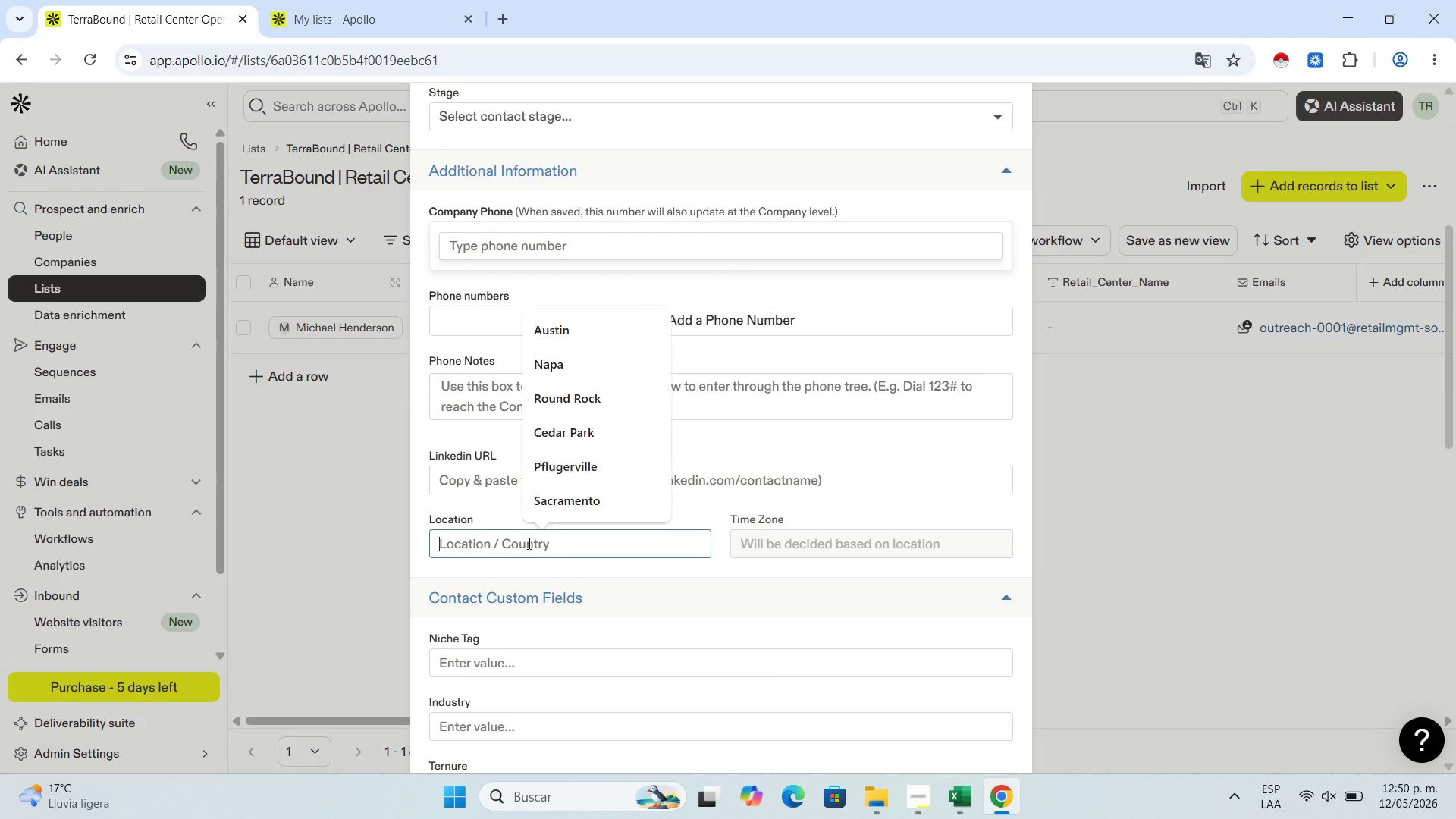 
key(Control+V)
 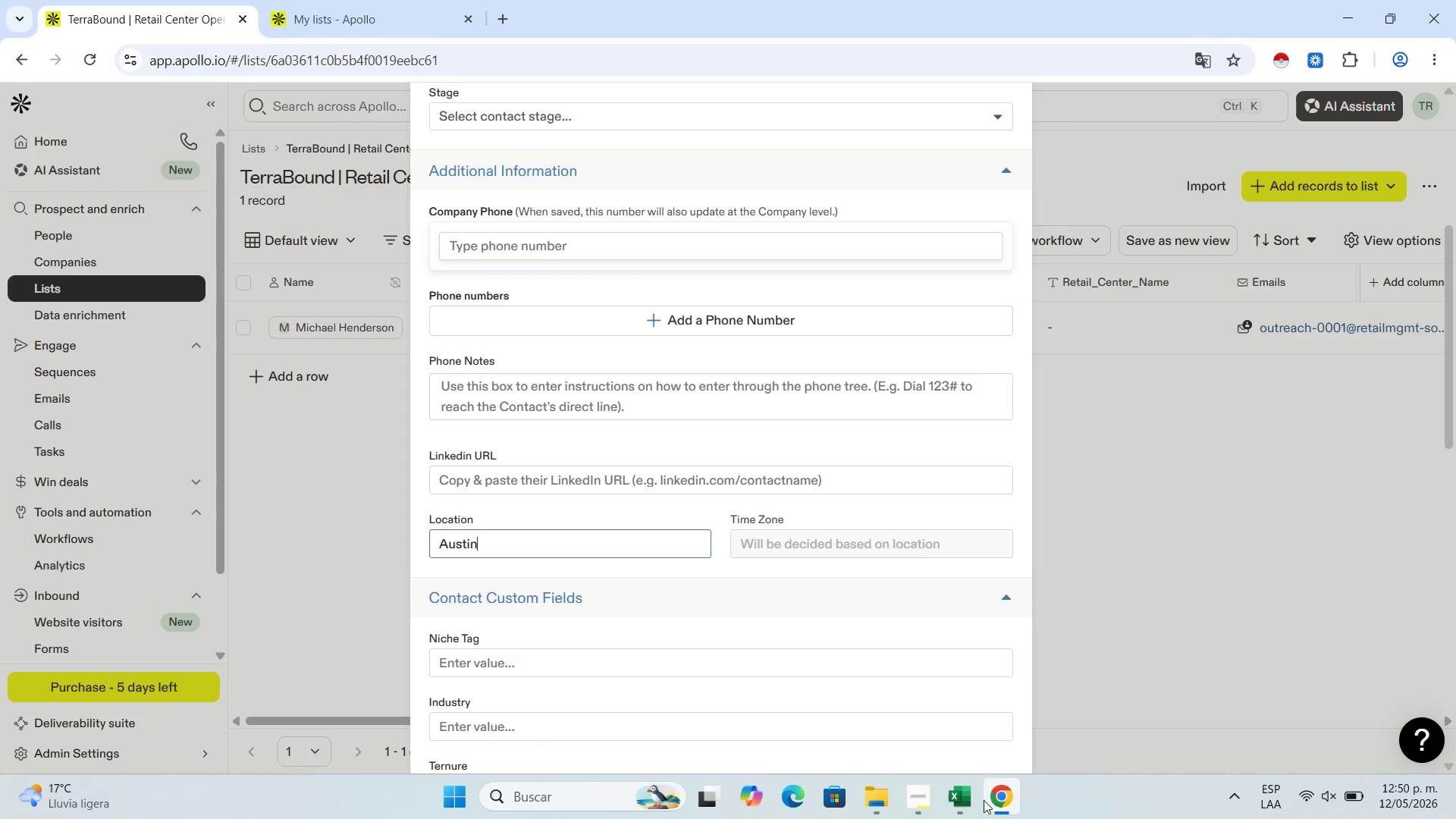 
left_click([977, 800])
 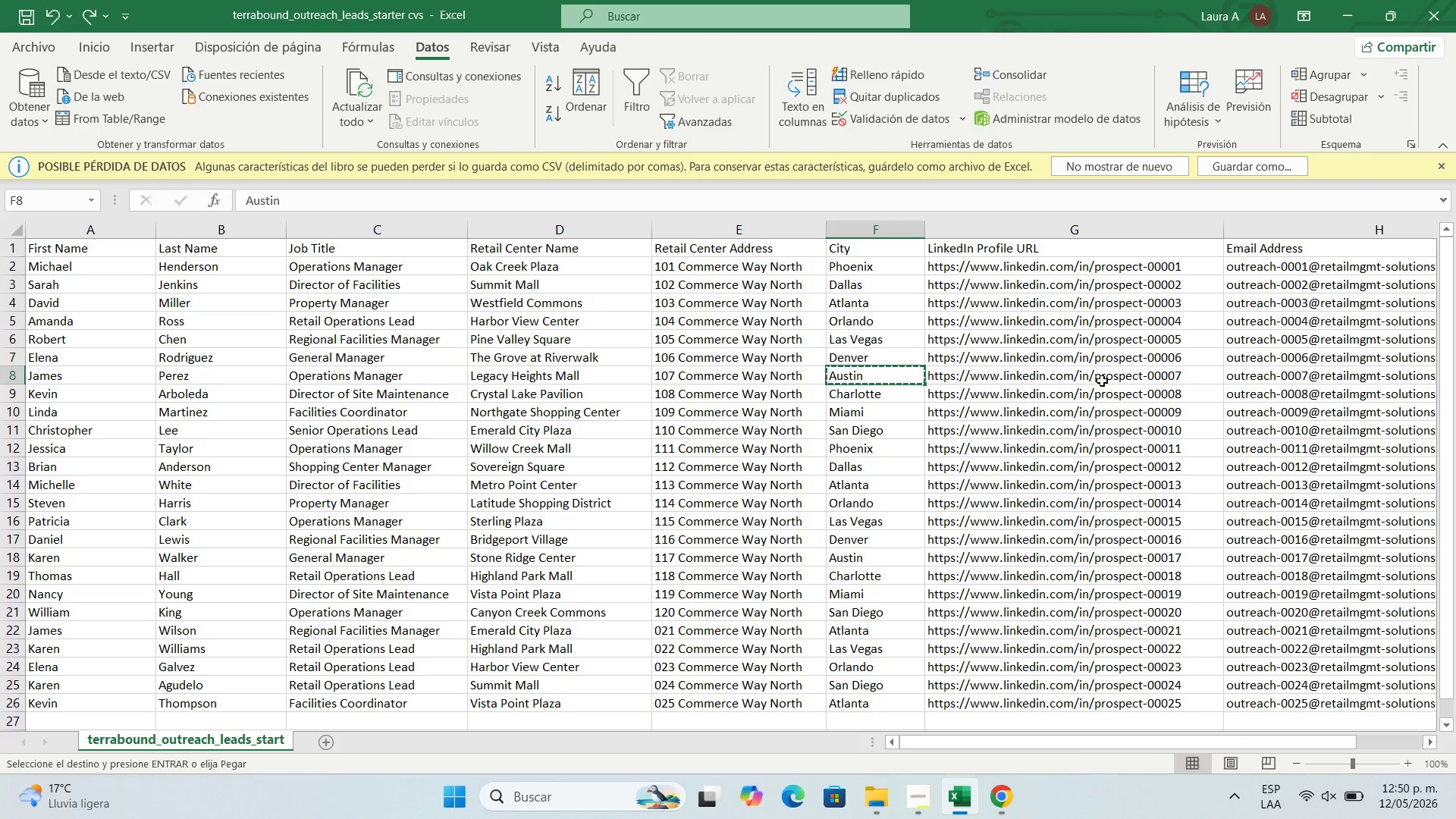 
left_click([1101, 379])
 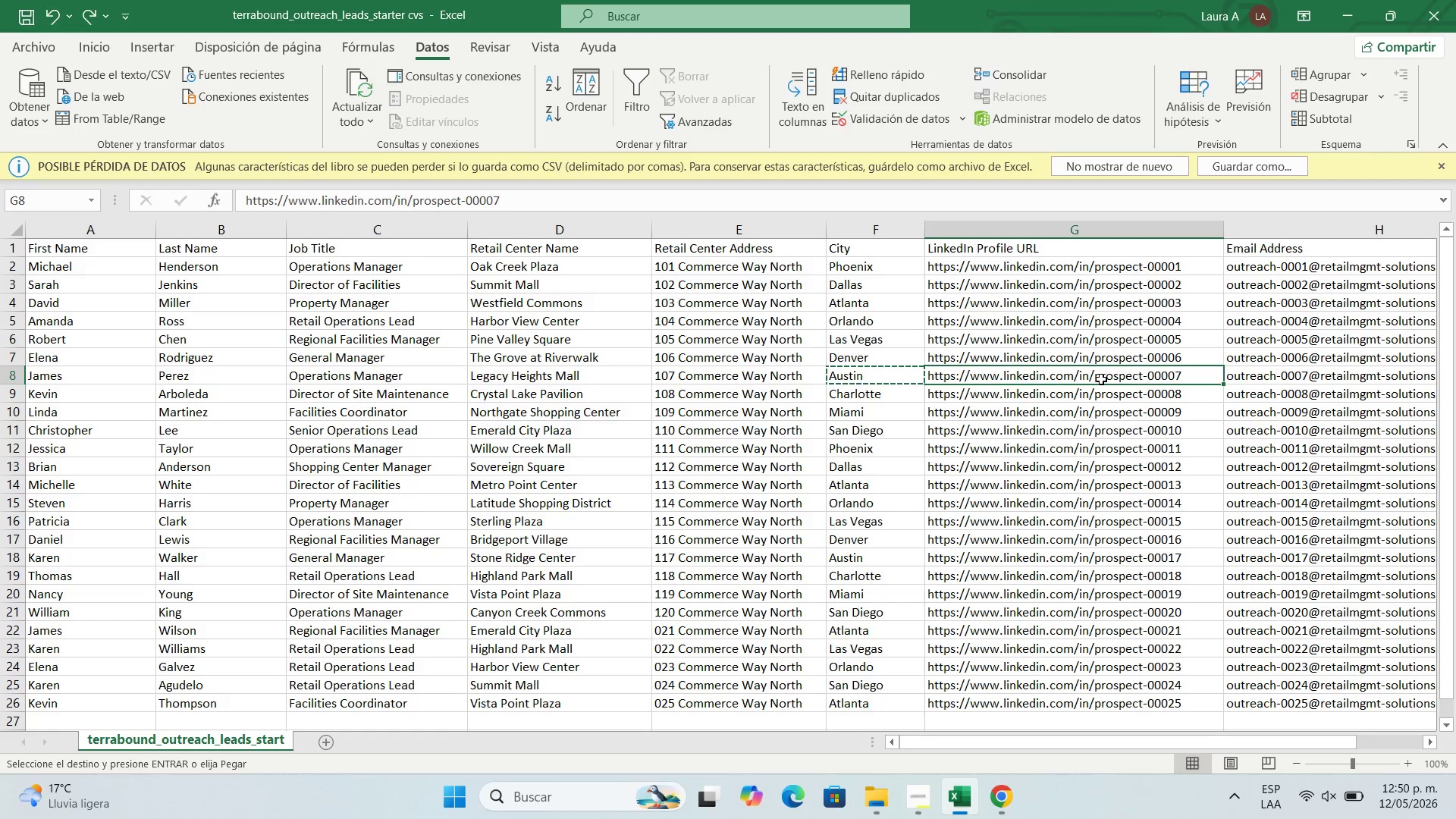 
key(Control+C)
 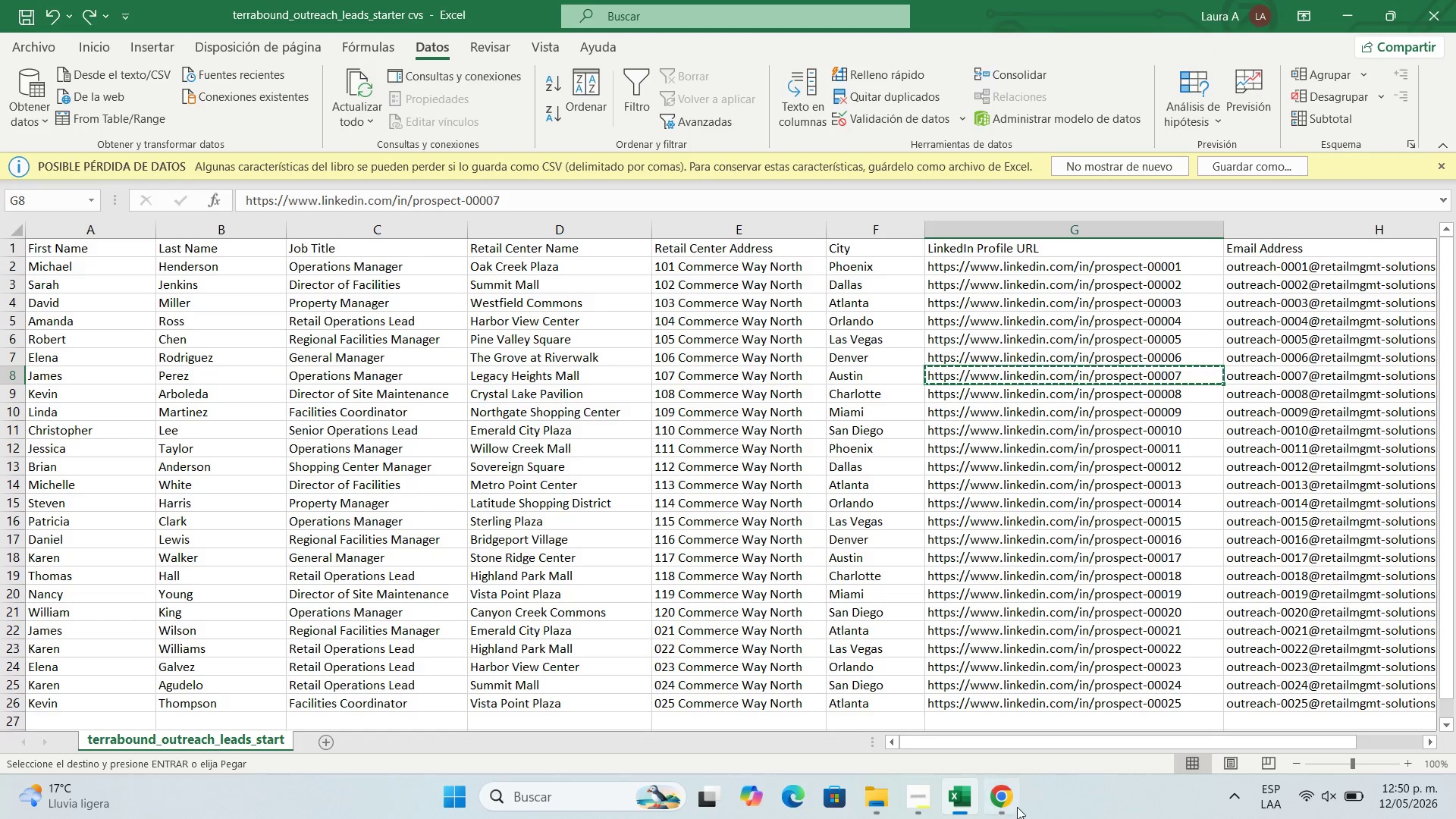 
left_click([987, 792])
 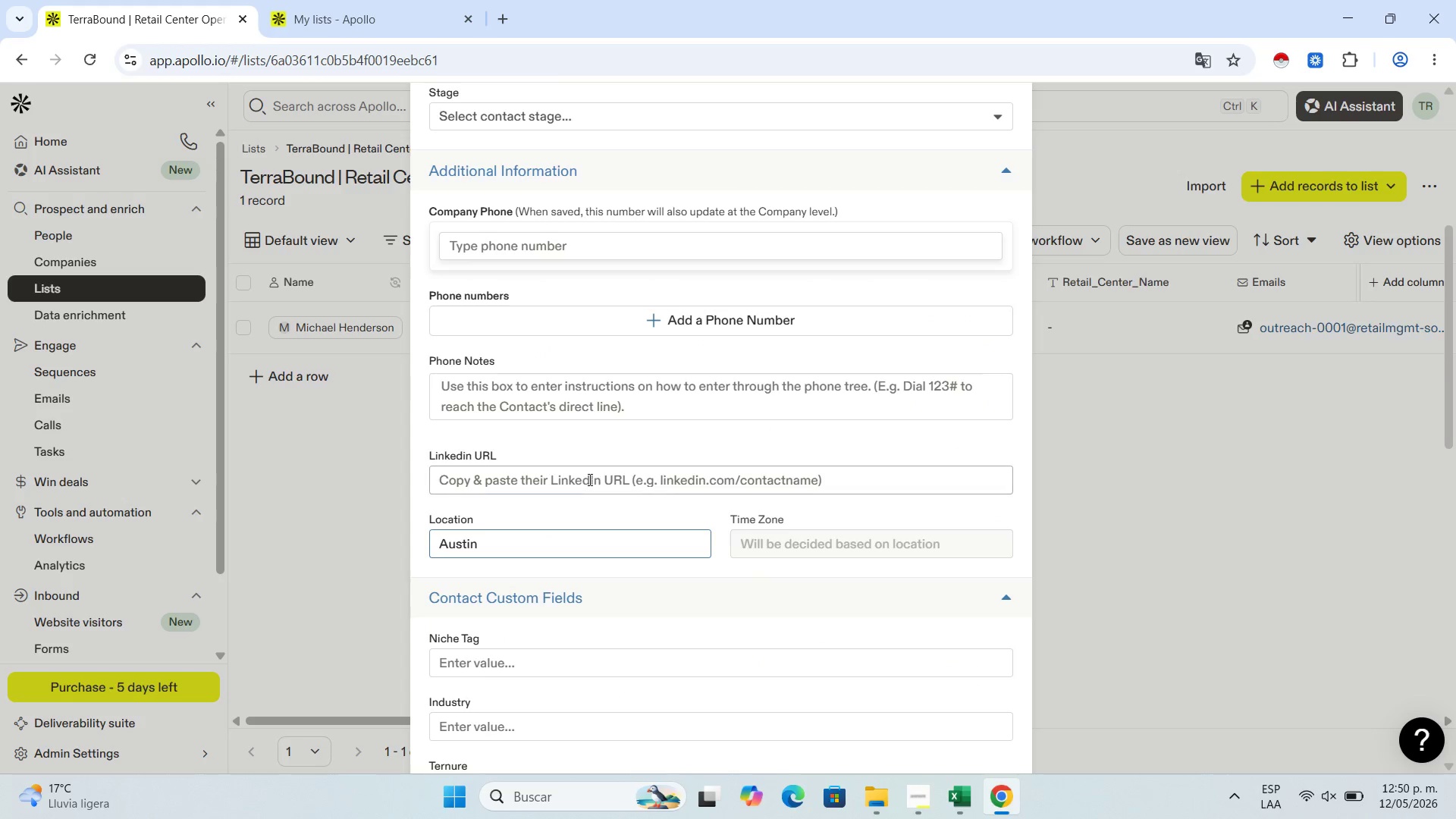 
left_click([588, 481])
 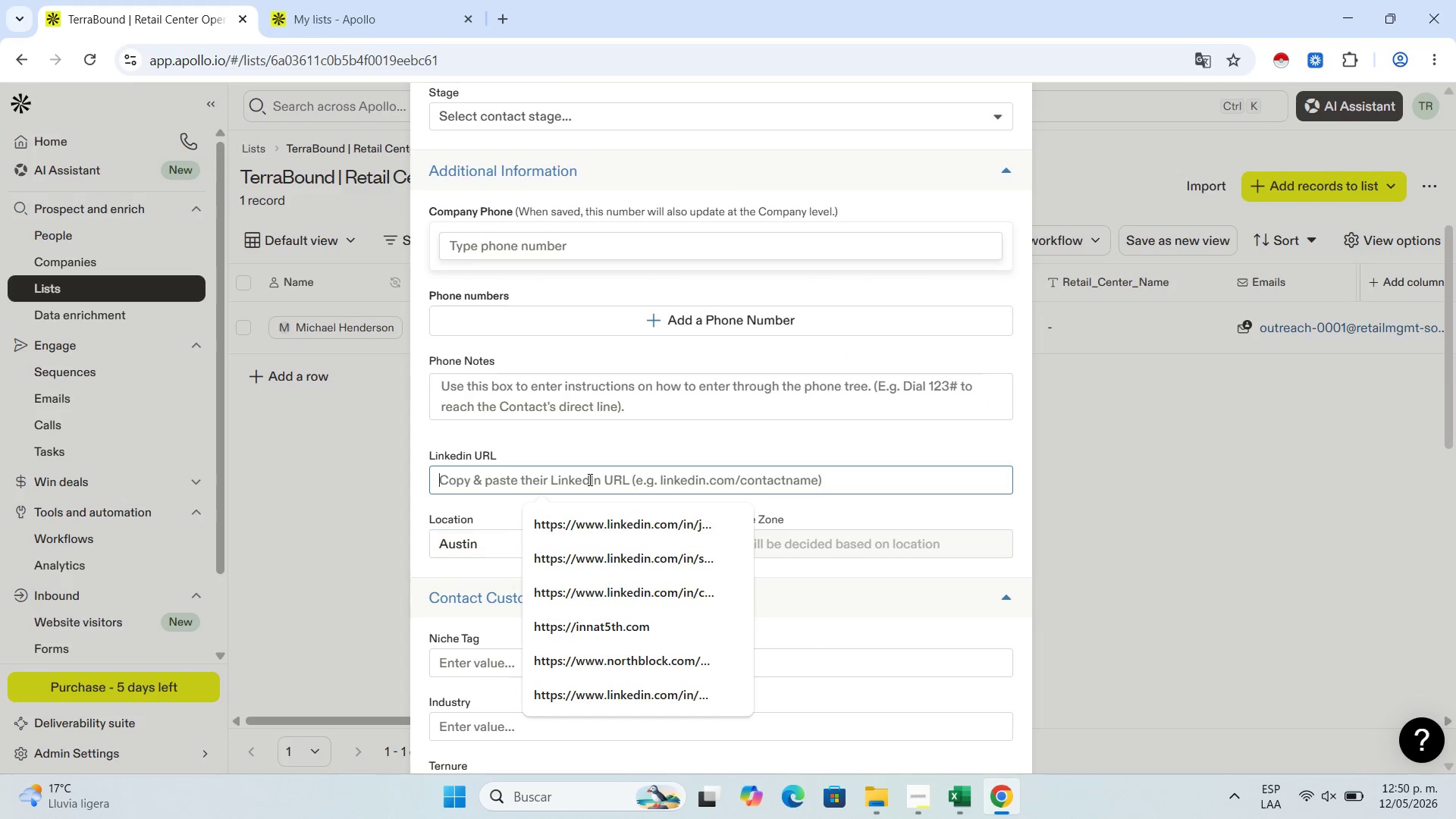 
key(Control+V)
 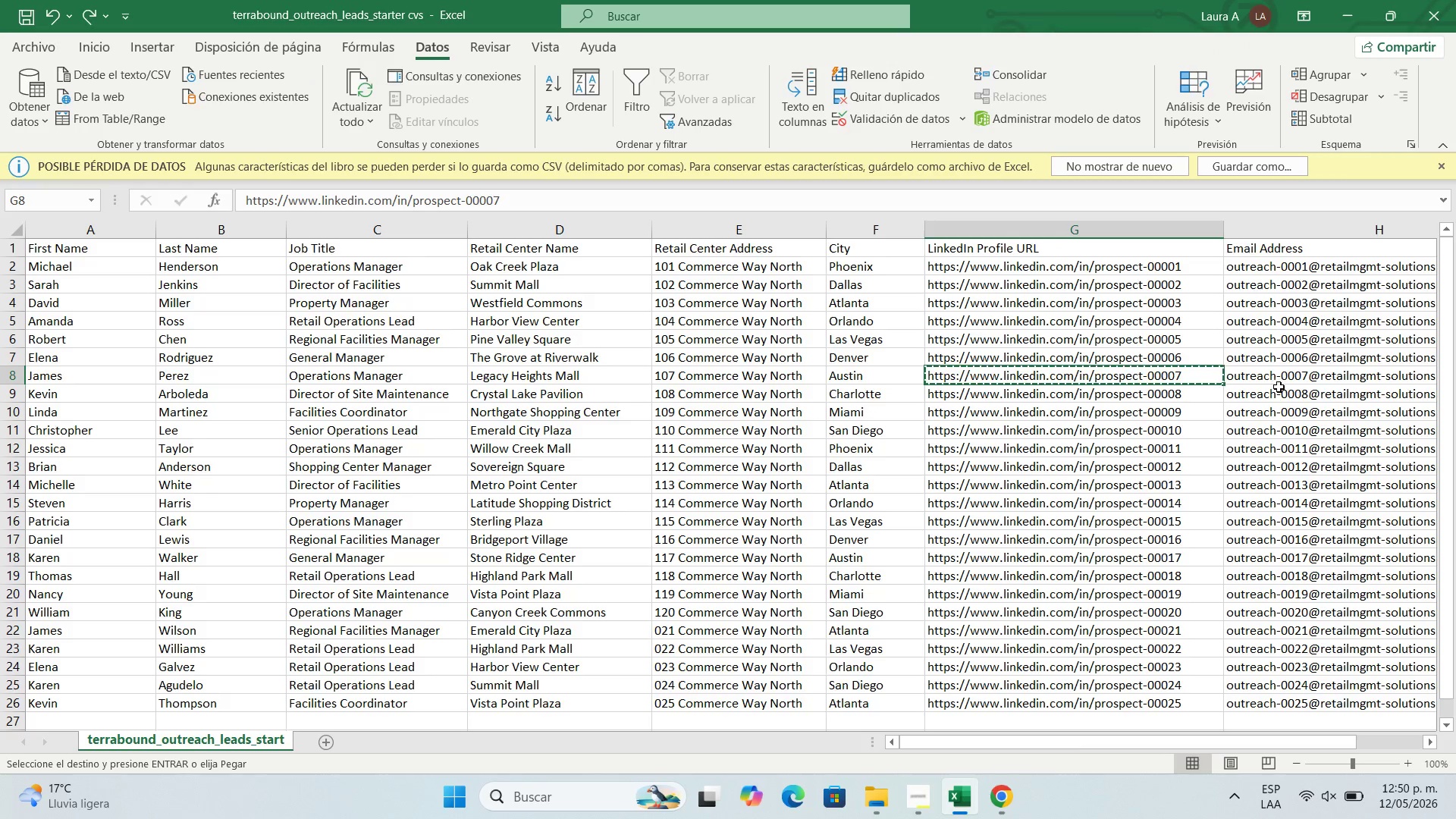 
left_click([1274, 380])
 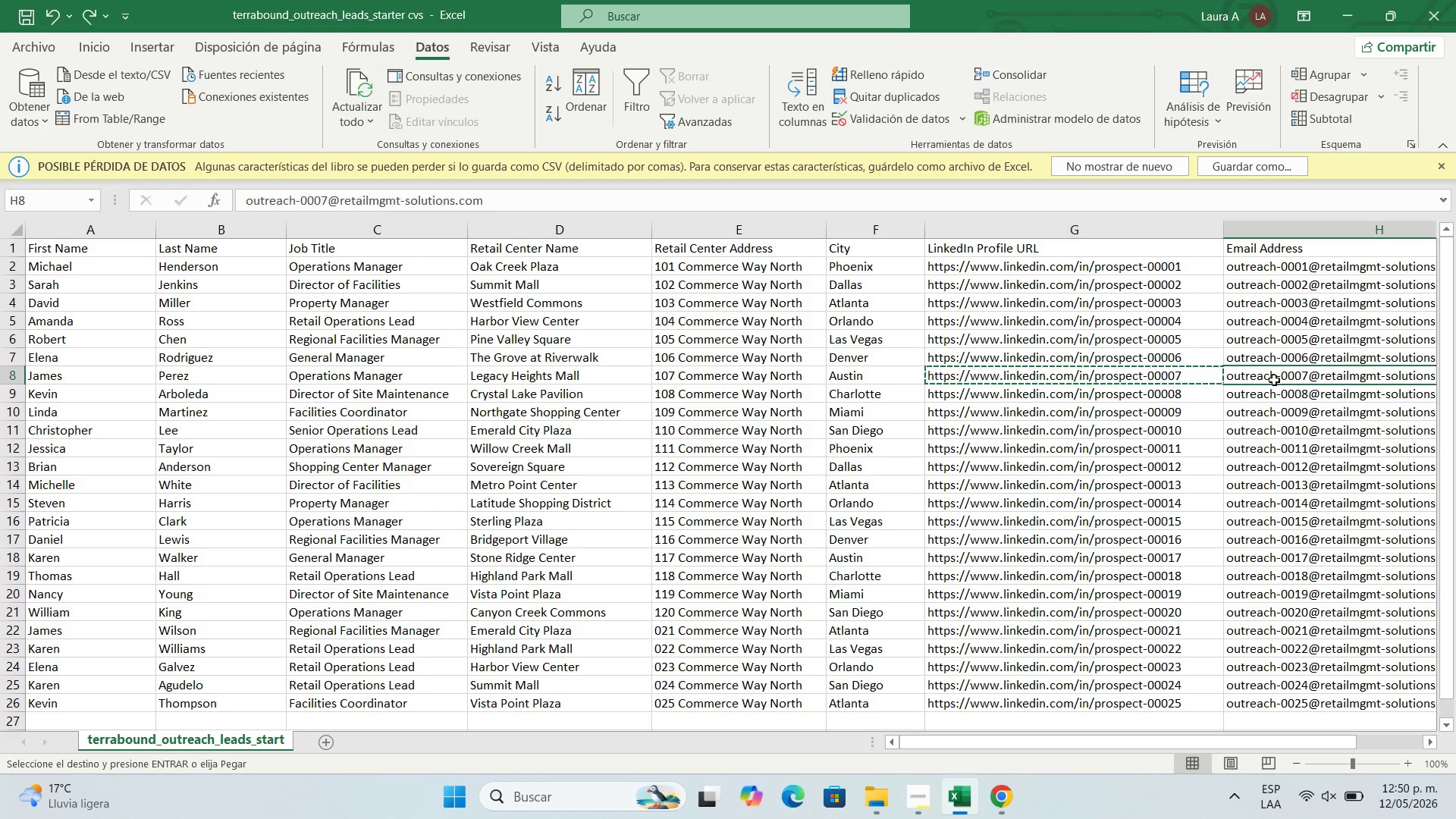 
key(Control+C)
 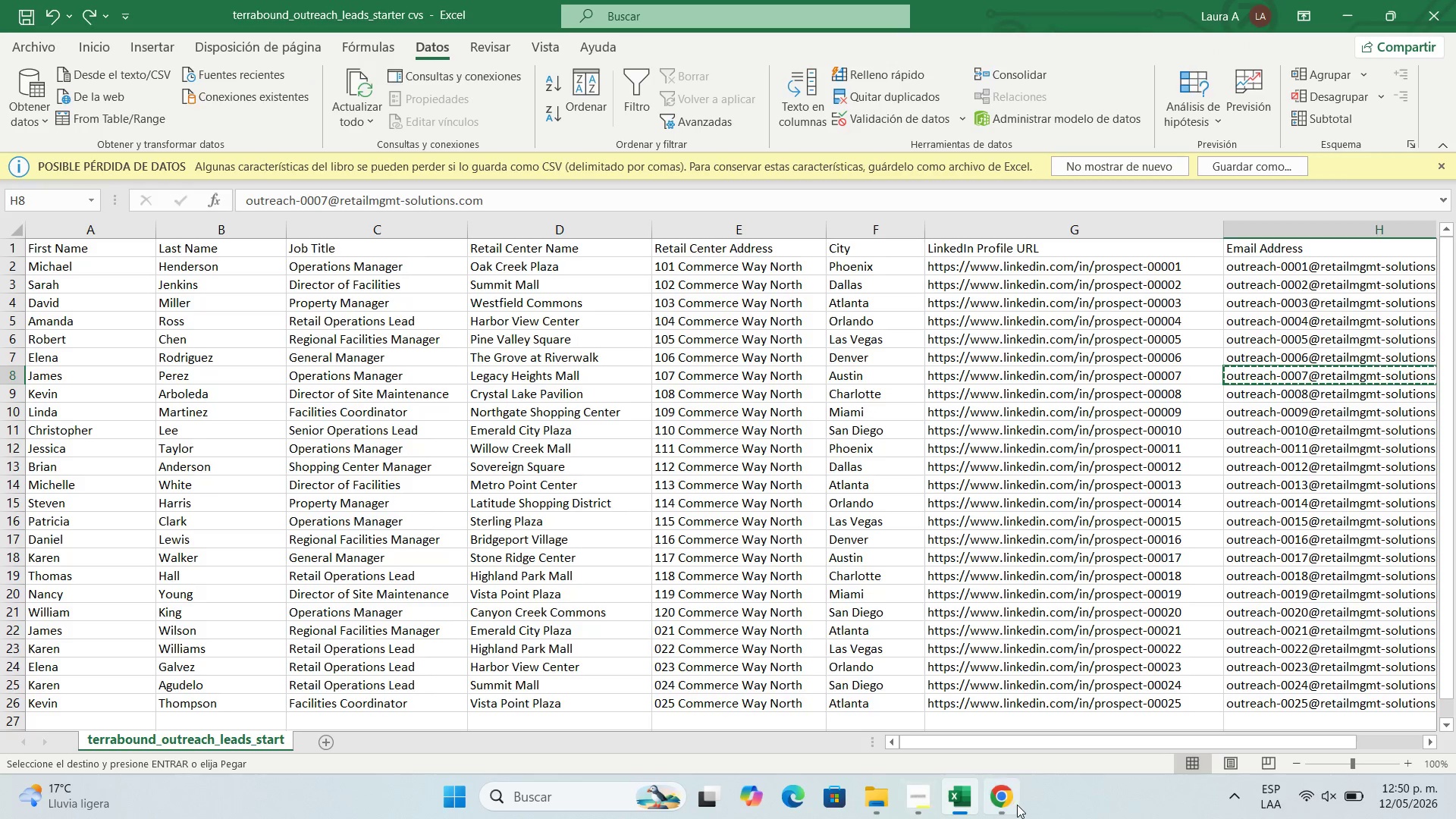 
left_click([1003, 803])
 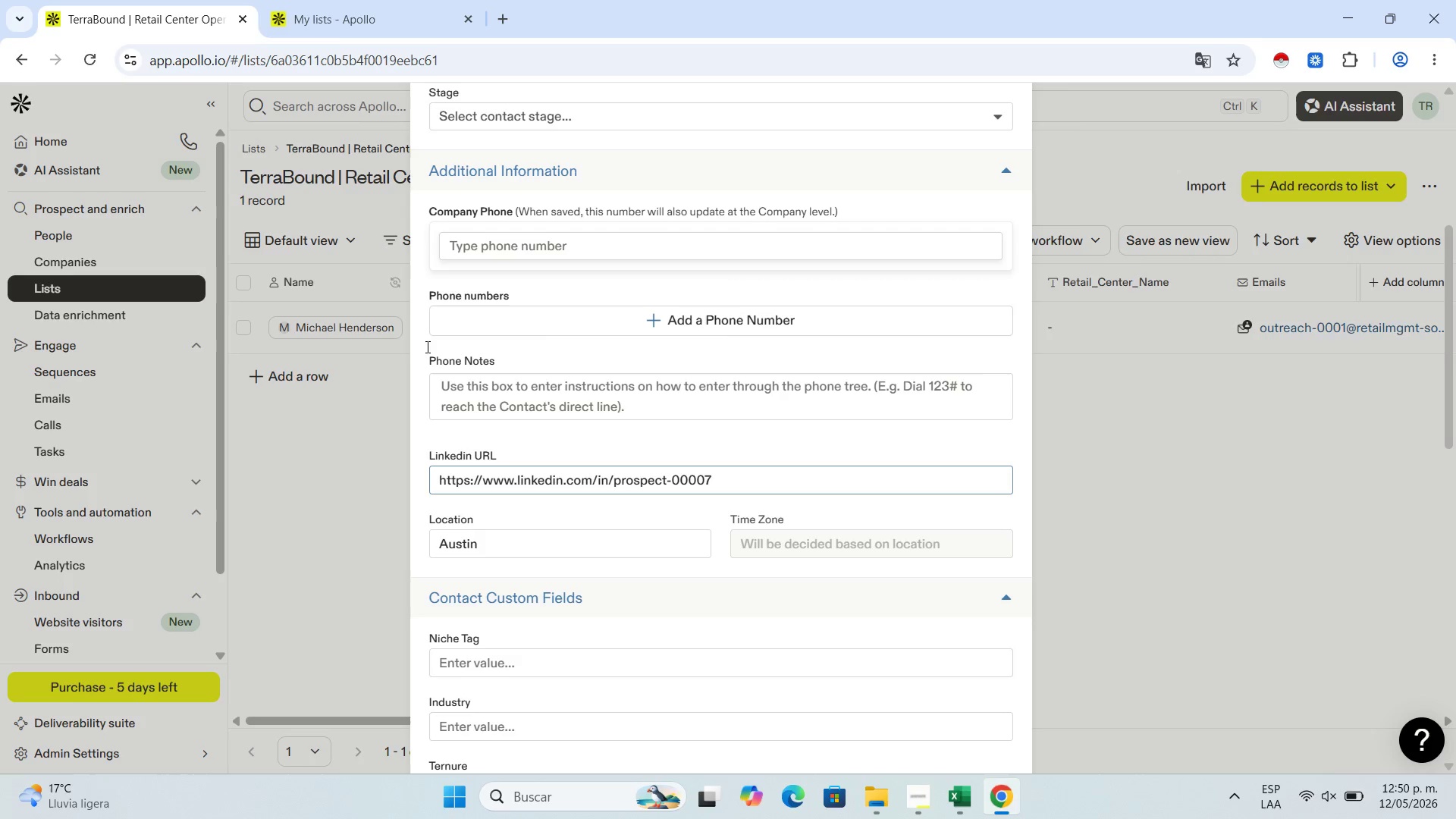 
scroll: coordinate [587, 413], scroll_direction: up, amount: 4.0
 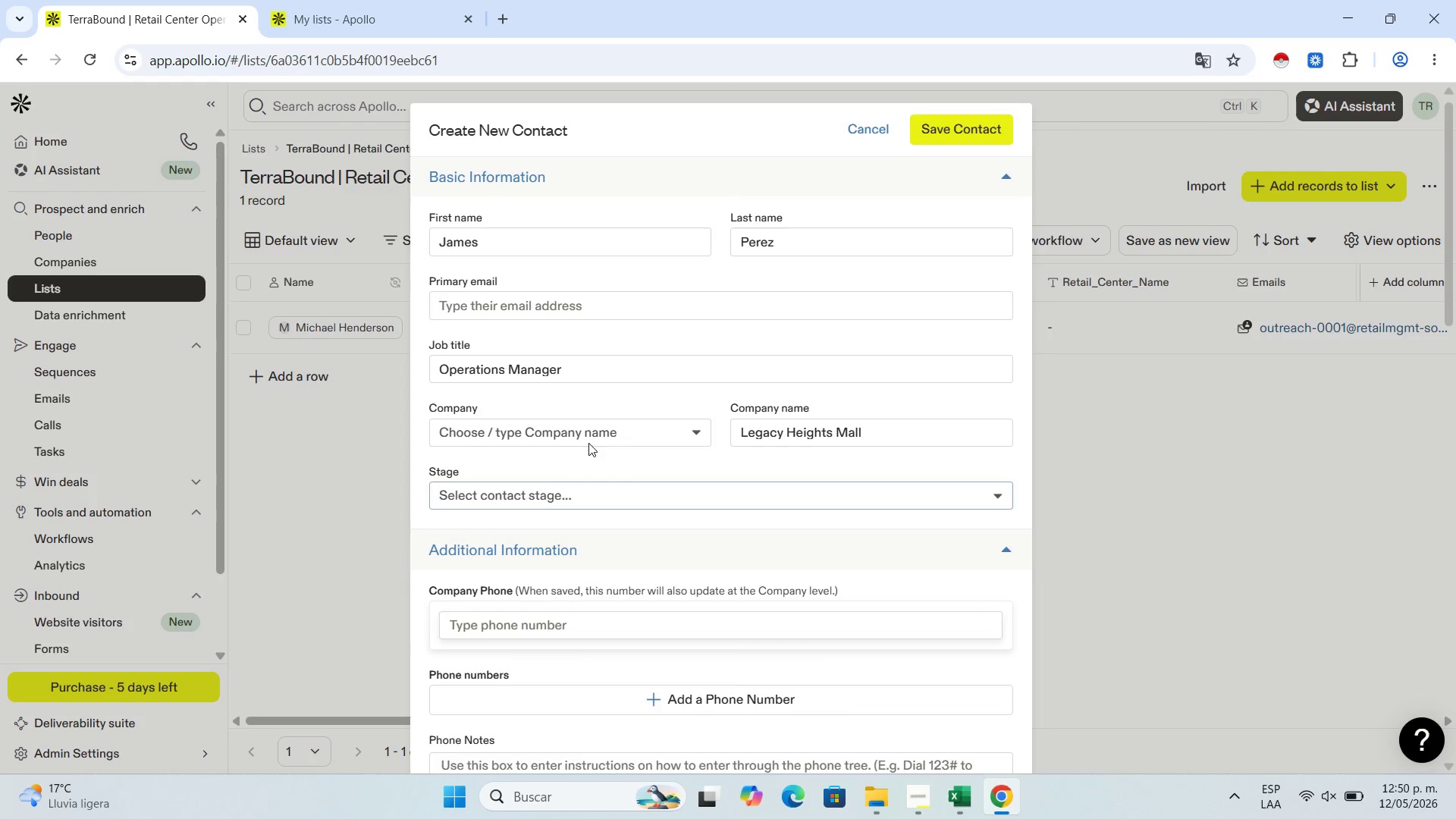 
left_click([548, 307])
 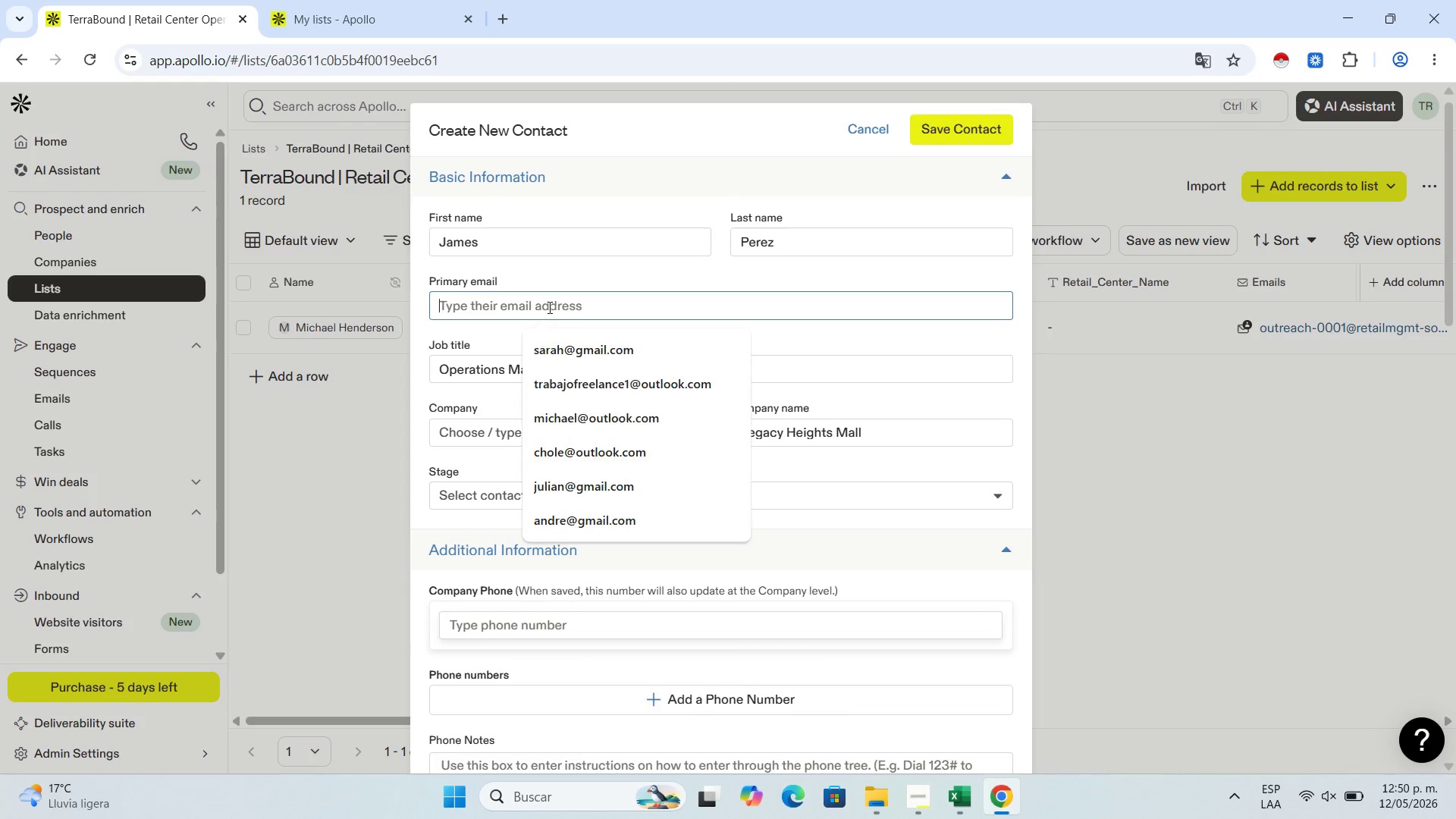 
key(Control+V)
 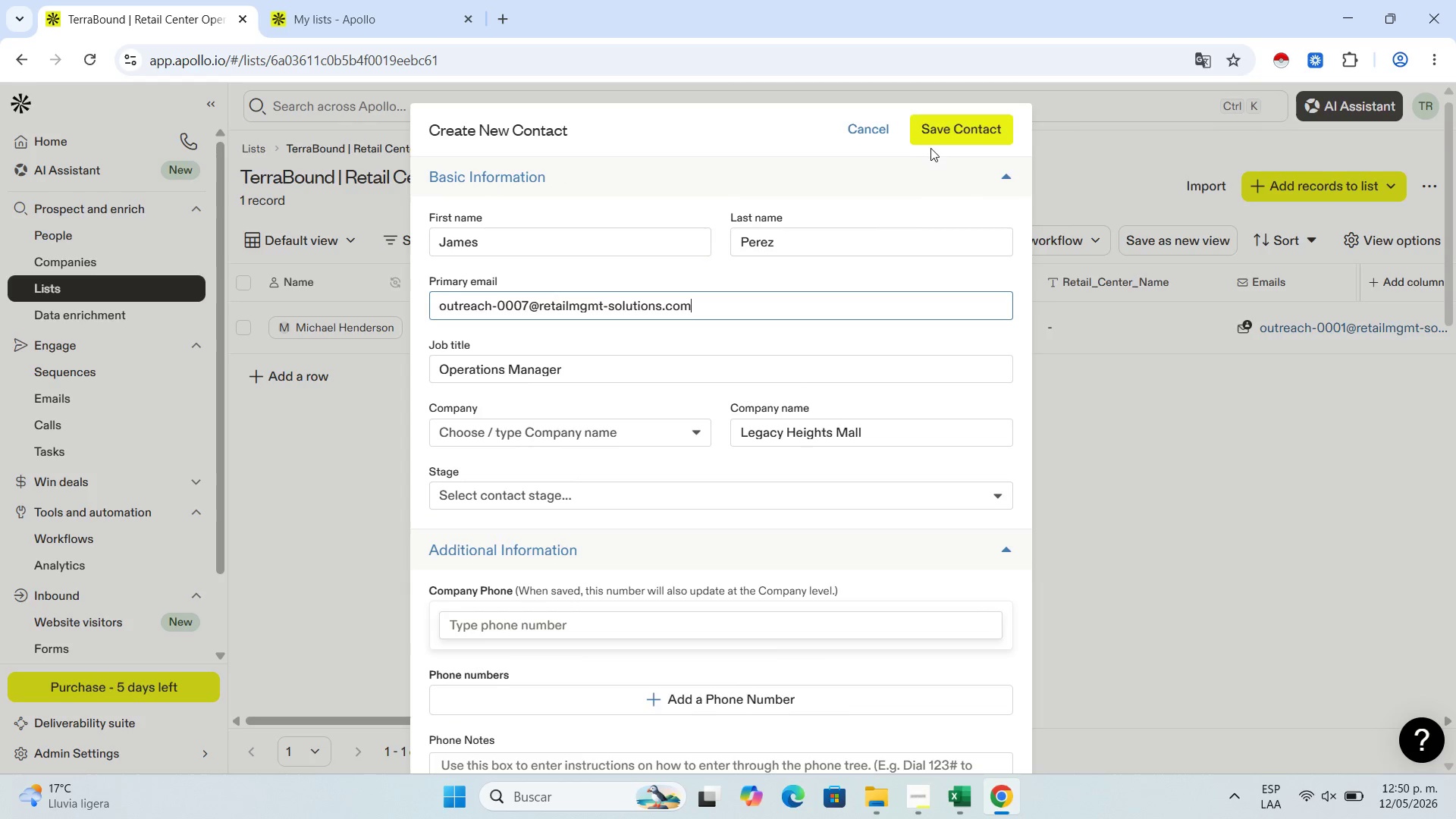 
left_click([938, 114])
 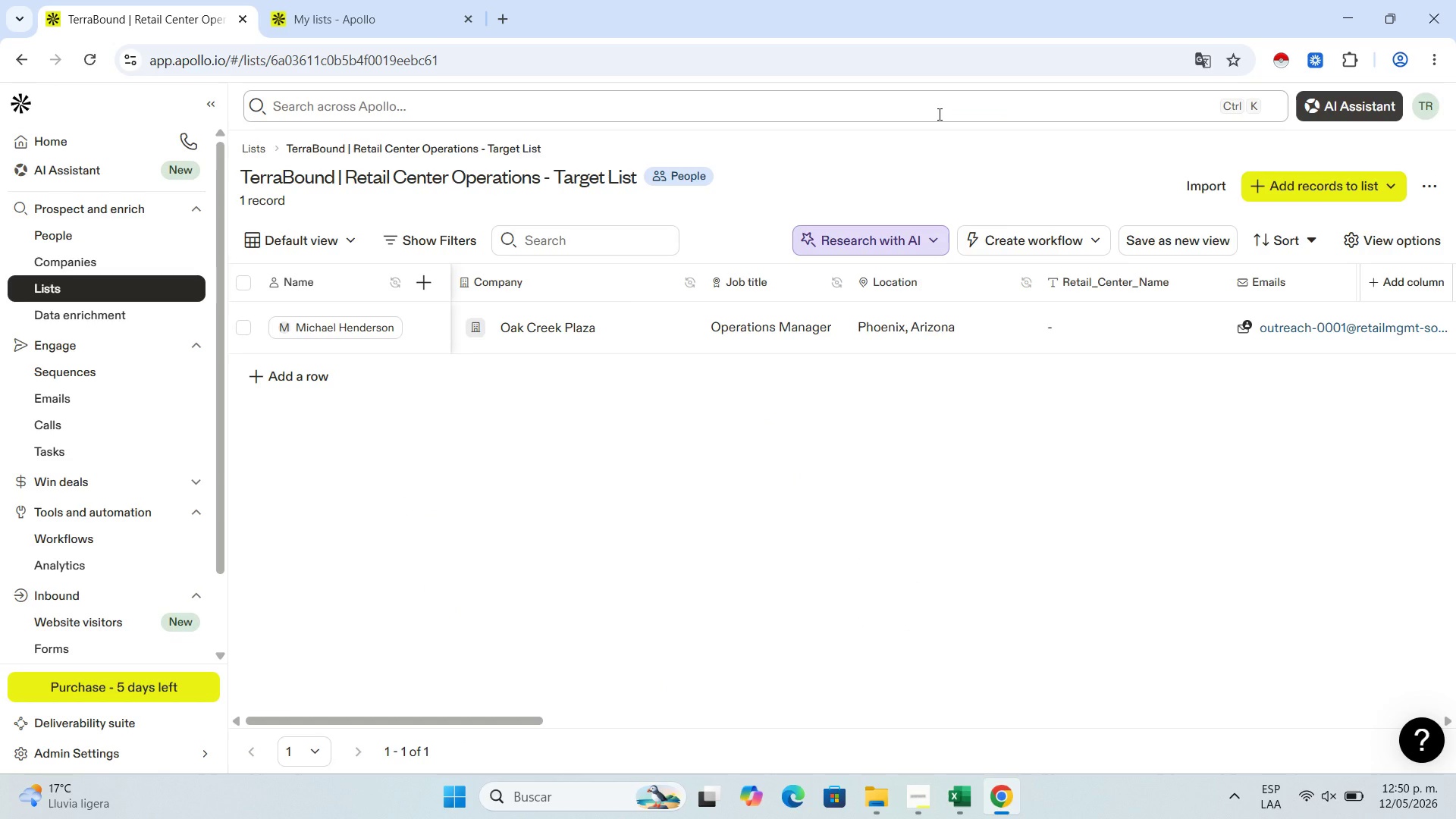 
wait(16.42)
 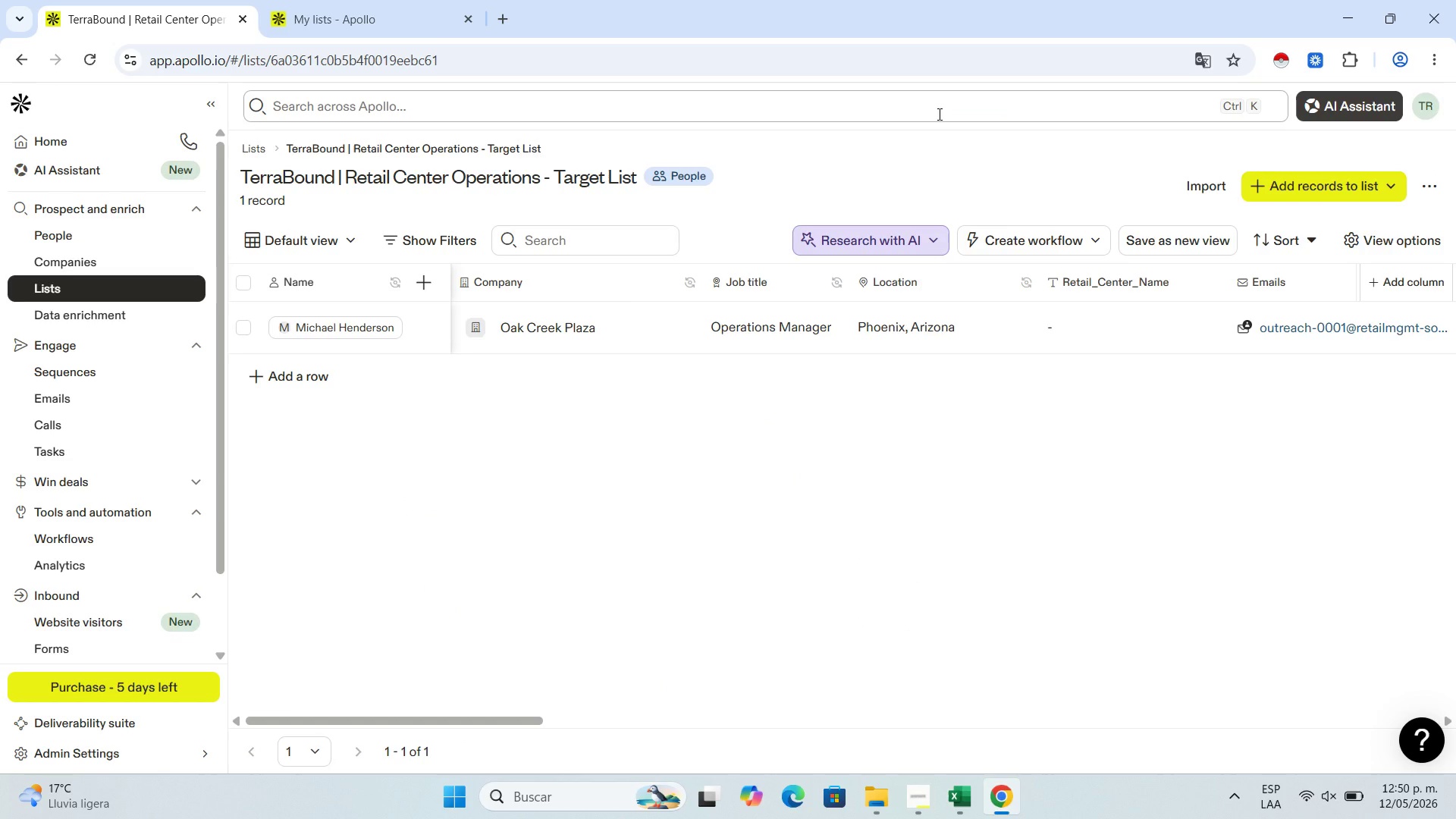 
left_click([370, 0])
 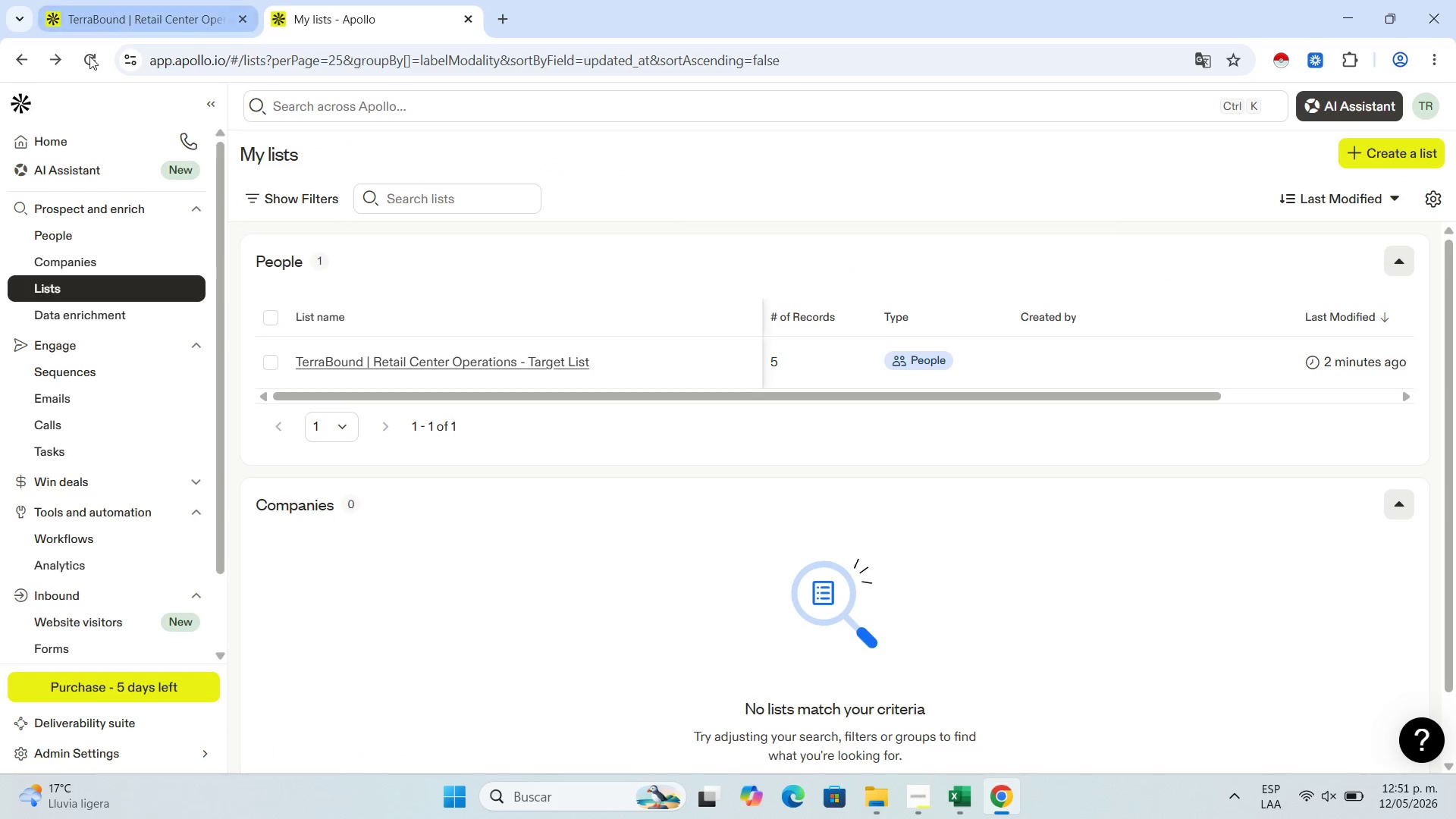 
left_click([89, 58])
 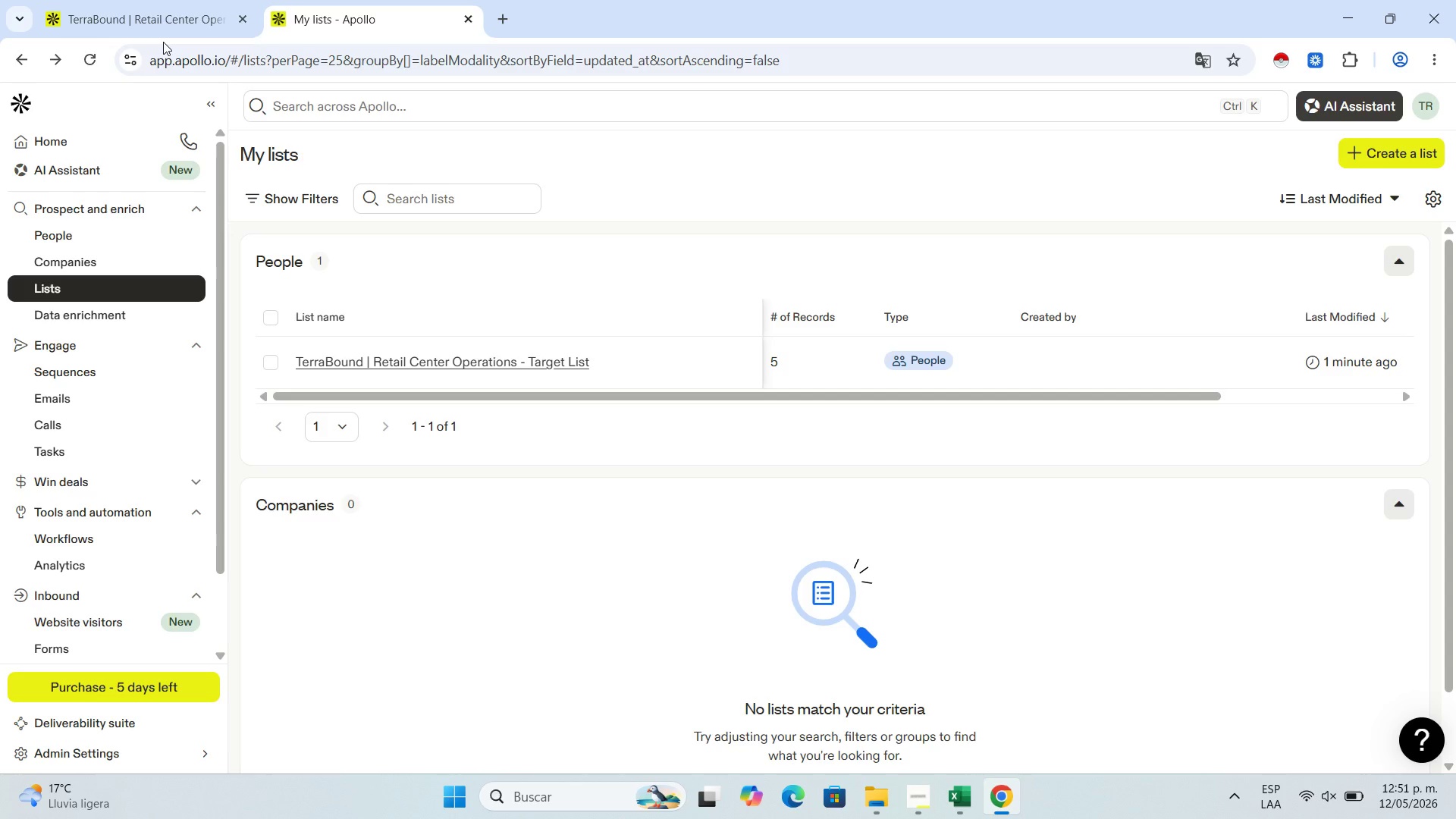 
wait(48.69)
 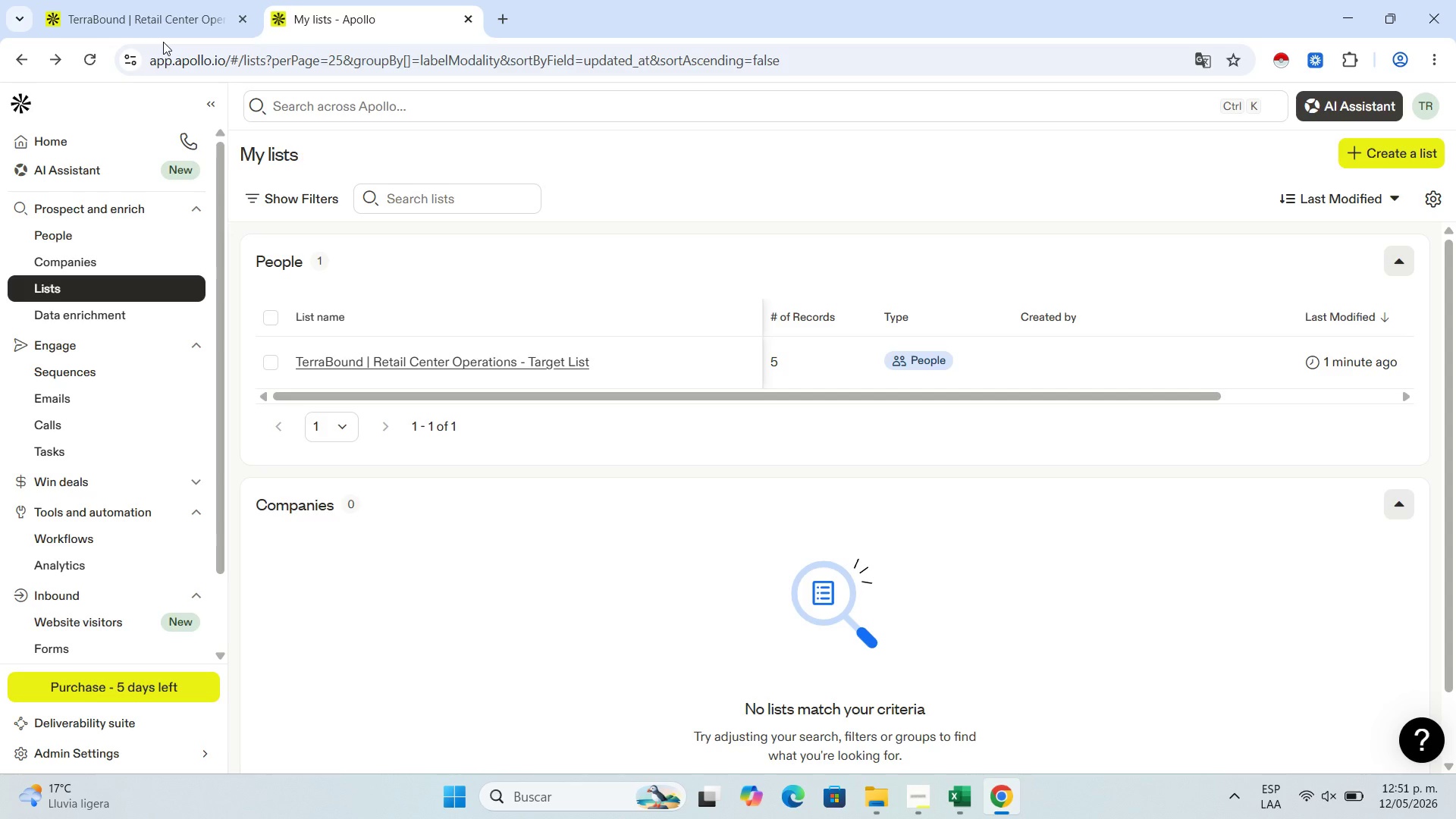 
left_click([95, 55])
 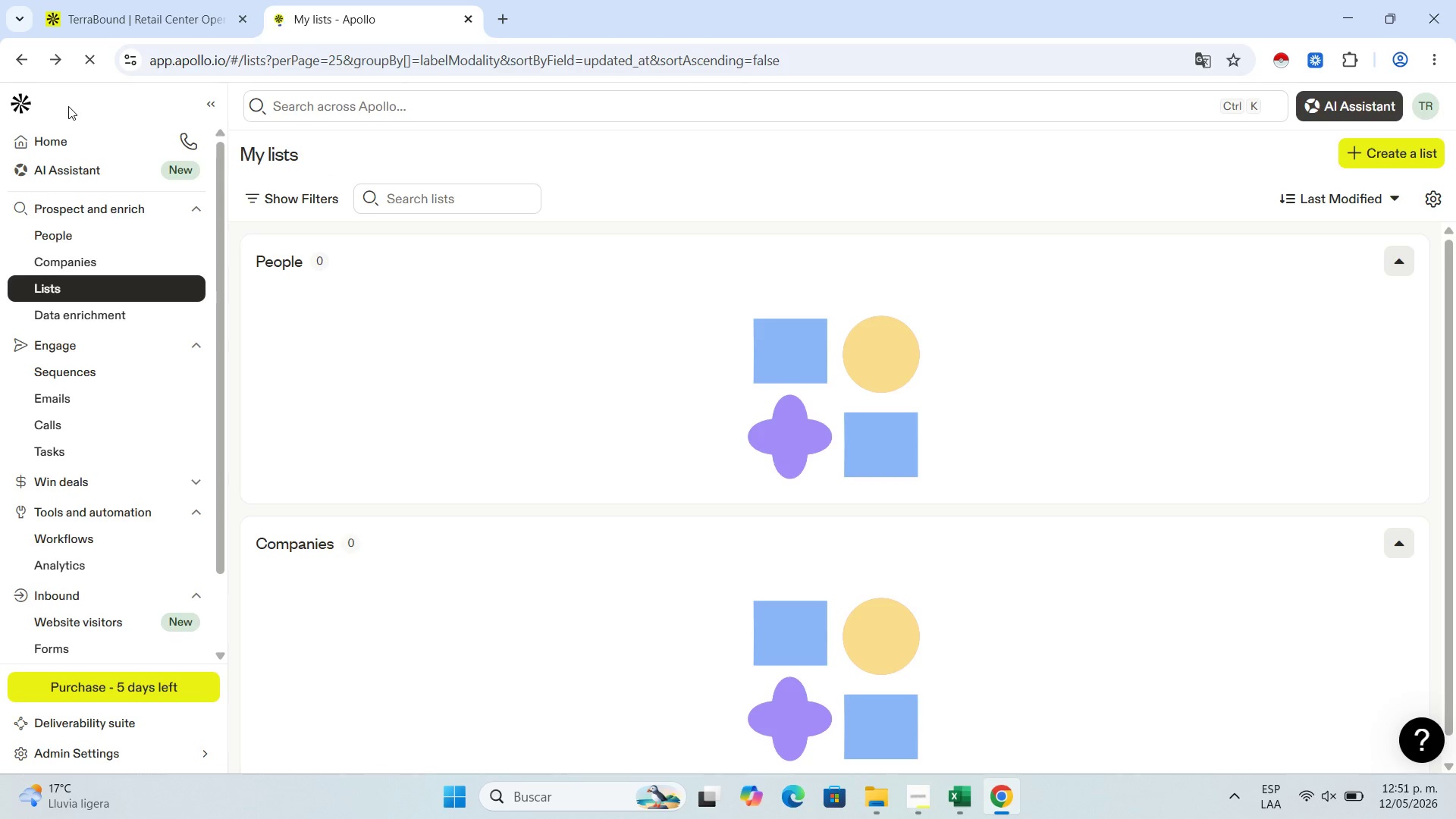 
wait(7.28)
 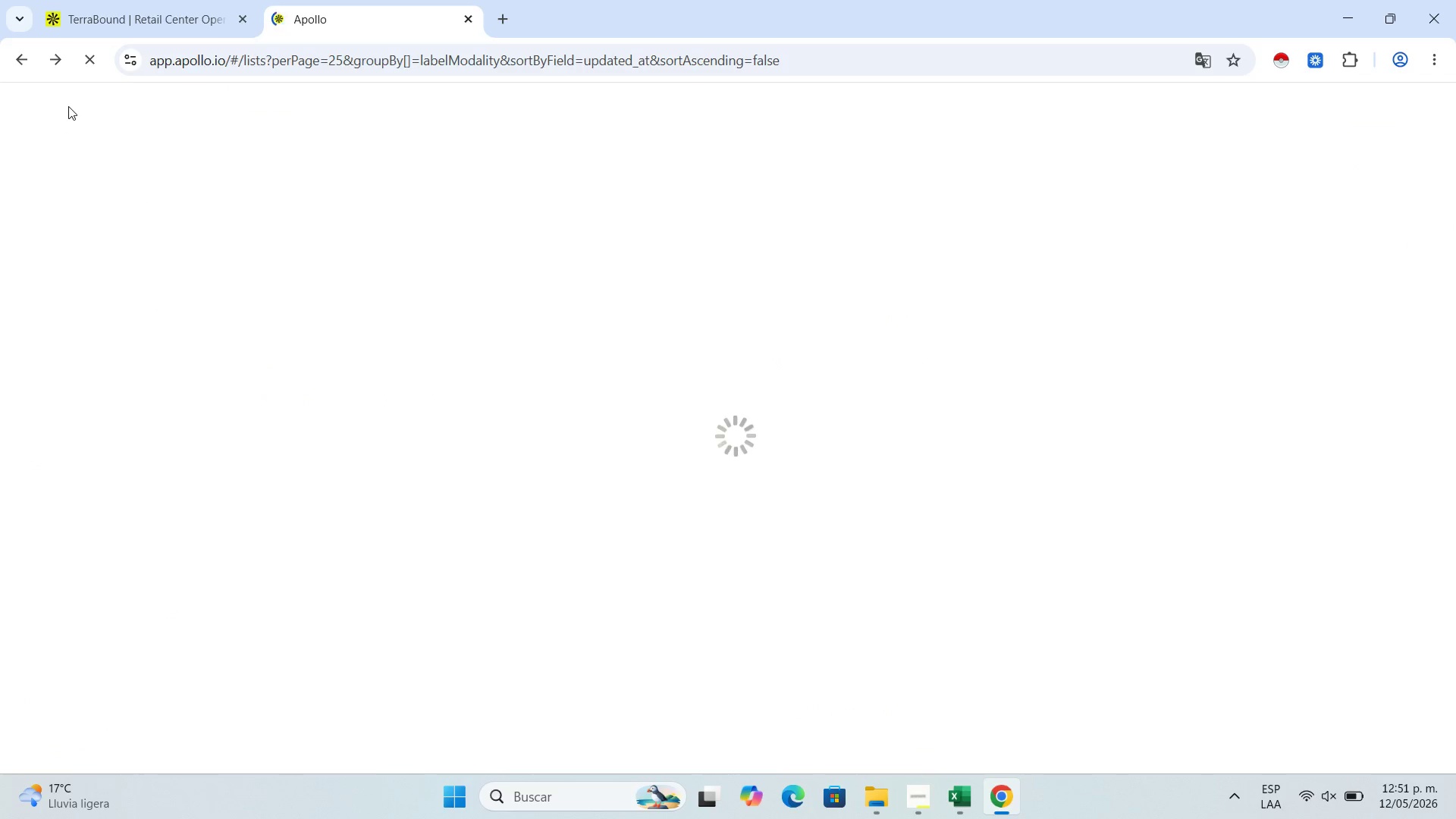 
left_click([137, 0])
 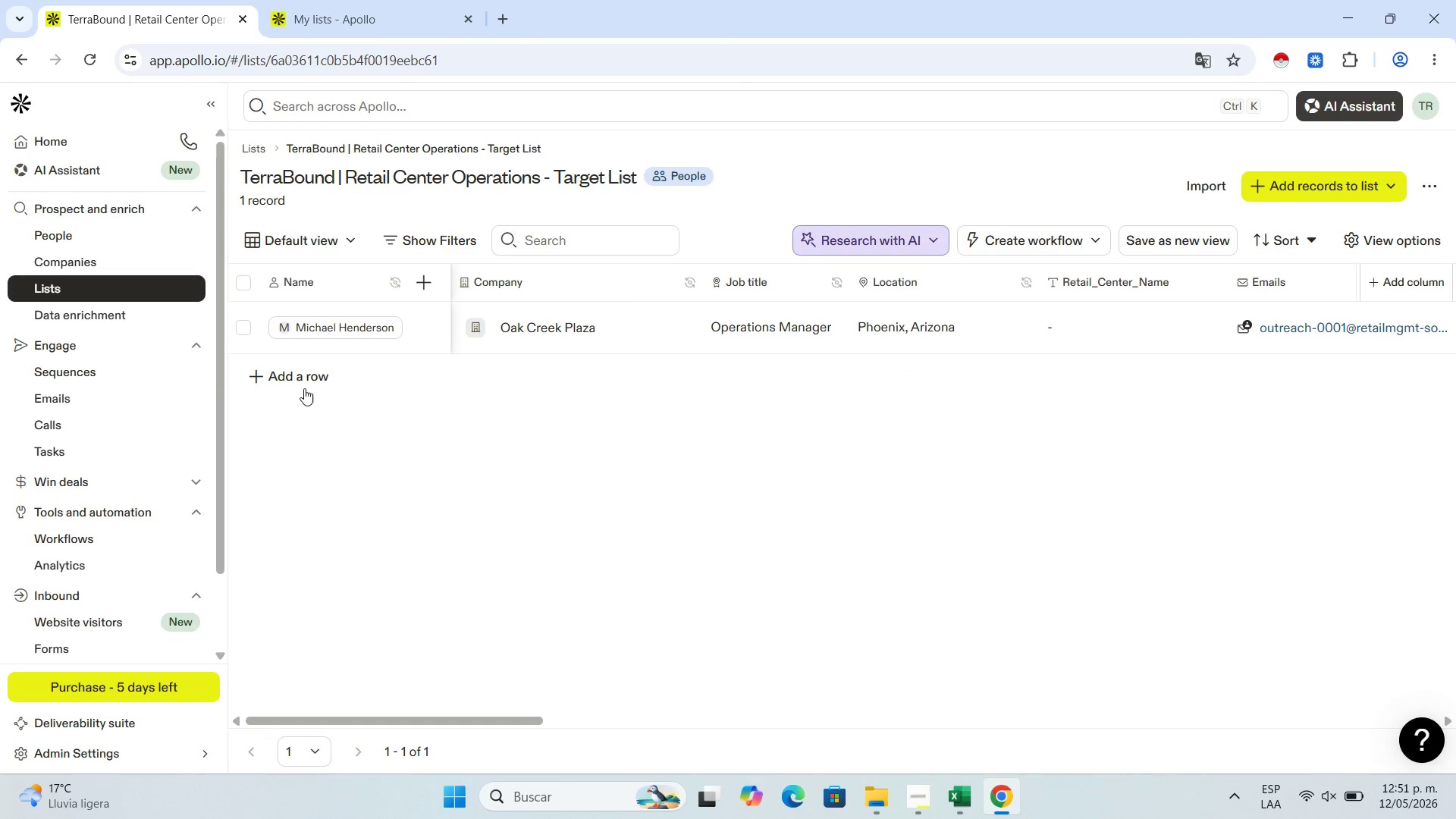 
left_click([304, 388])
 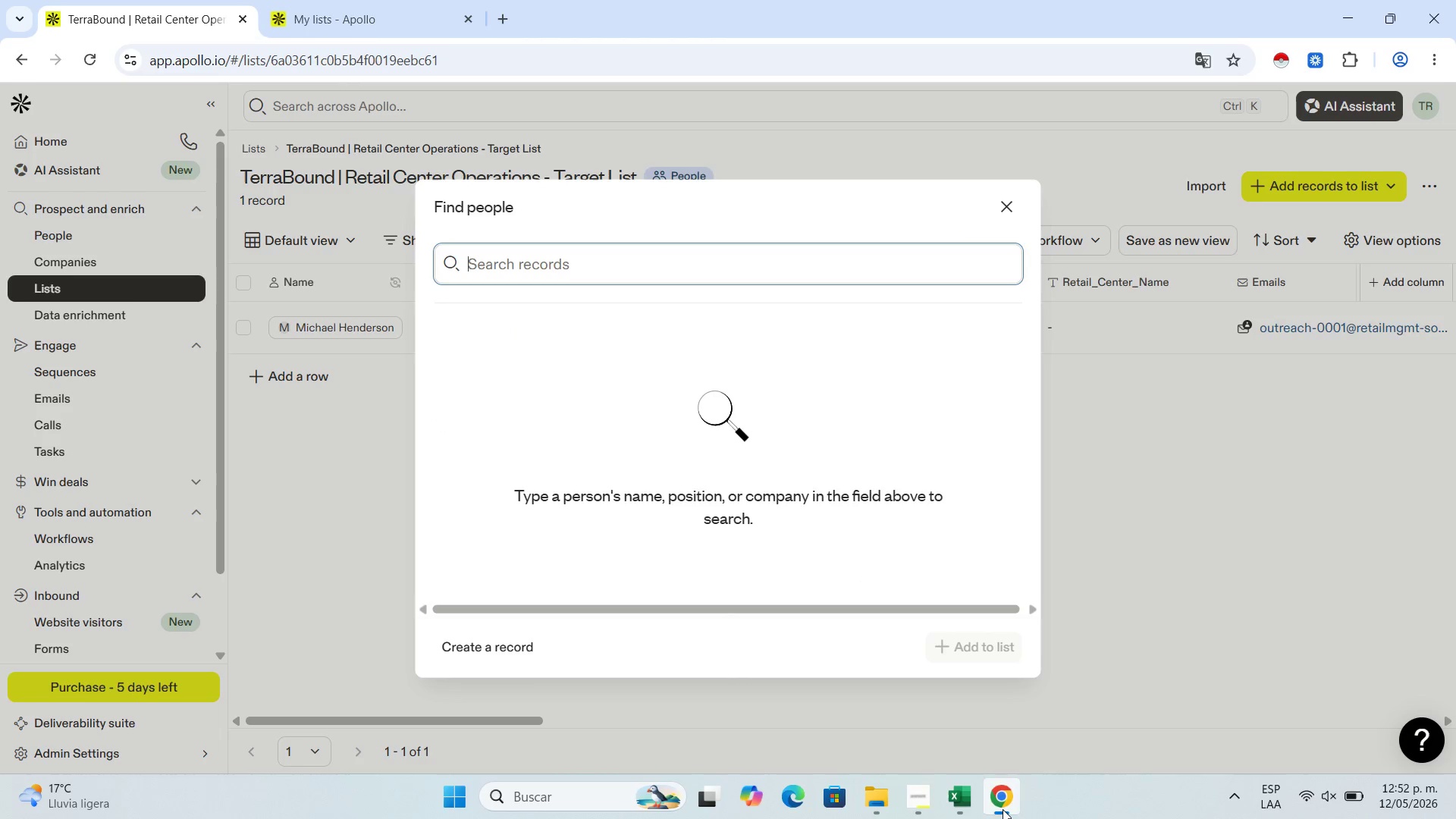 
left_click([970, 805])
 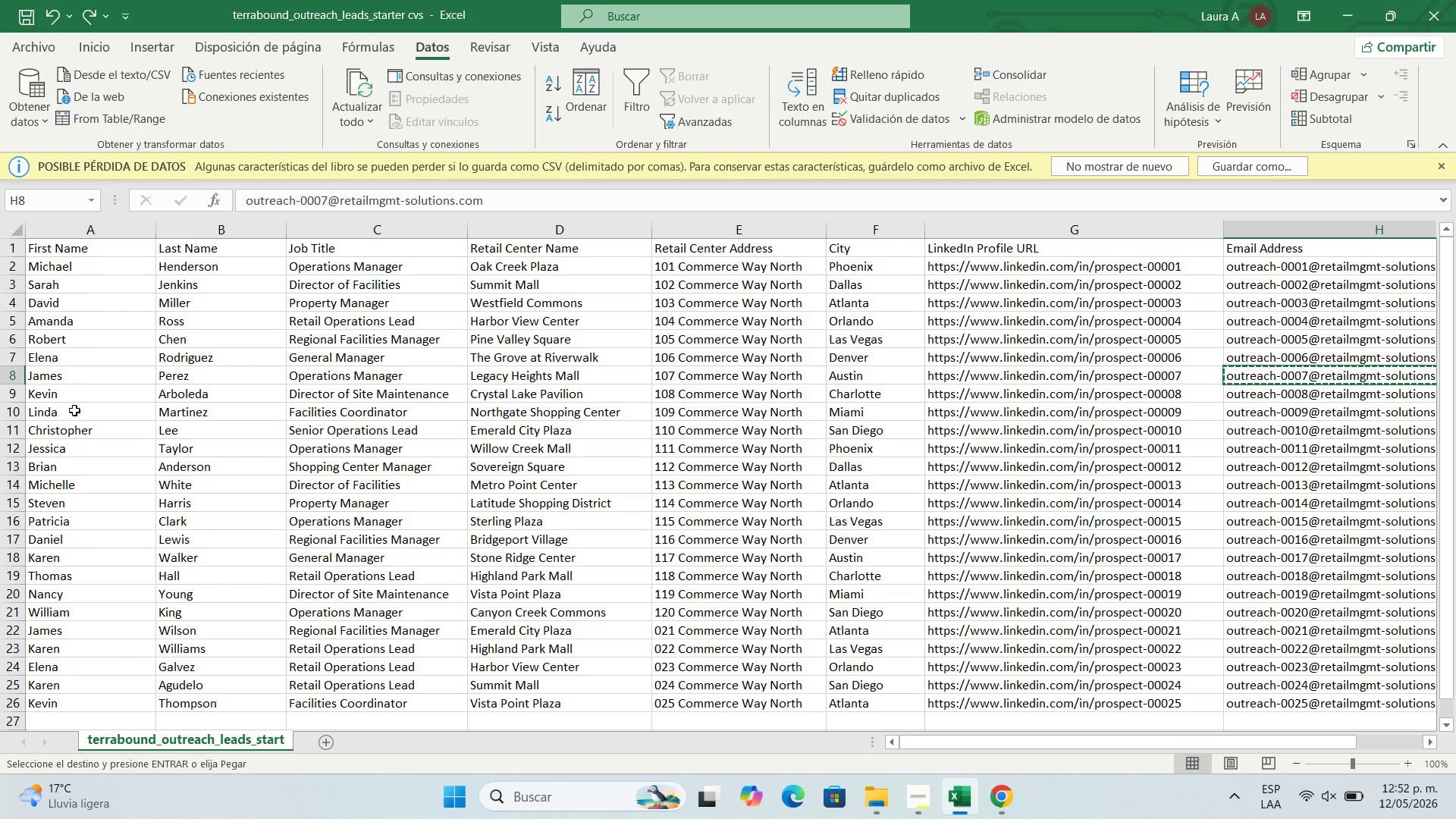 
left_click([65, 394])
 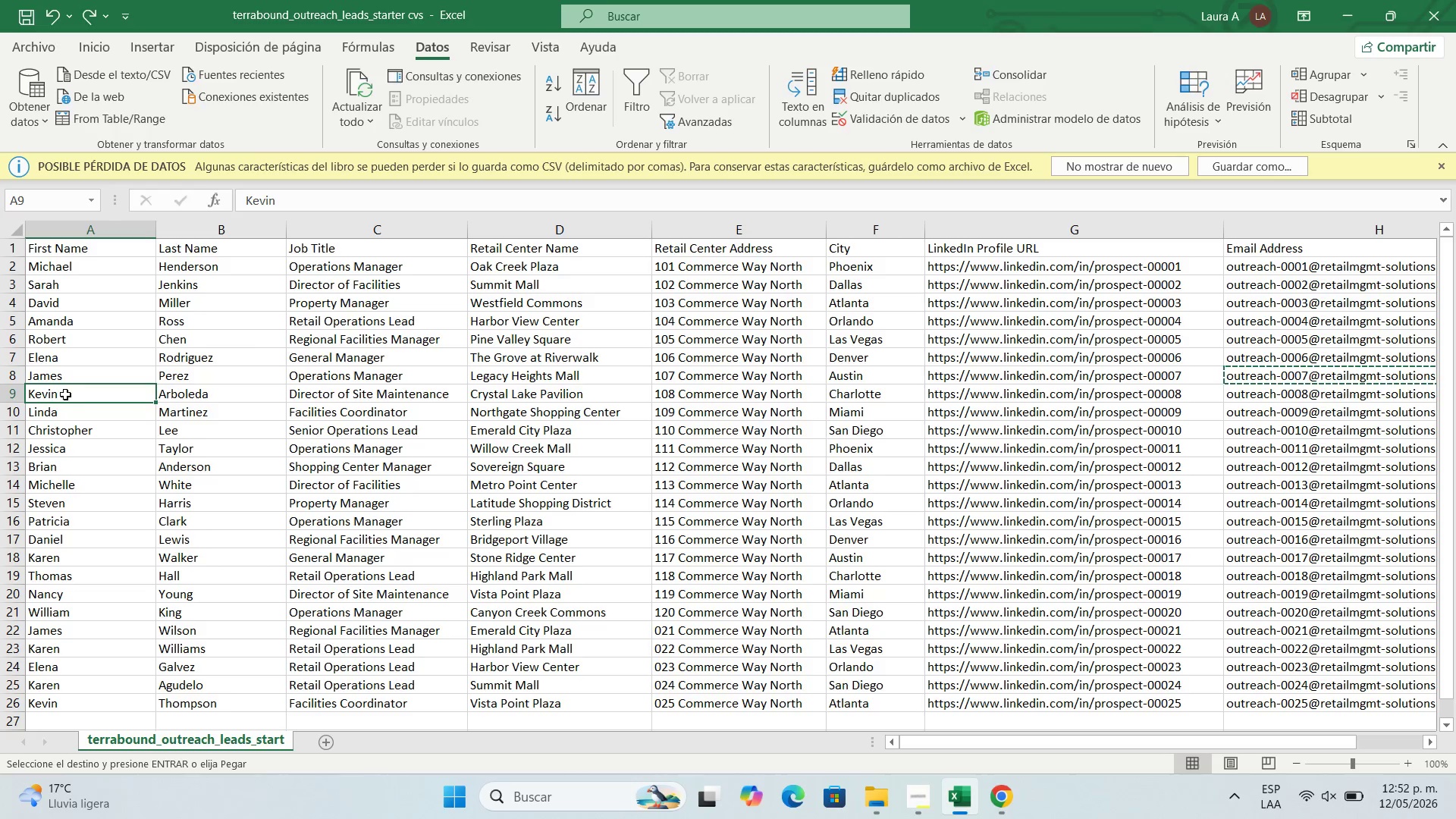 
key(Control+C)
 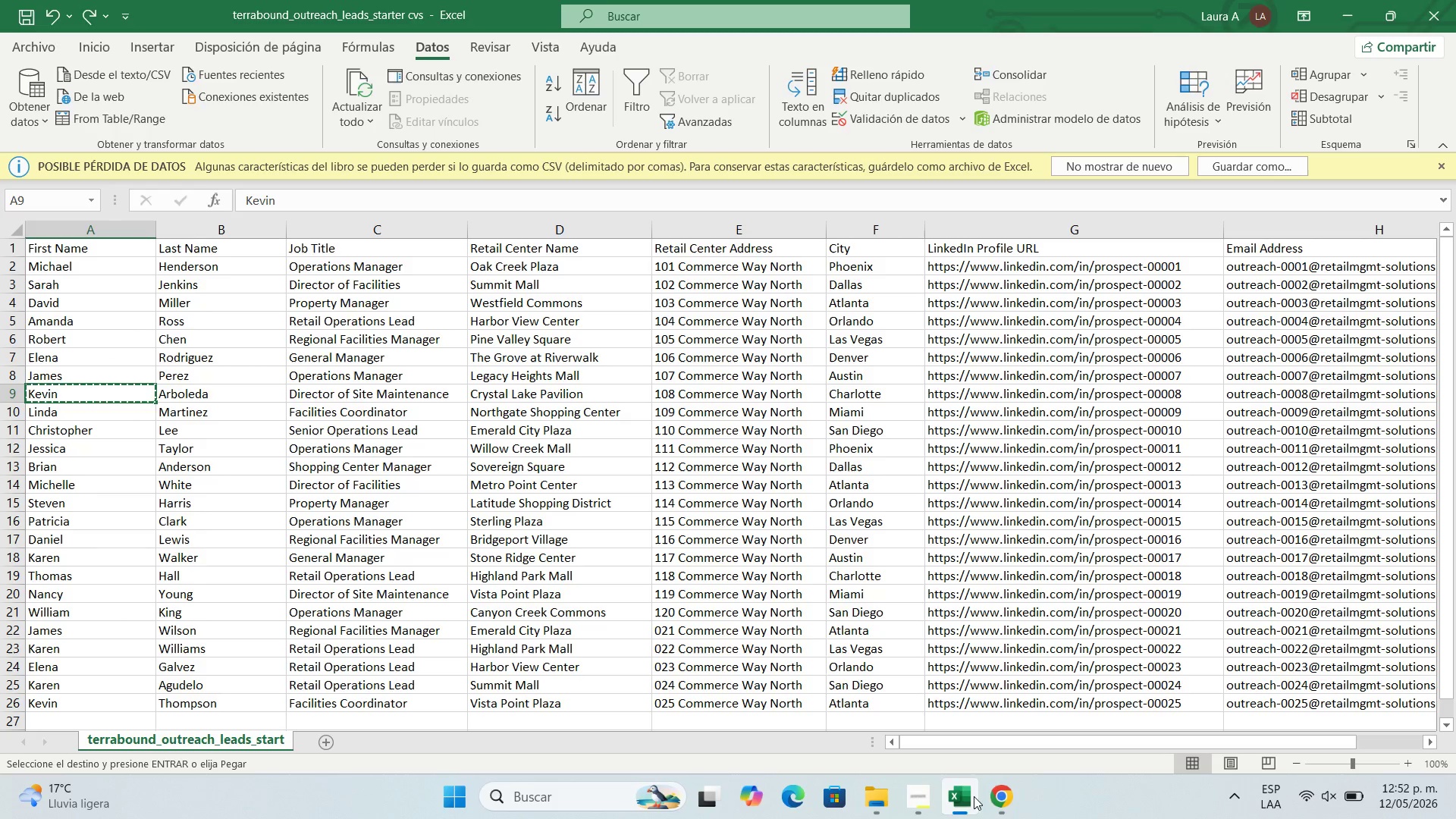 
left_click([993, 801])
 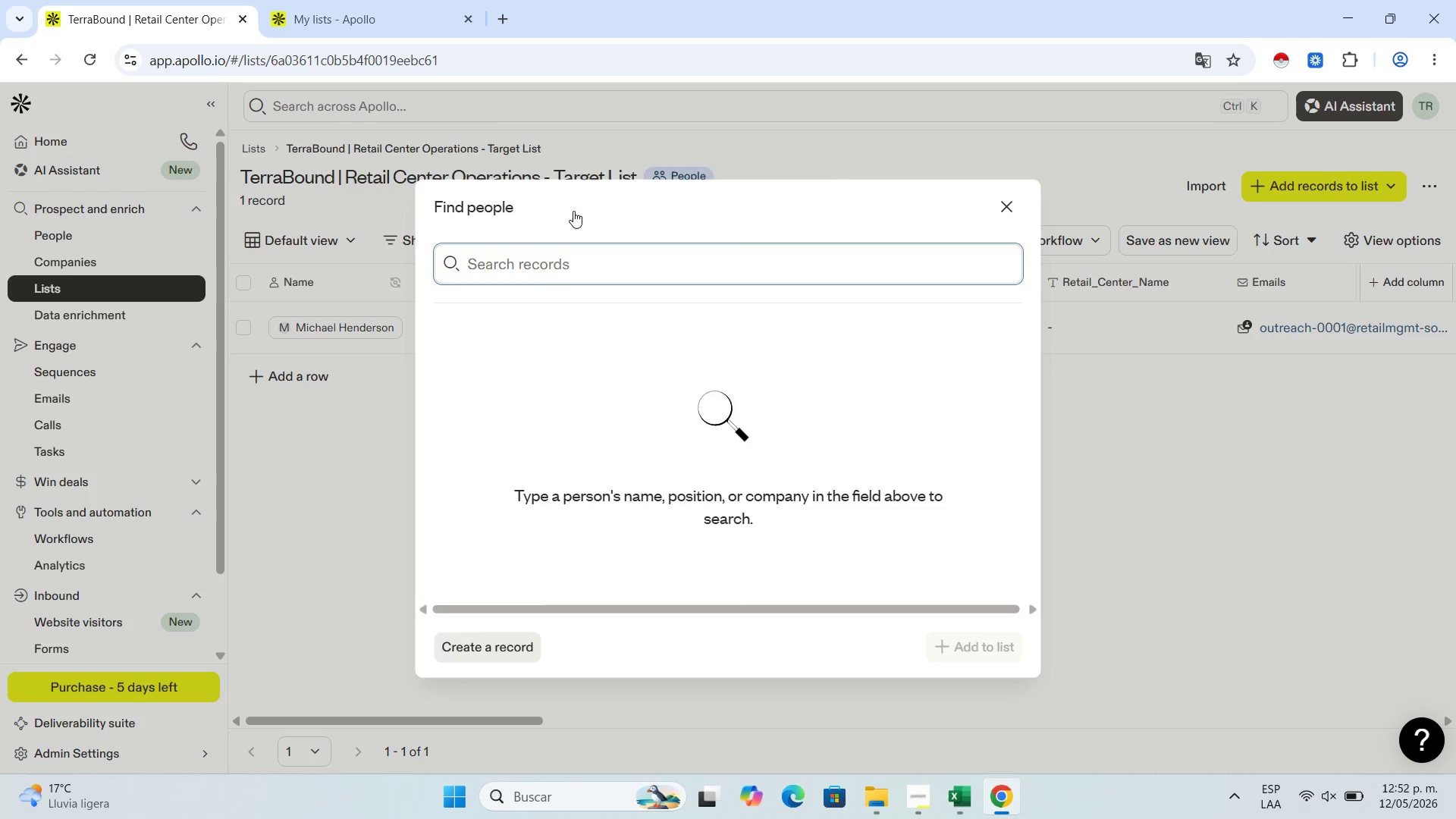 
left_click([540, 252])
 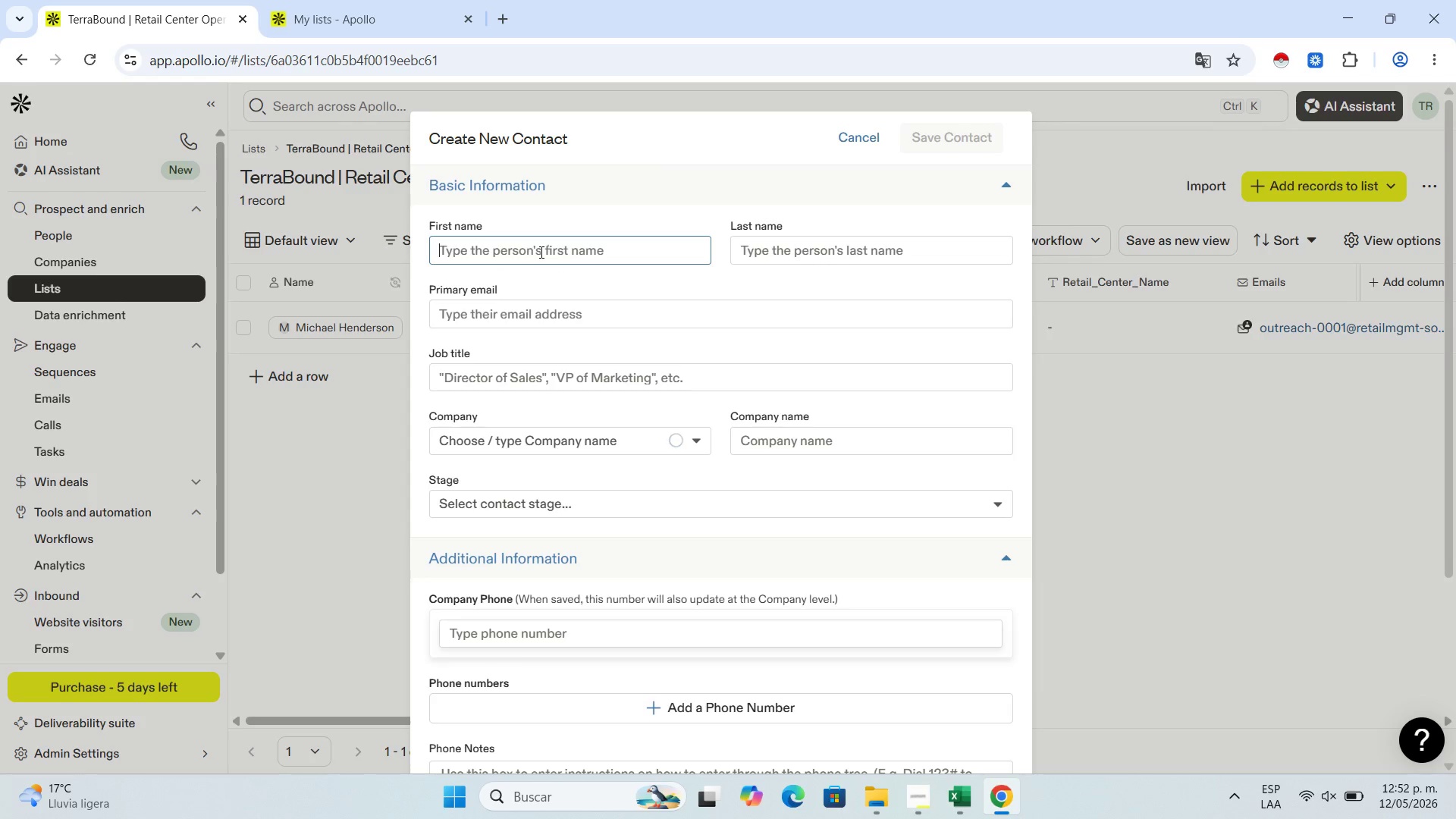 
key(Control+V)
 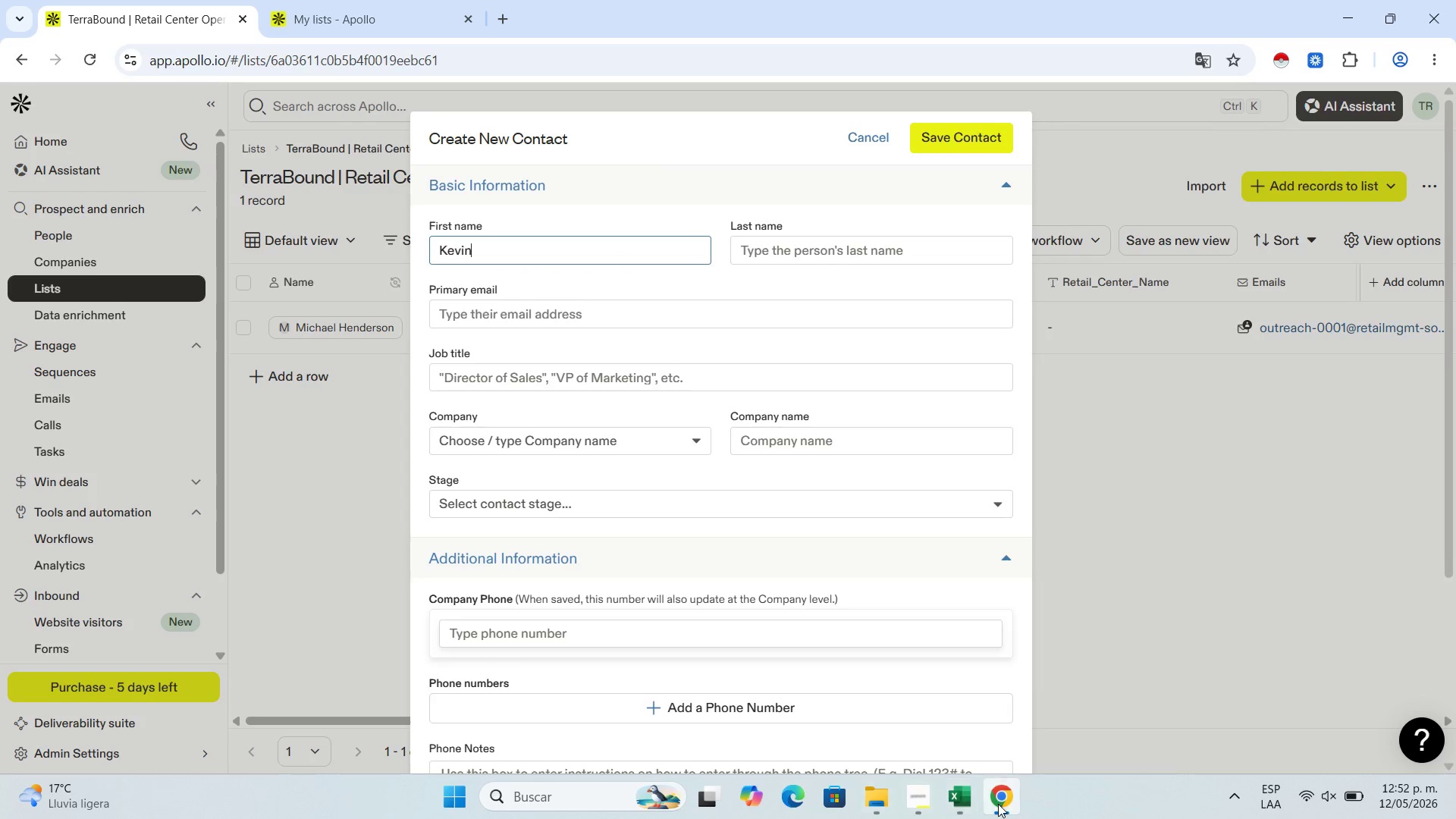 
left_click([962, 799])
 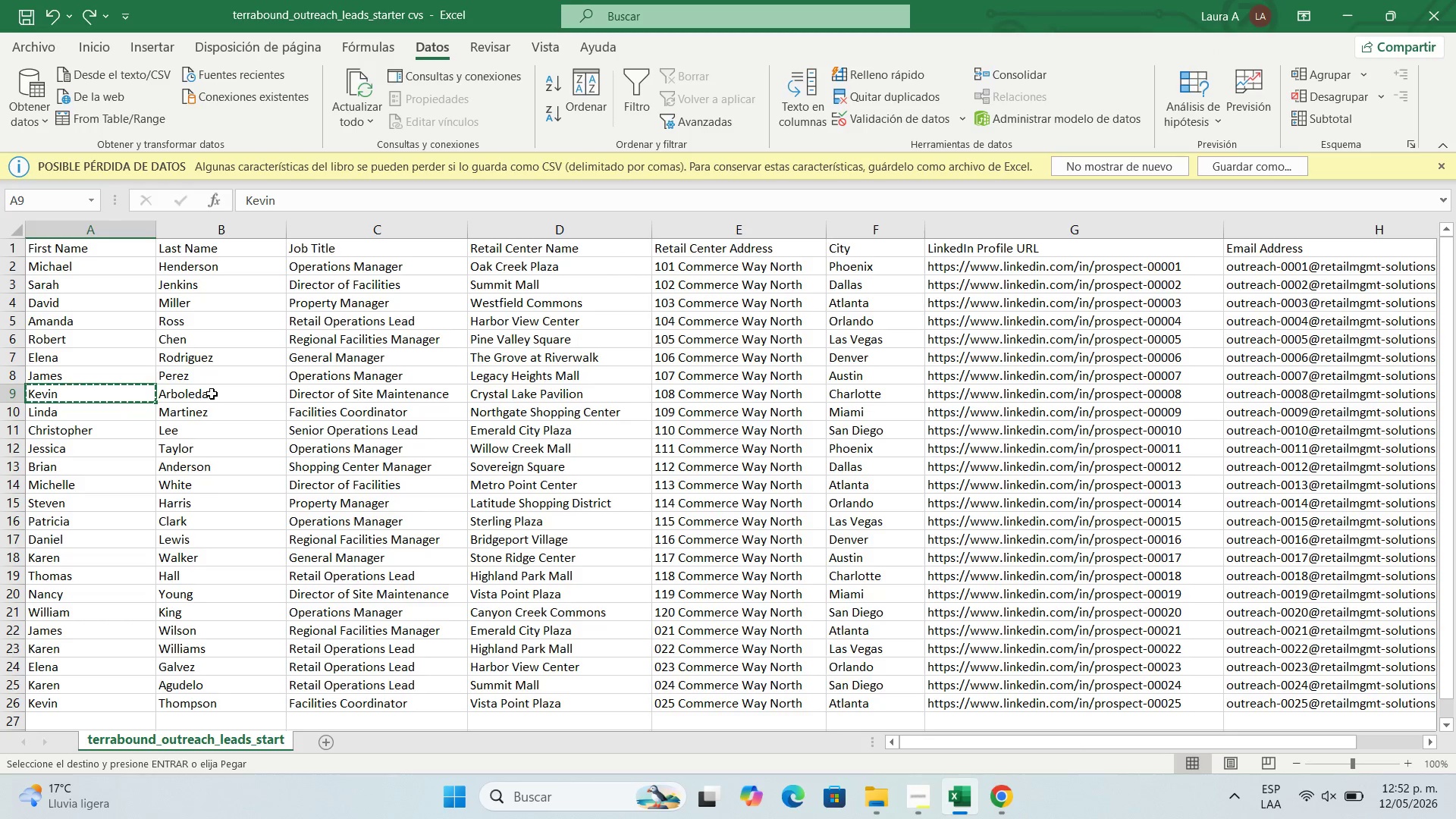 
left_click([212, 392])
 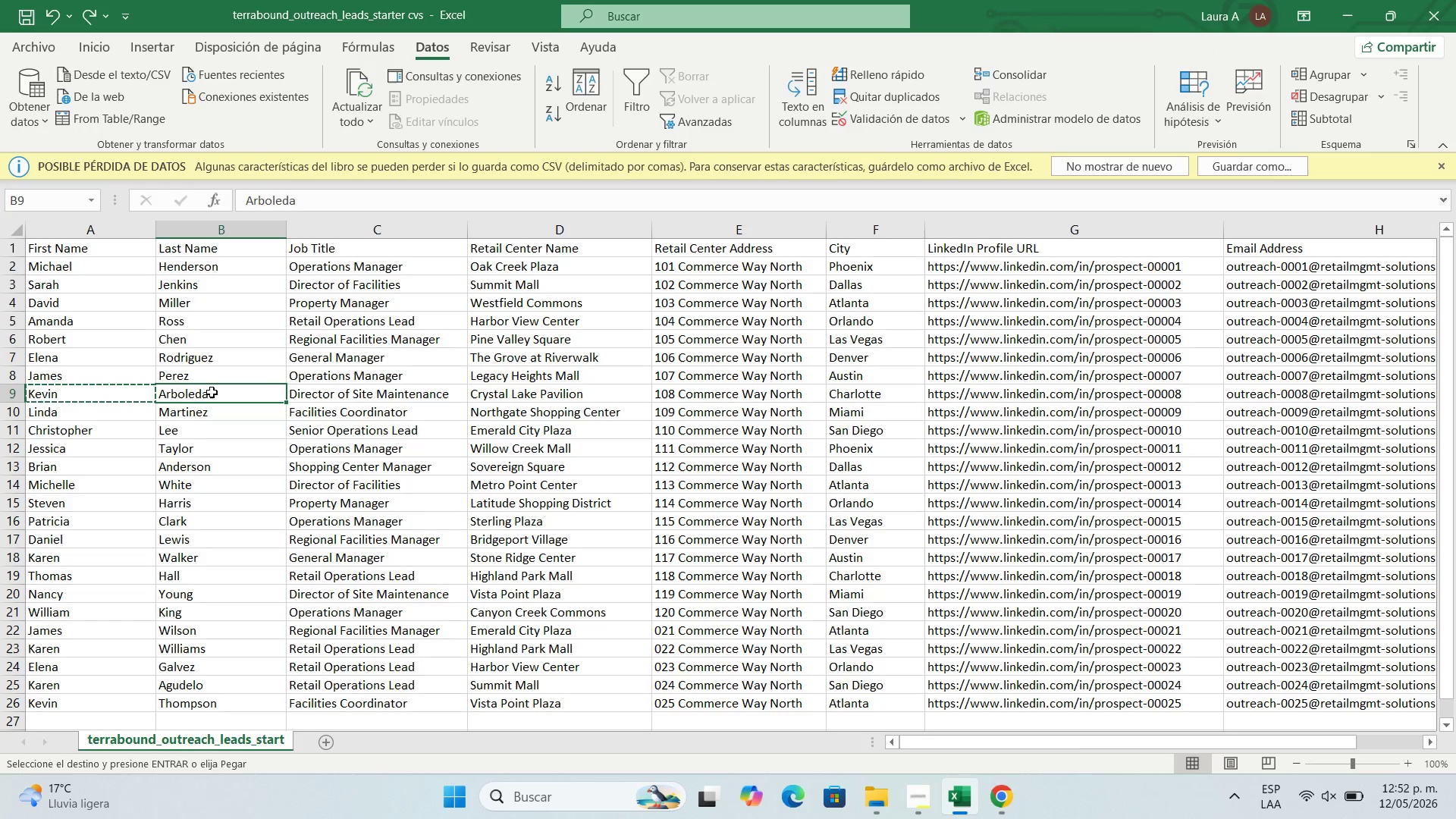 
key(Control+C)
 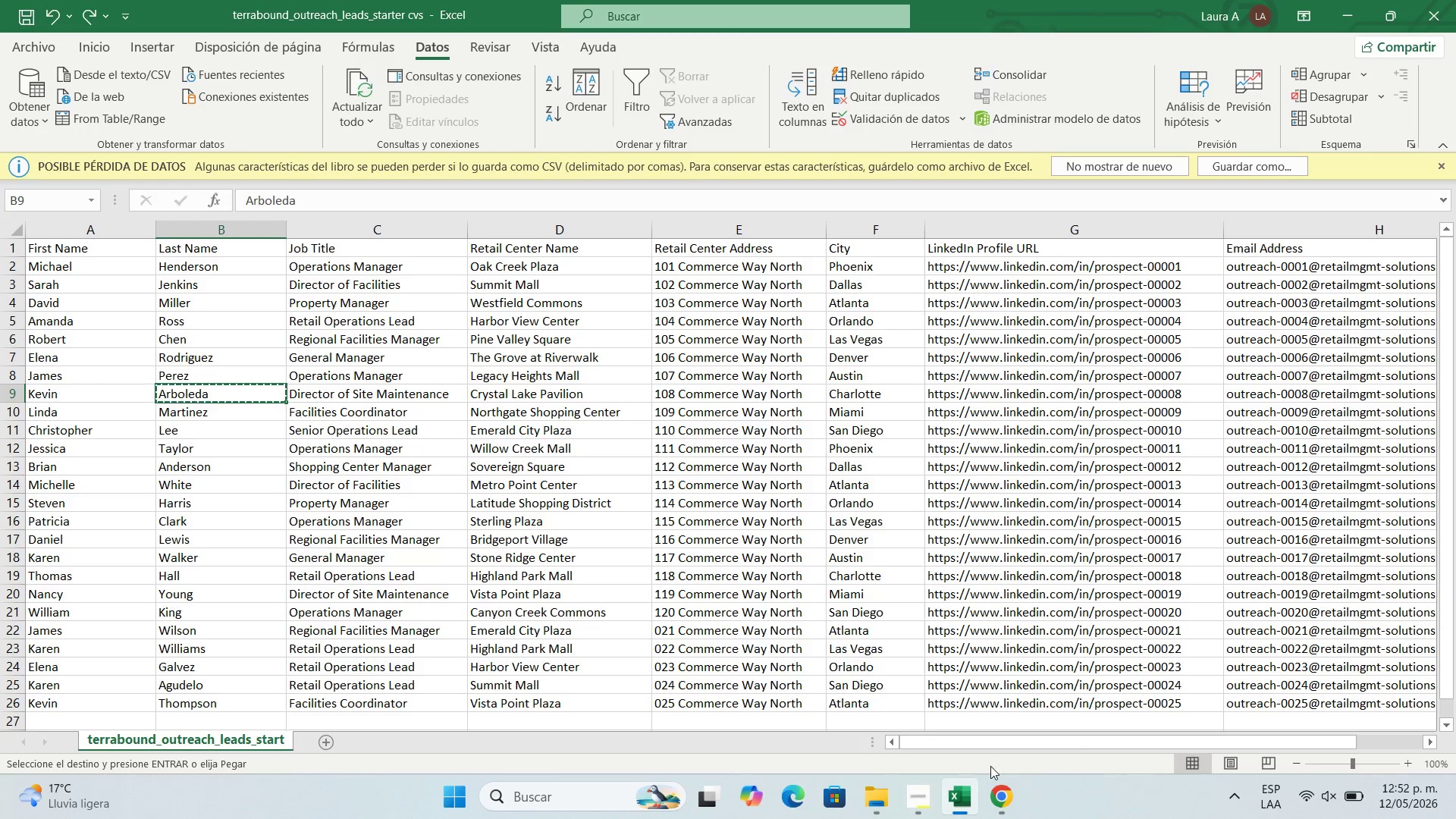 
left_click([1001, 802])
 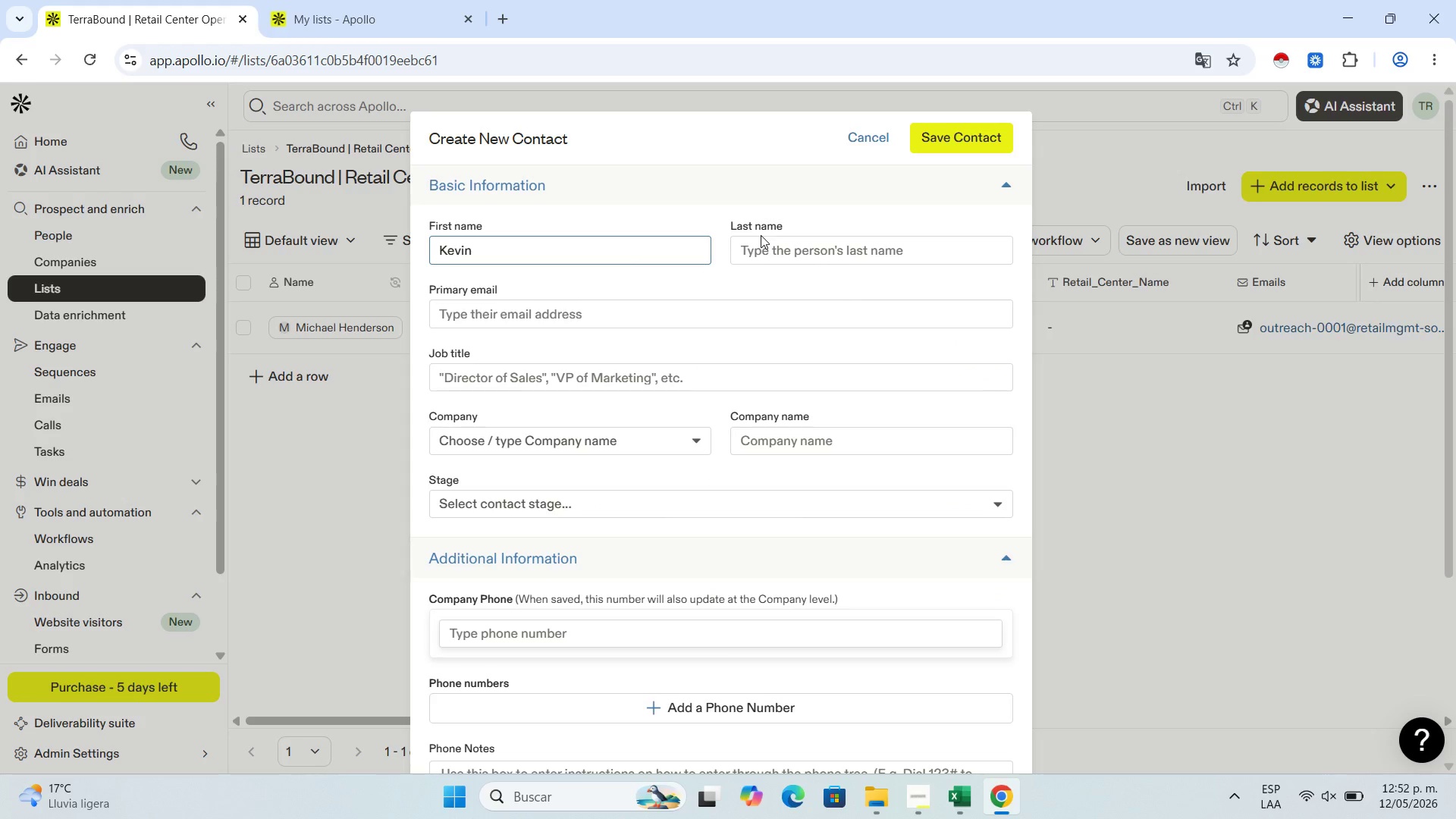 
double_click([765, 249])
 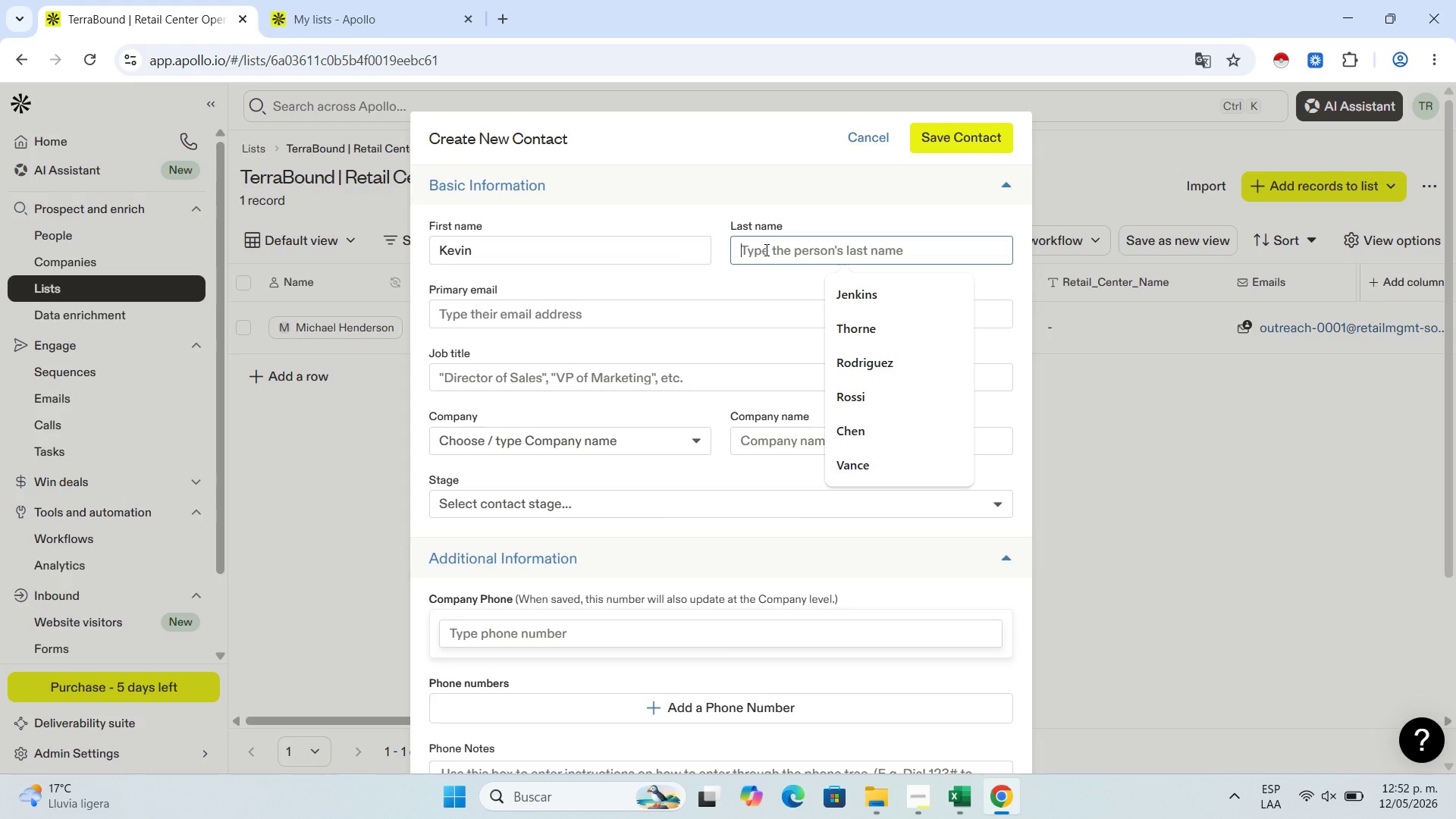 
key(Control+V)
 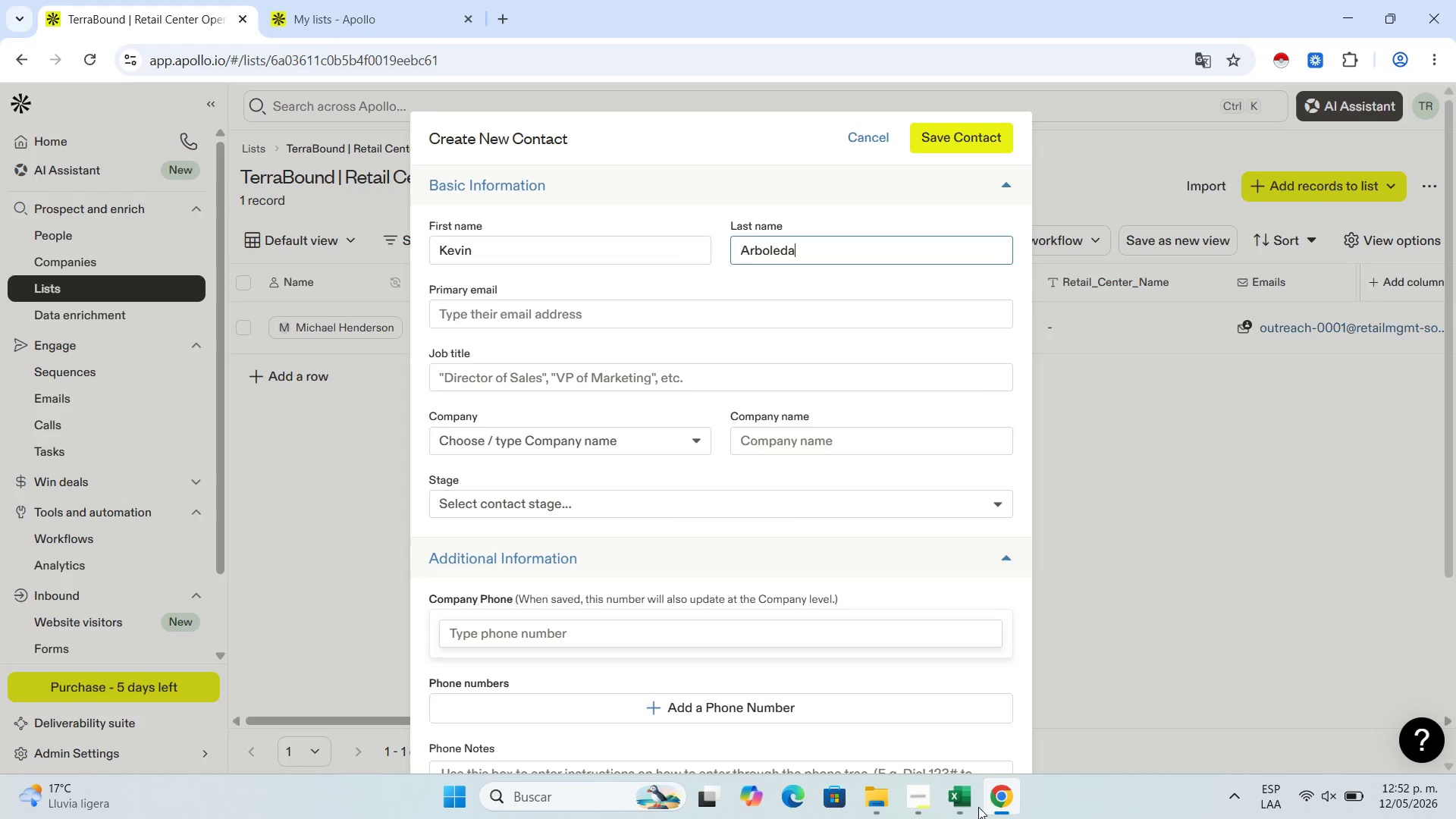 
left_click([970, 811])
 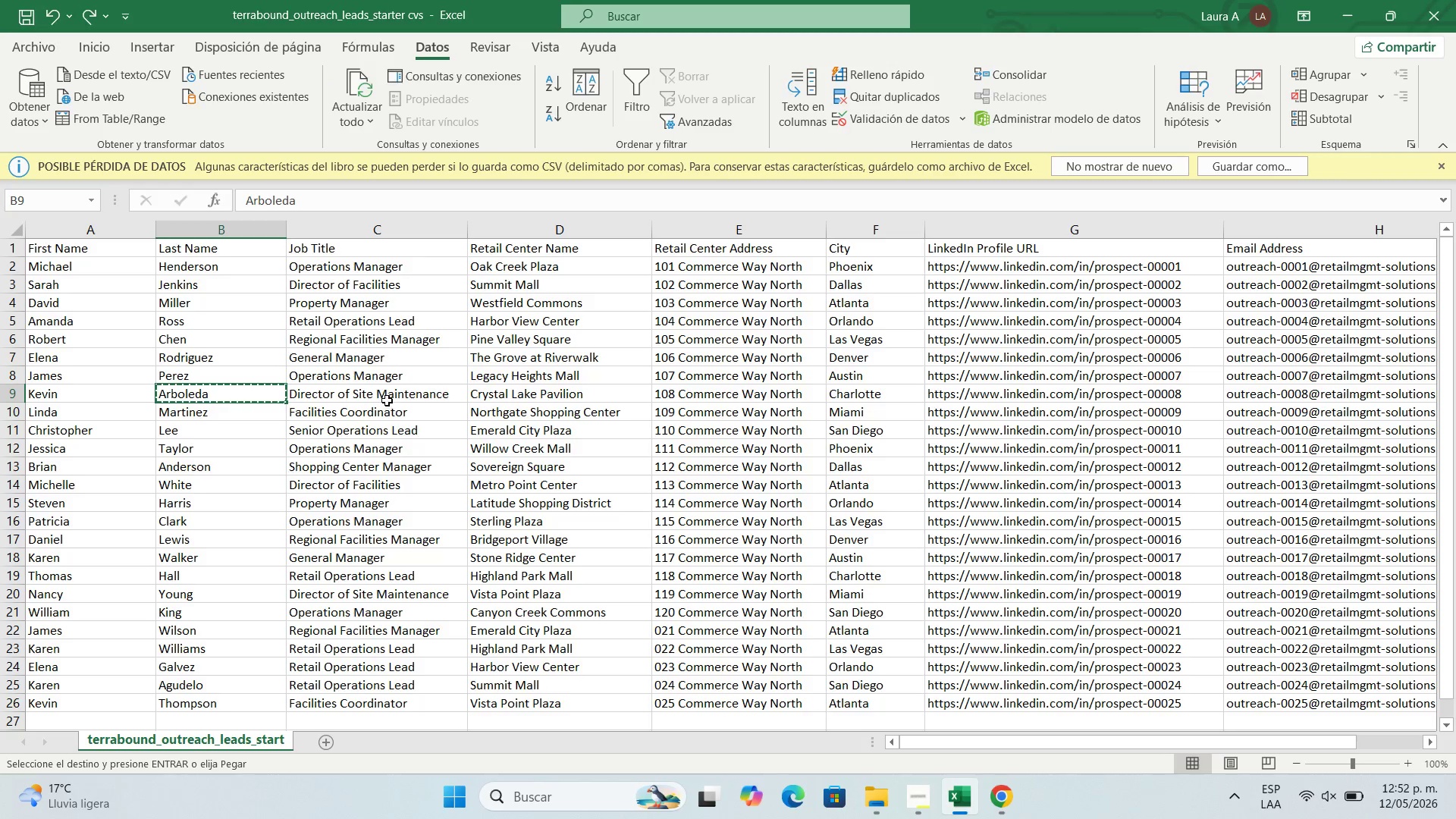 
left_click([387, 400])
 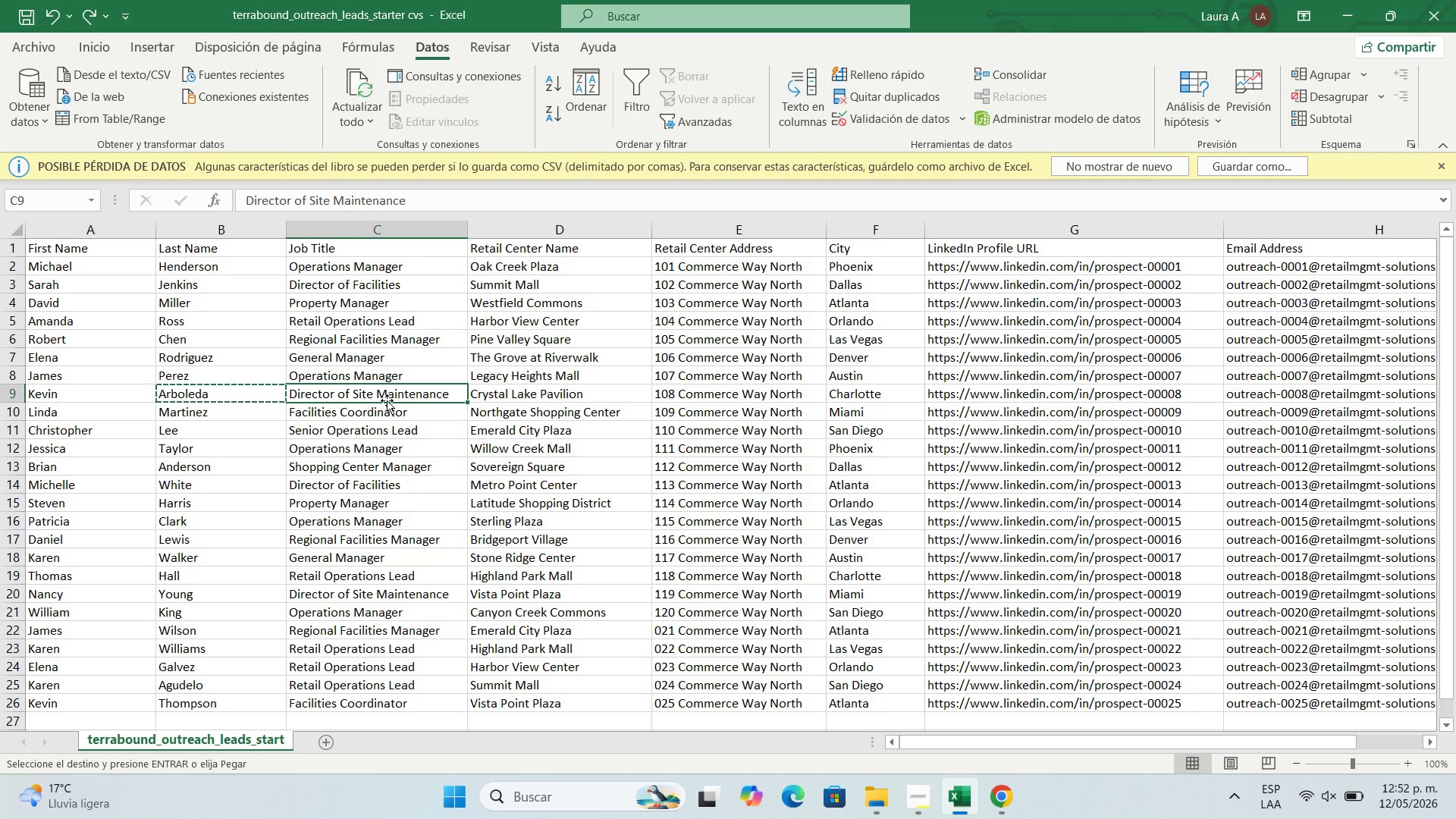 
key(Control+C)
 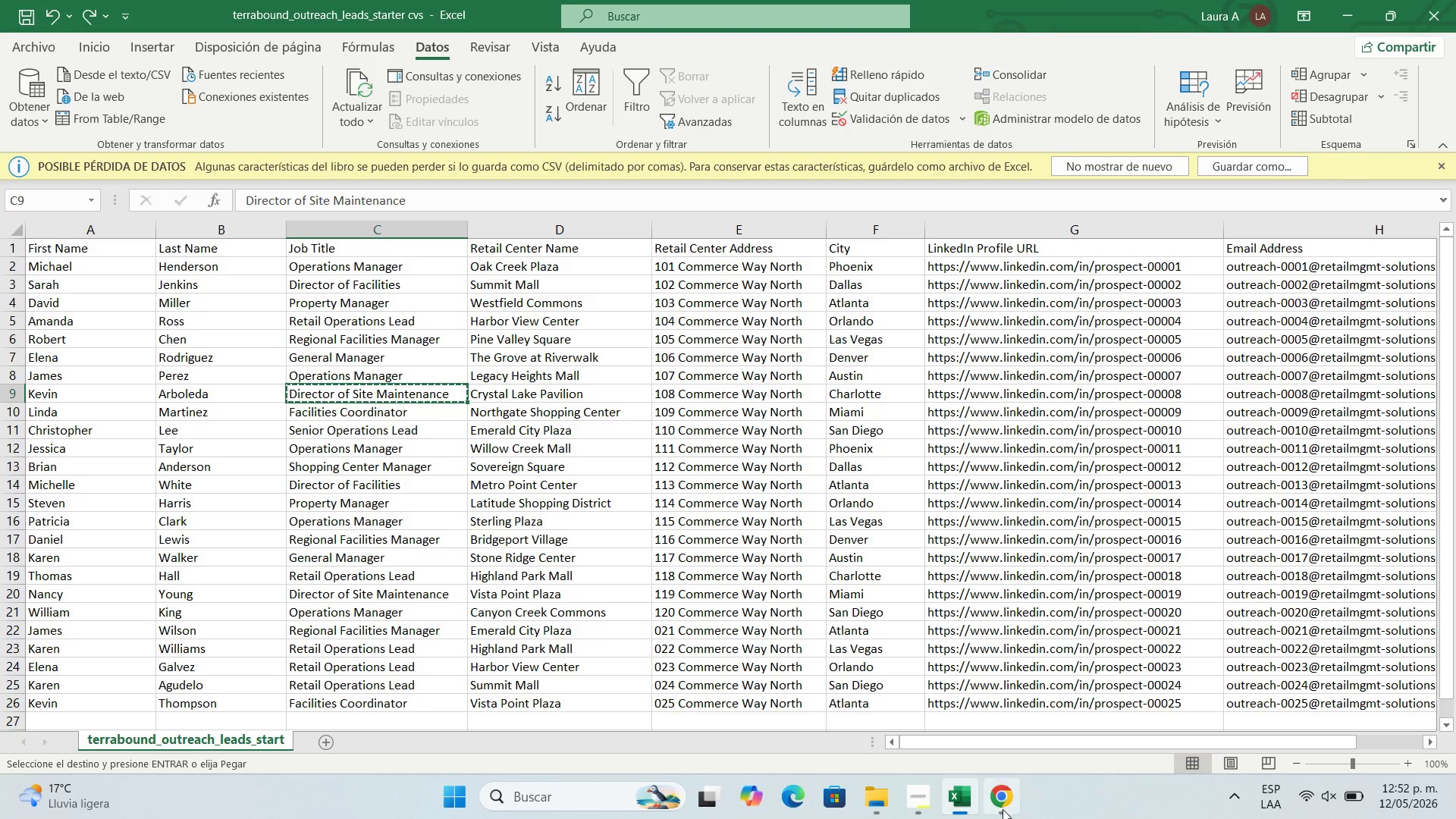 
left_click([1003, 809])
 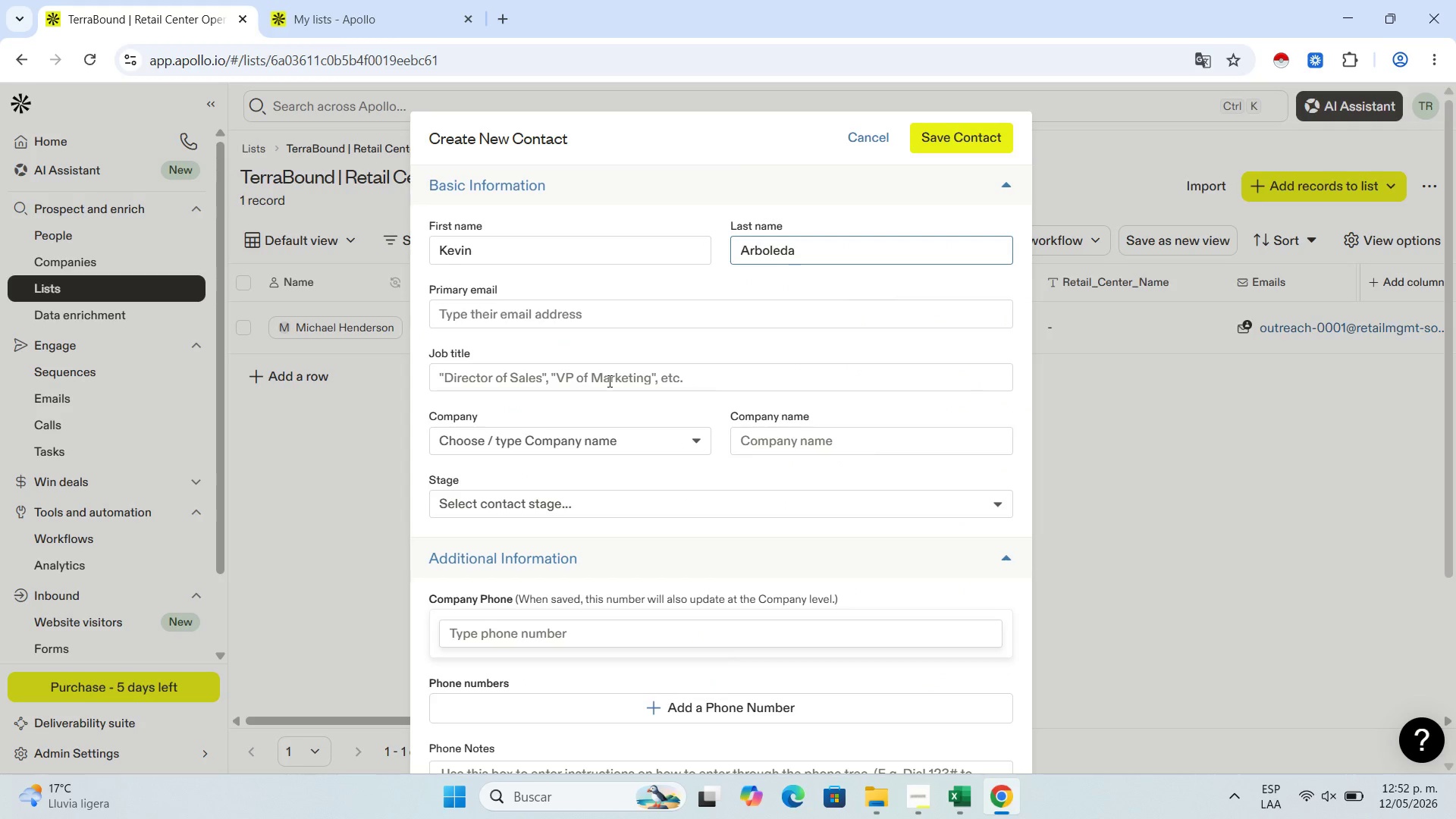 
left_click([607, 378])
 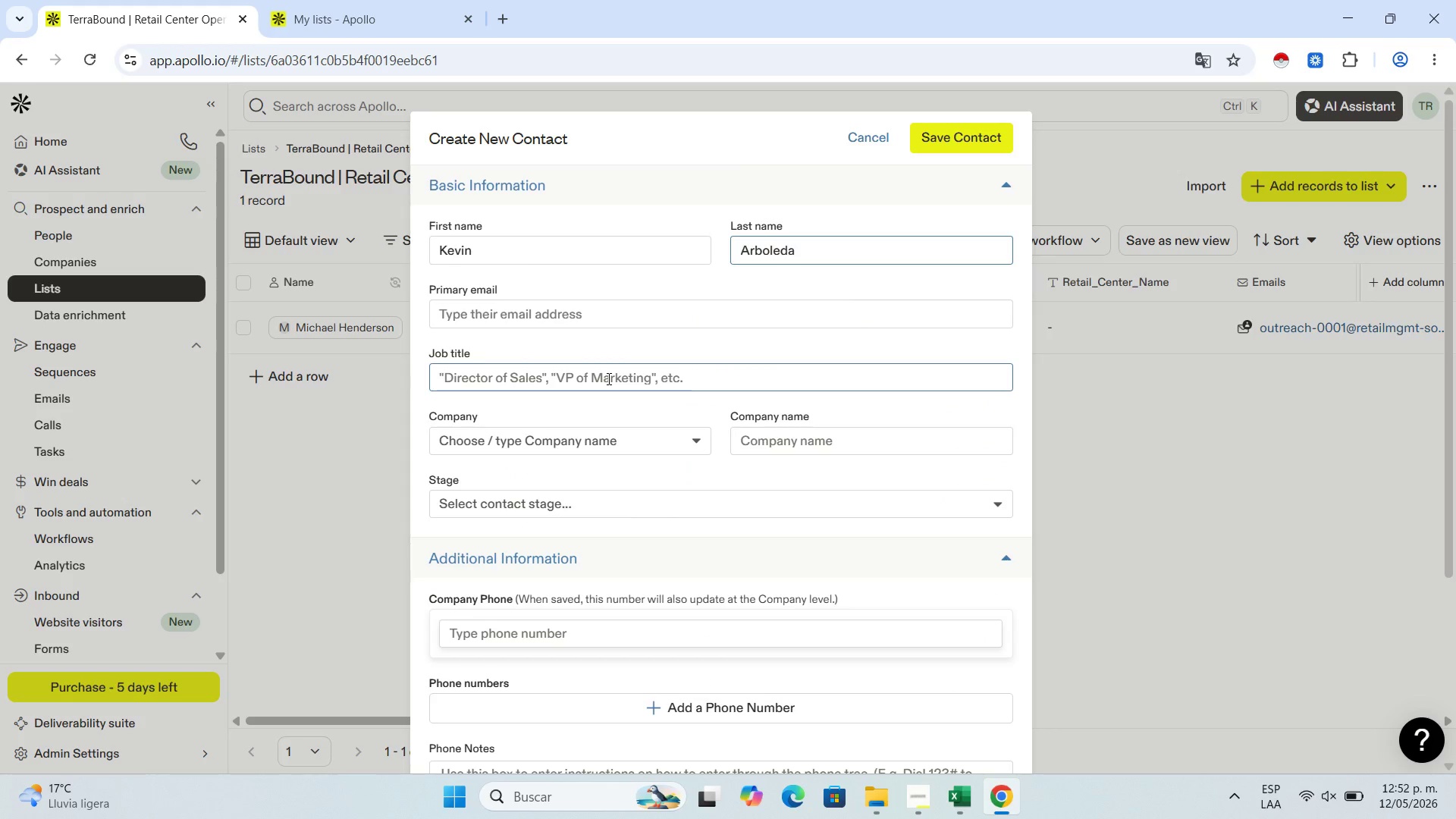 
key(Control+V)
 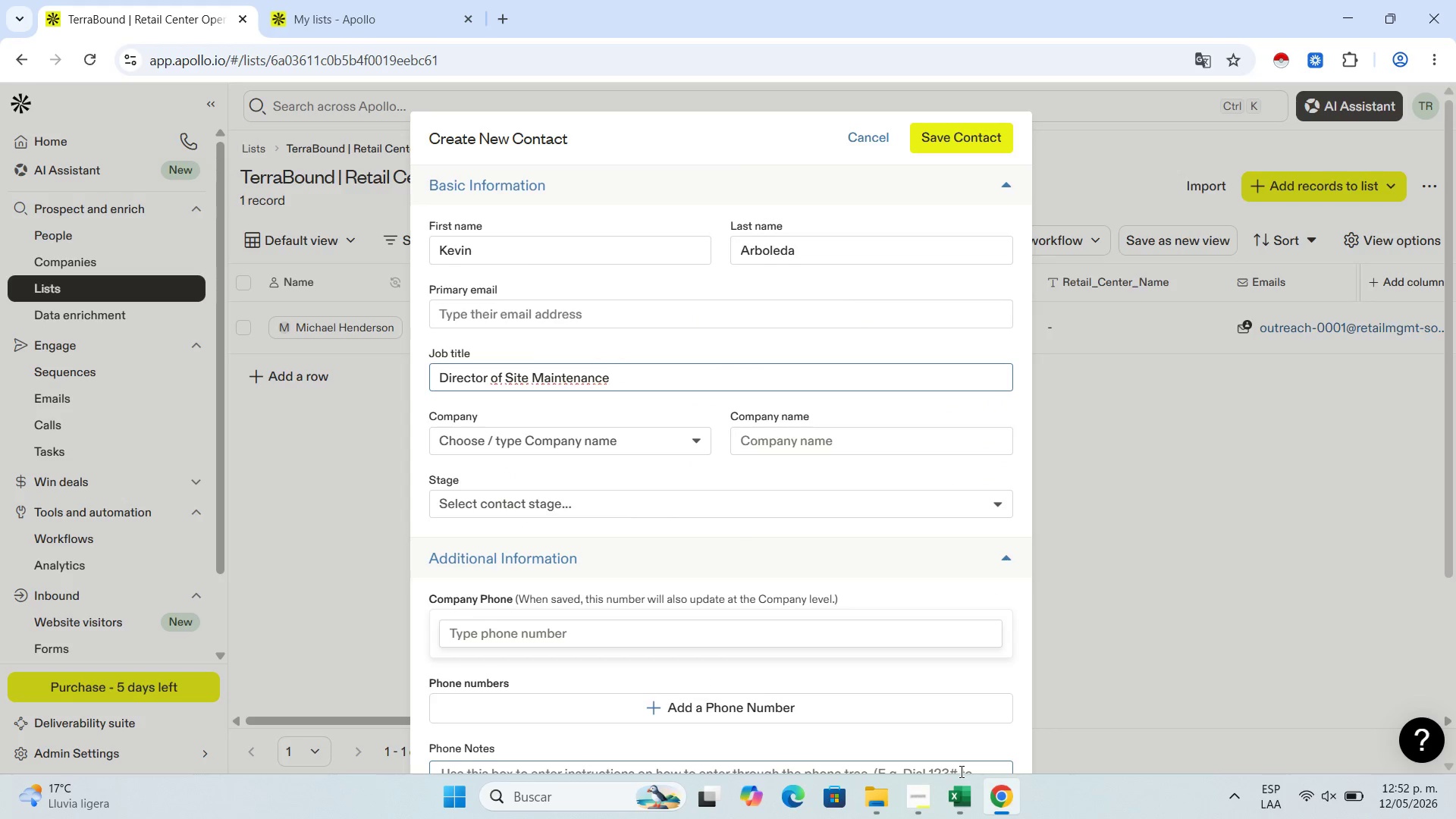 
left_click([966, 815])
 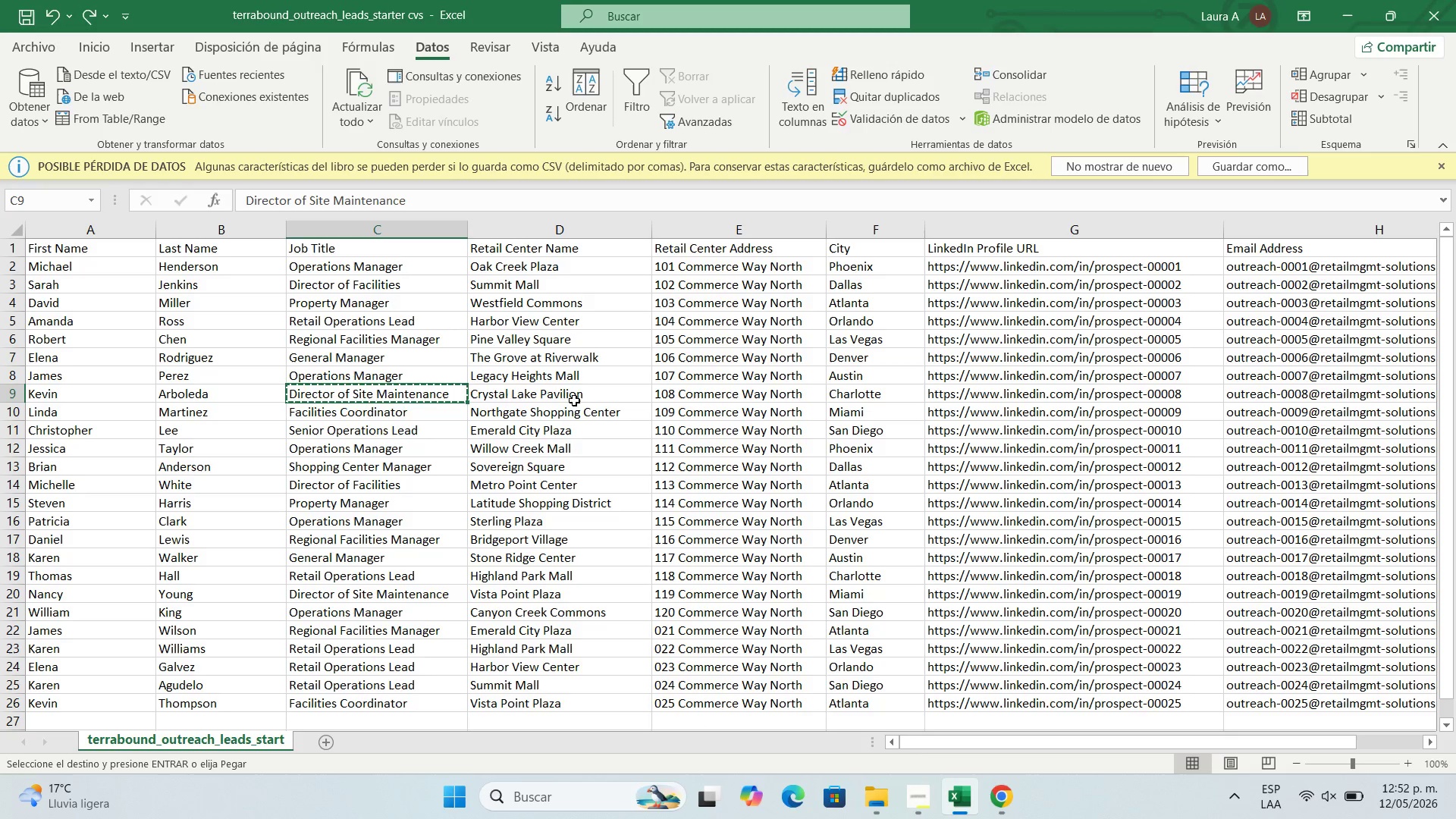 
left_click([576, 397])
 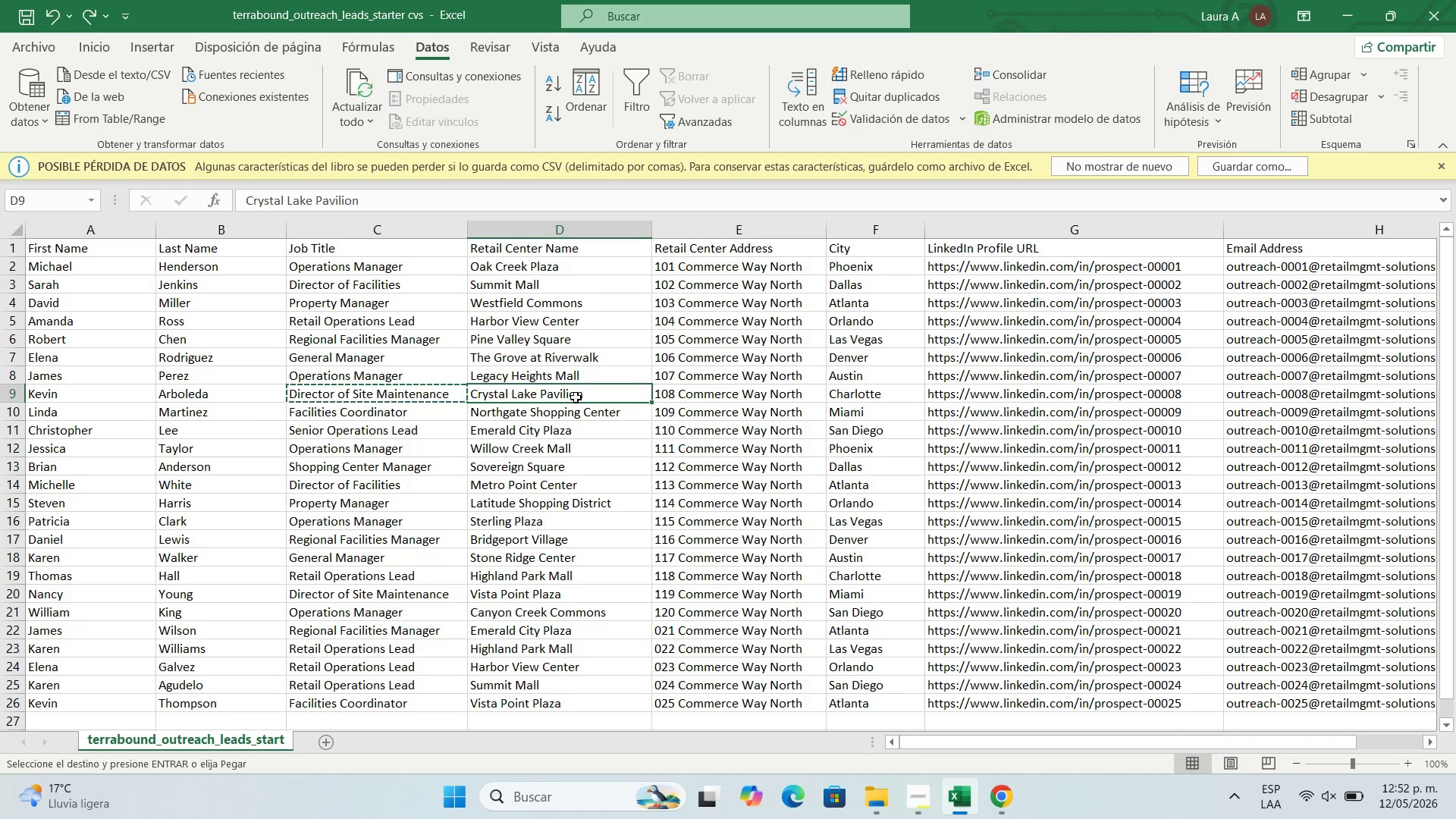 
key(Control+C)
 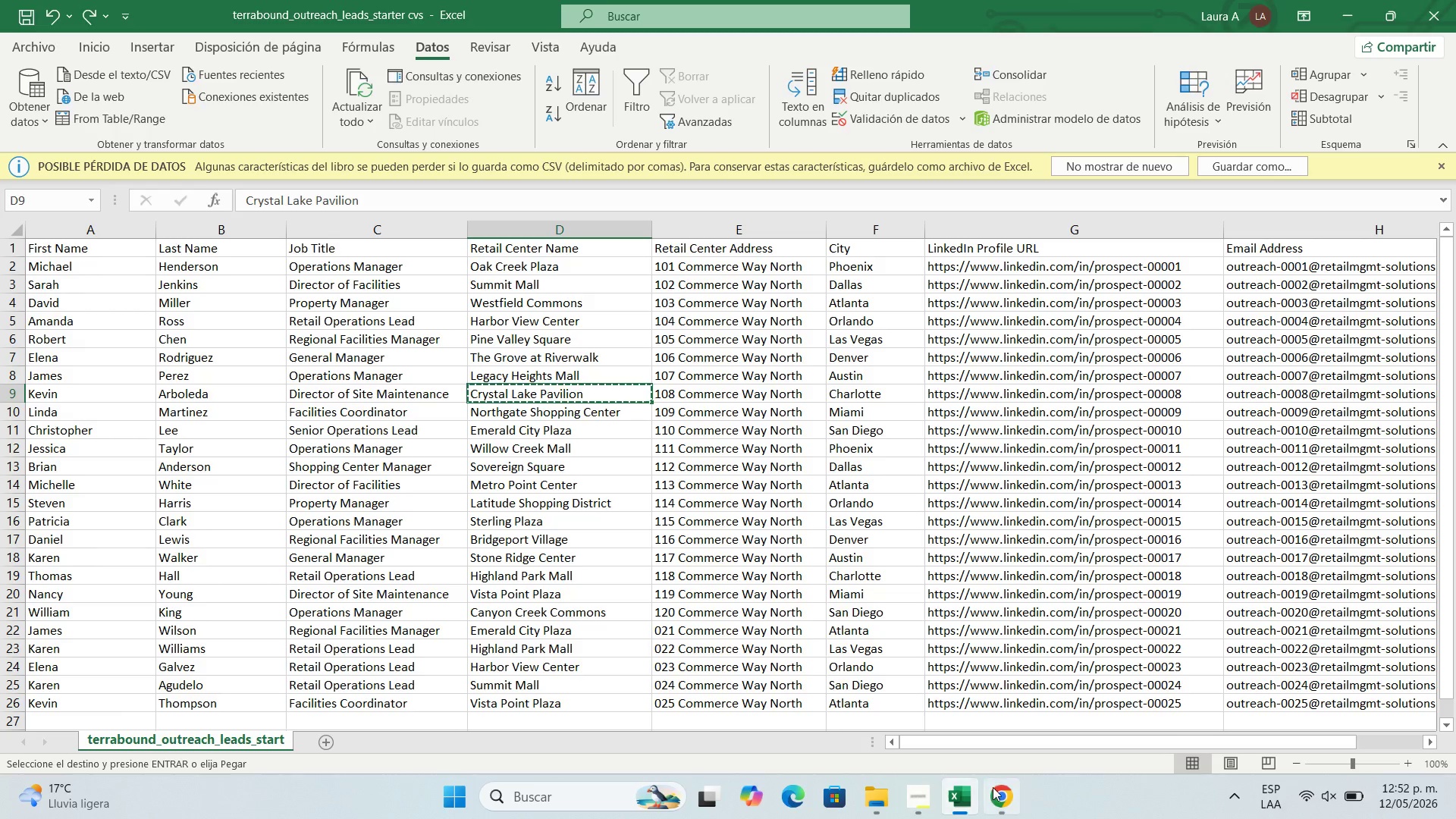 
left_click([993, 787])
 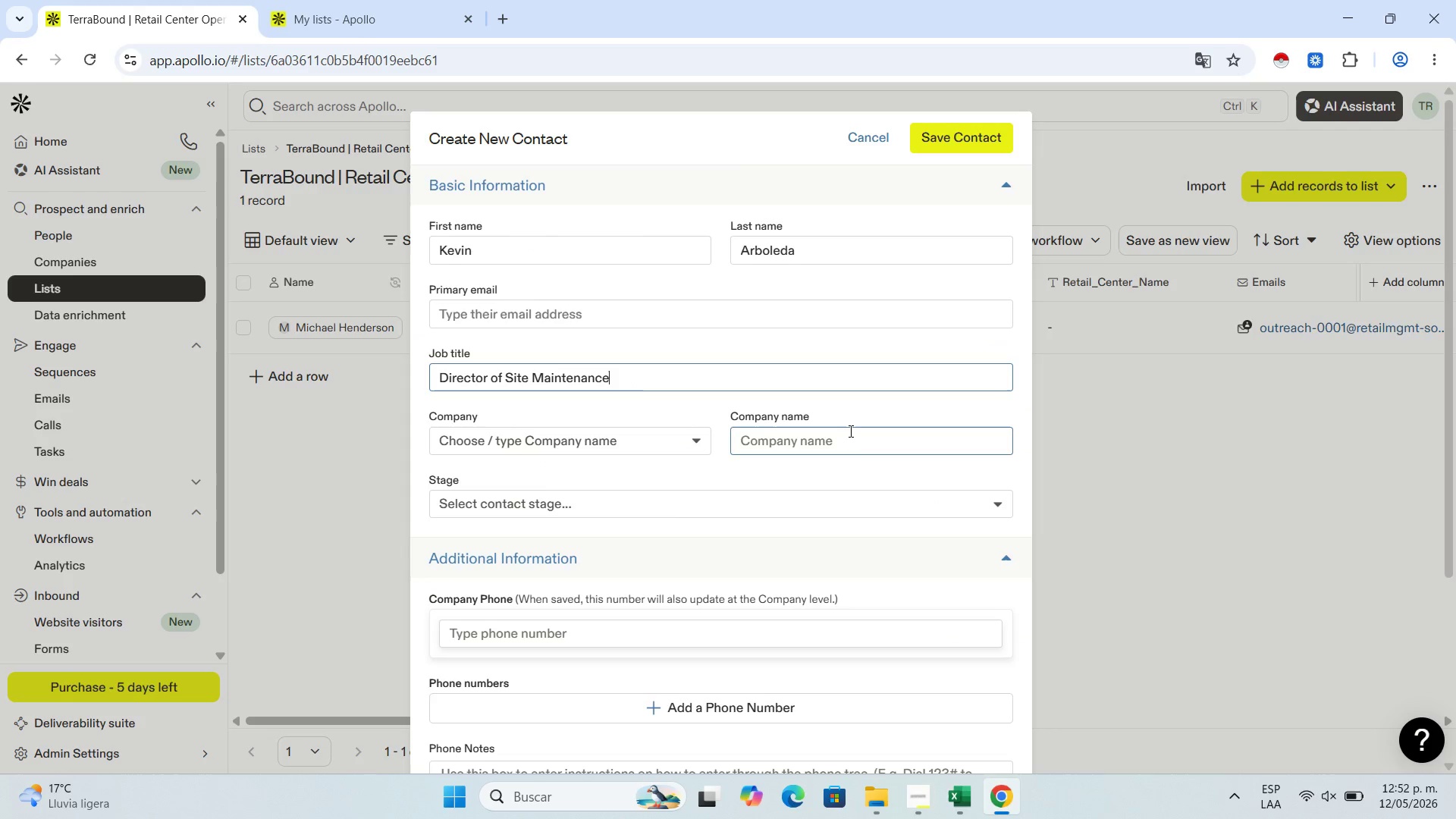 
left_click([849, 431])
 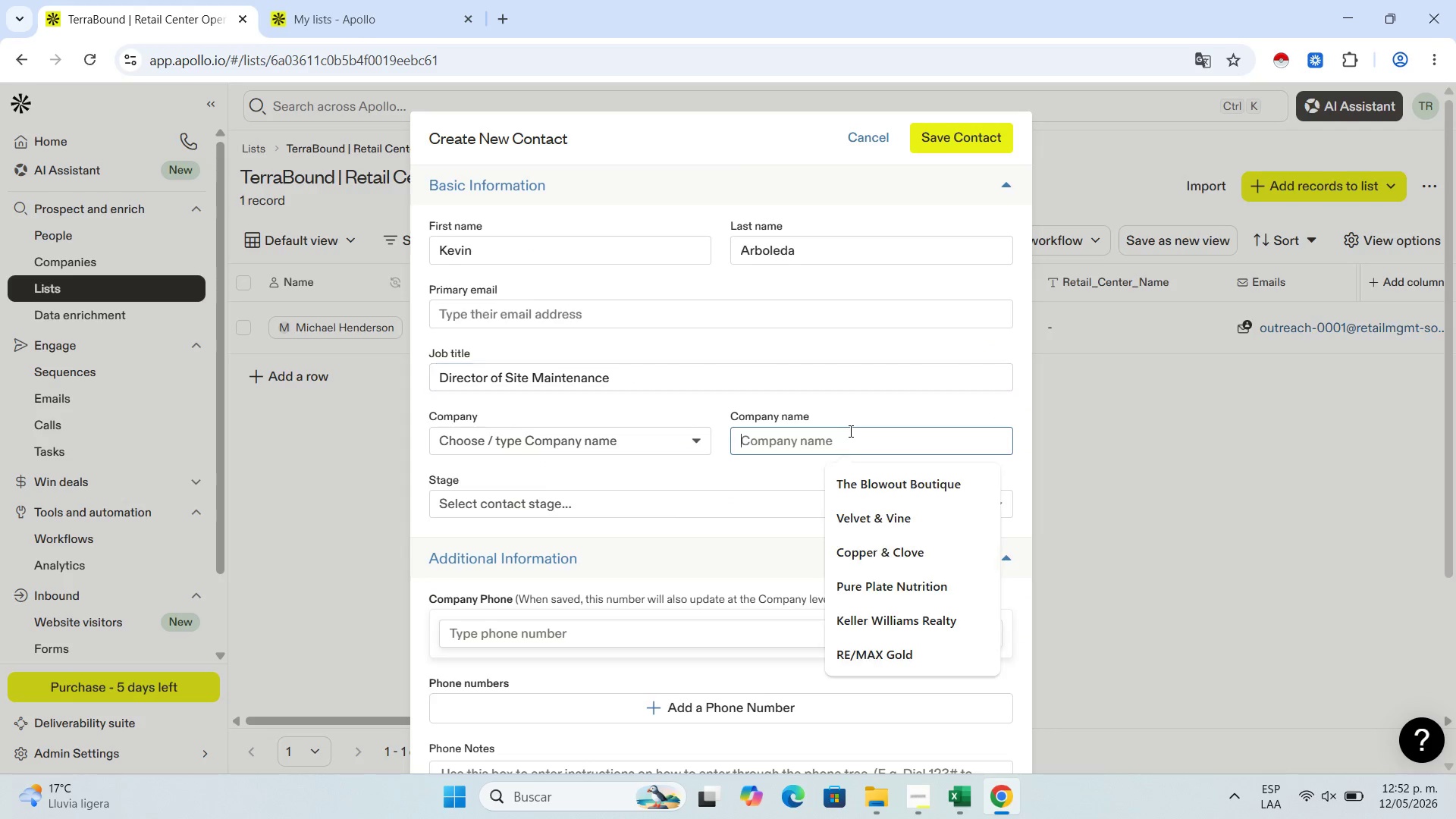 
key(Control+V)
 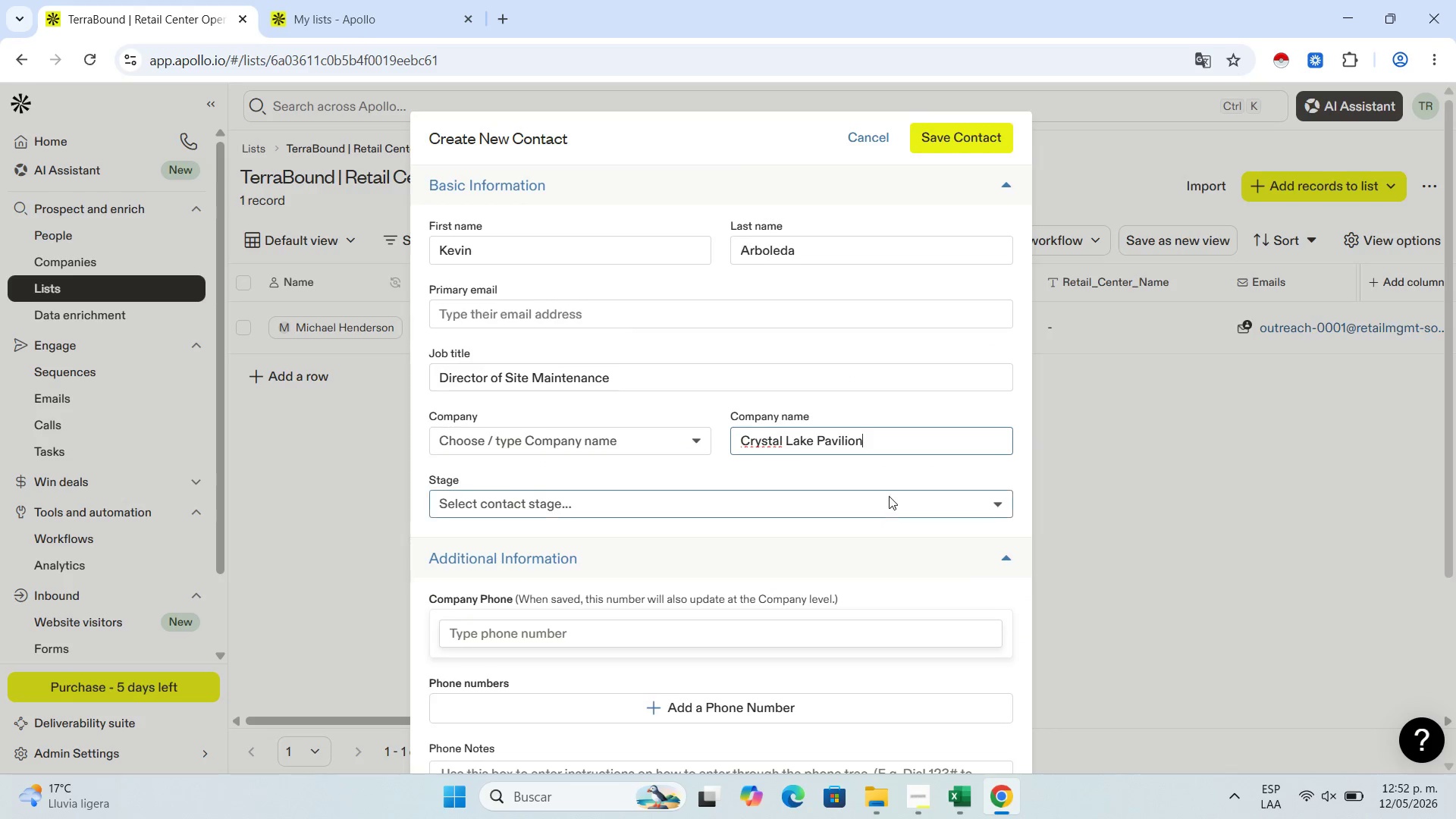 
scroll: coordinate [888, 525], scroll_direction: down, amount: 8.0
 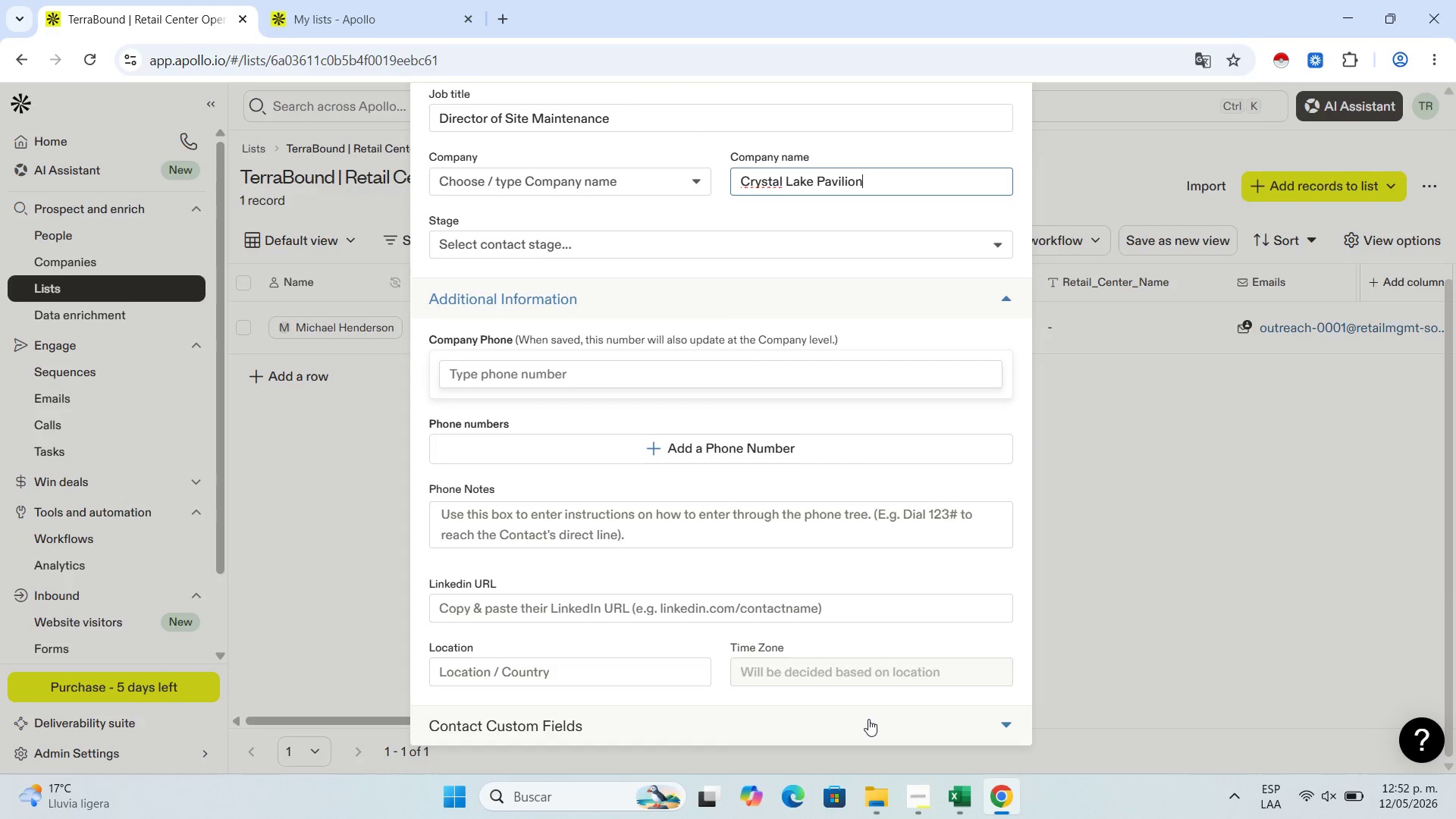 
left_click([868, 719])
 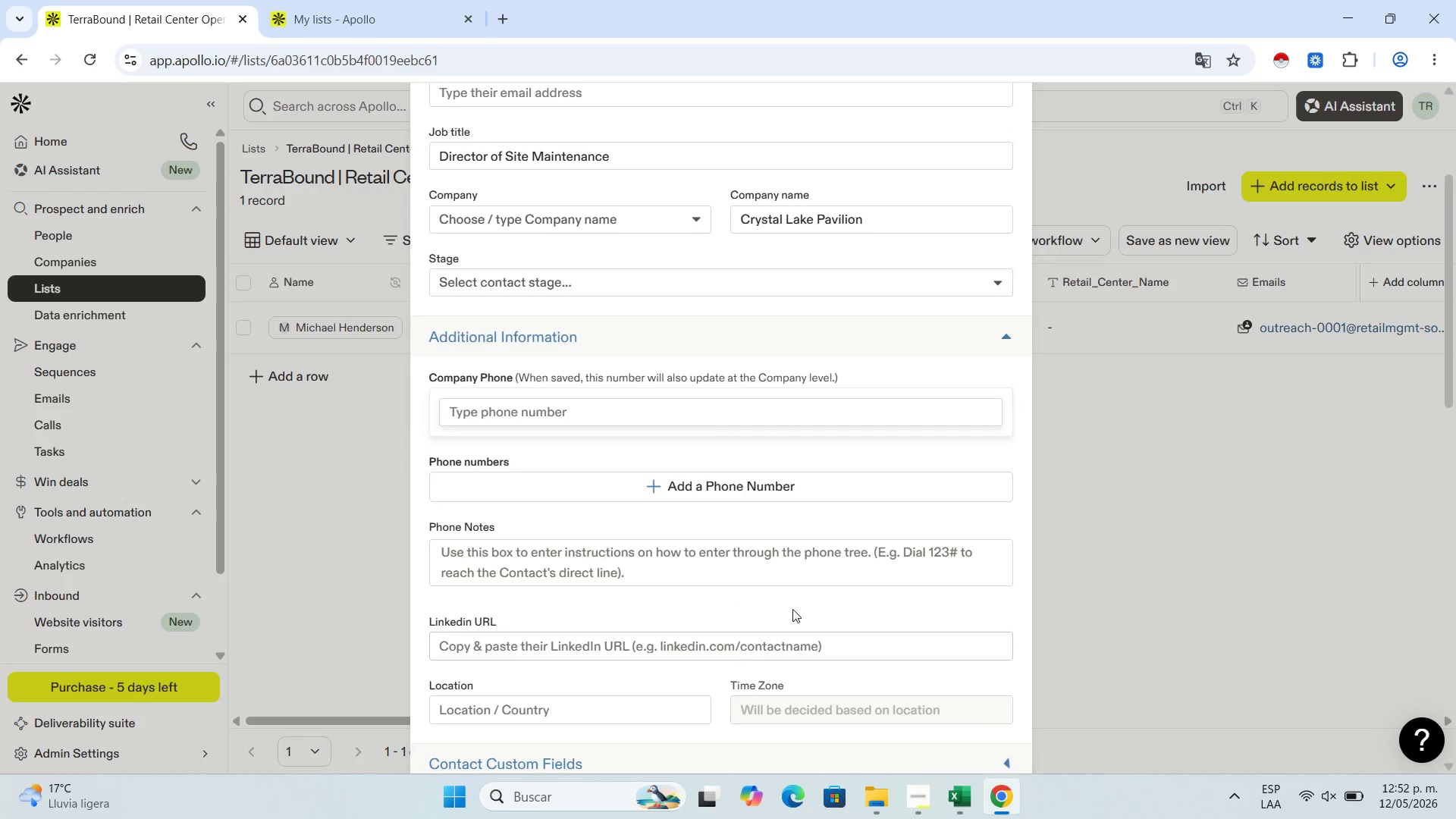 
scroll: coordinate [595, 633], scroll_direction: down, amount: 11.0
 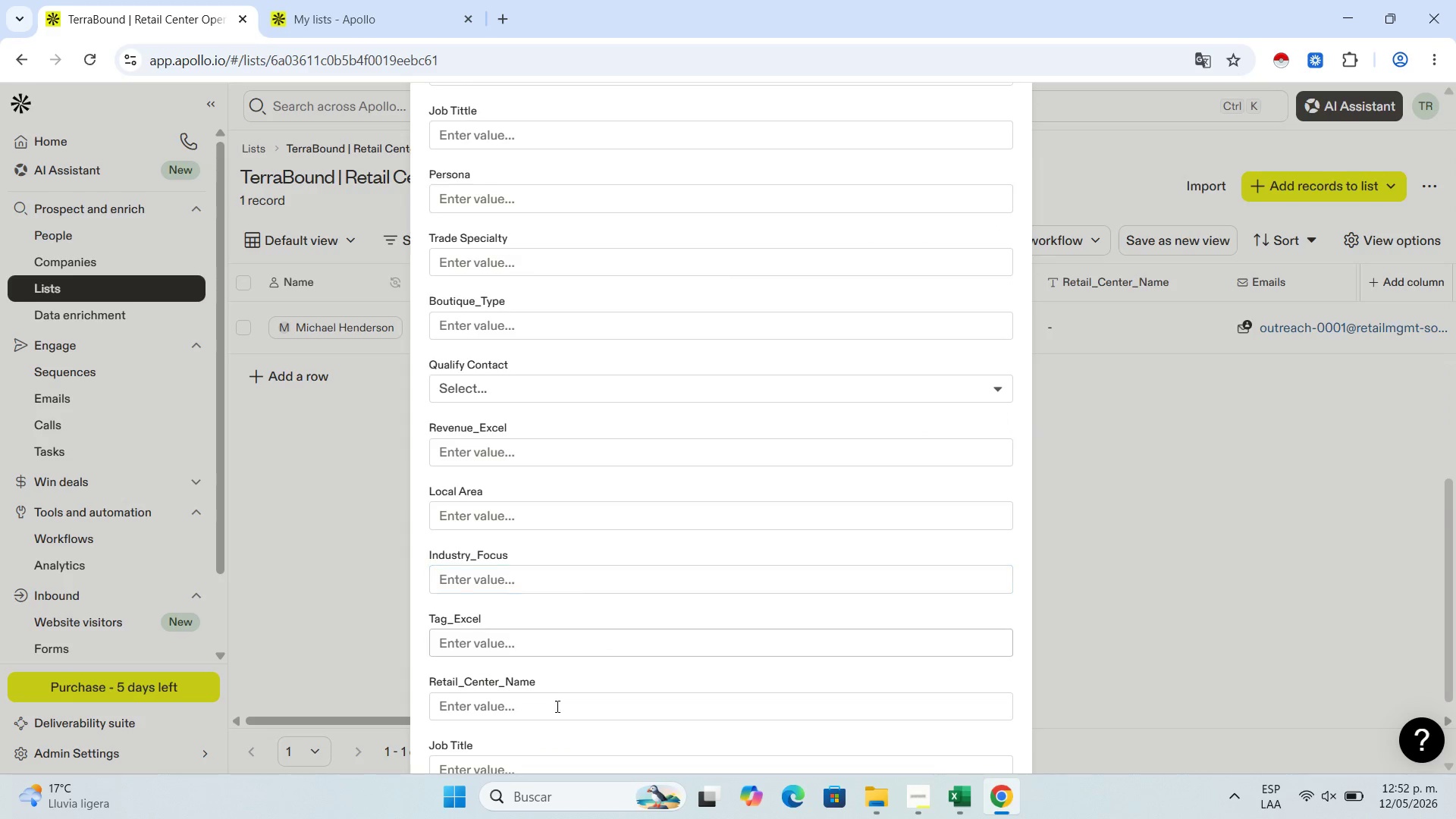 
left_click([558, 717])
 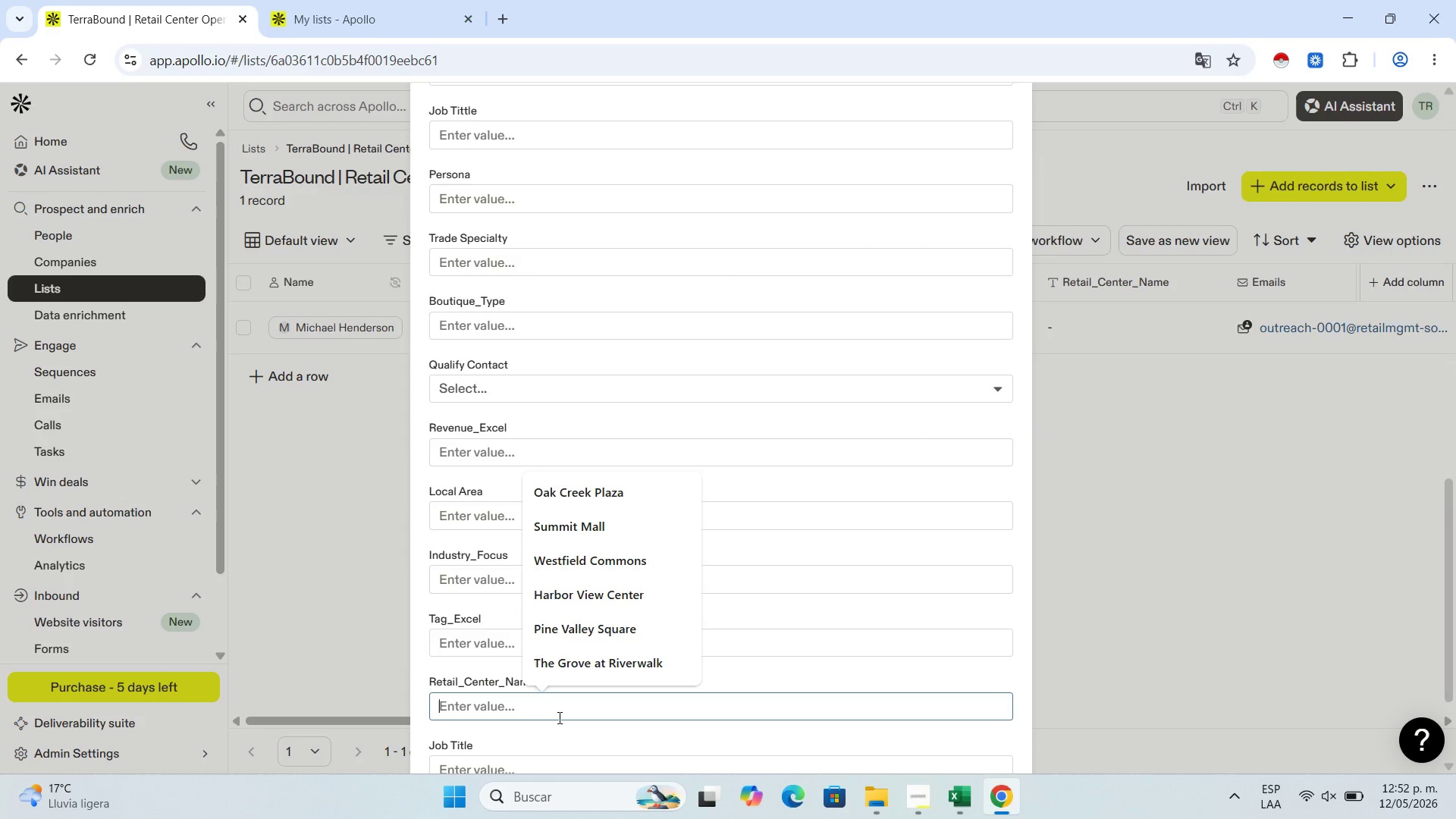 
key(Control+V)
 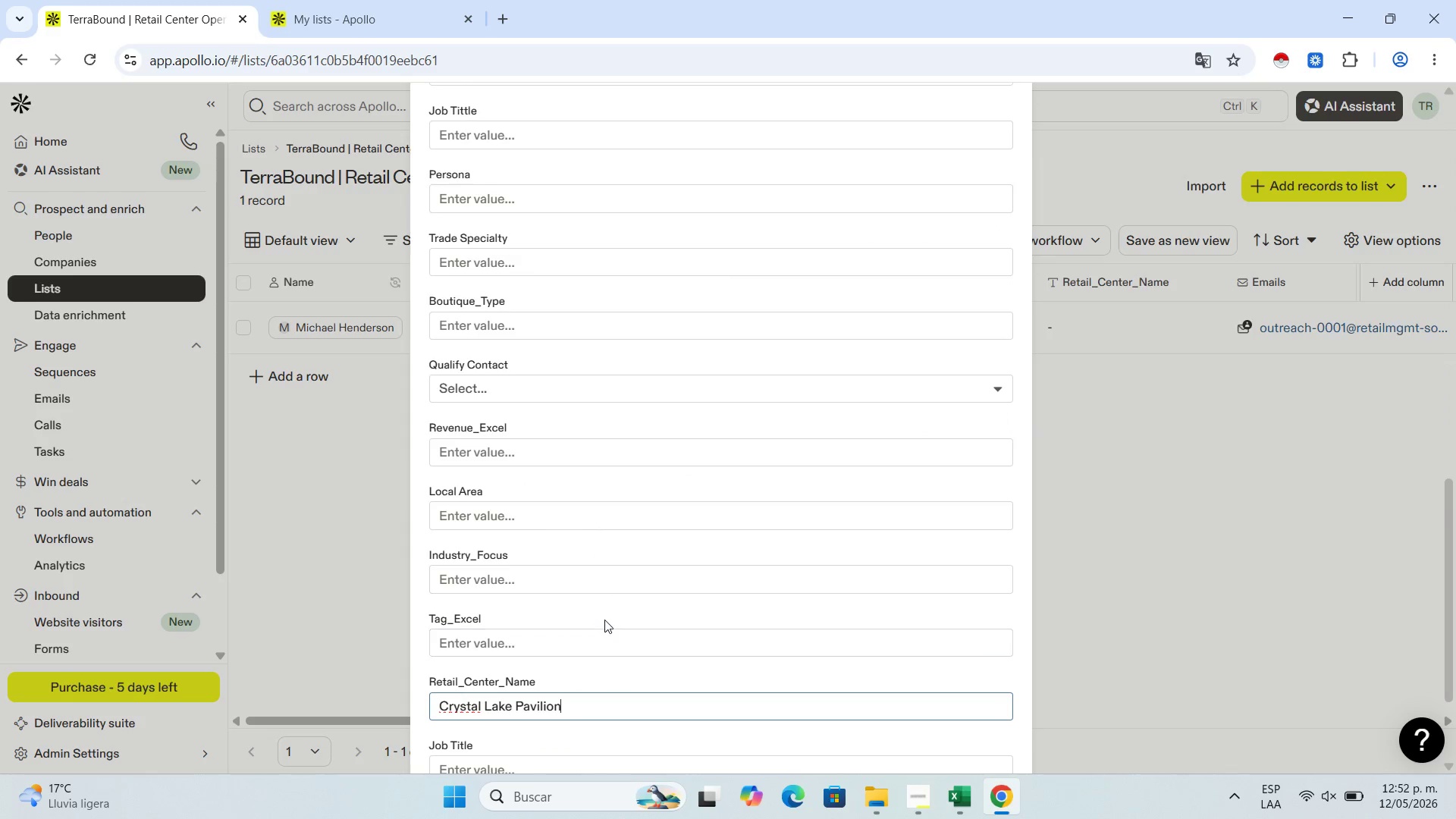 
scroll: coordinate [595, 472], scroll_direction: up, amount: 8.0
 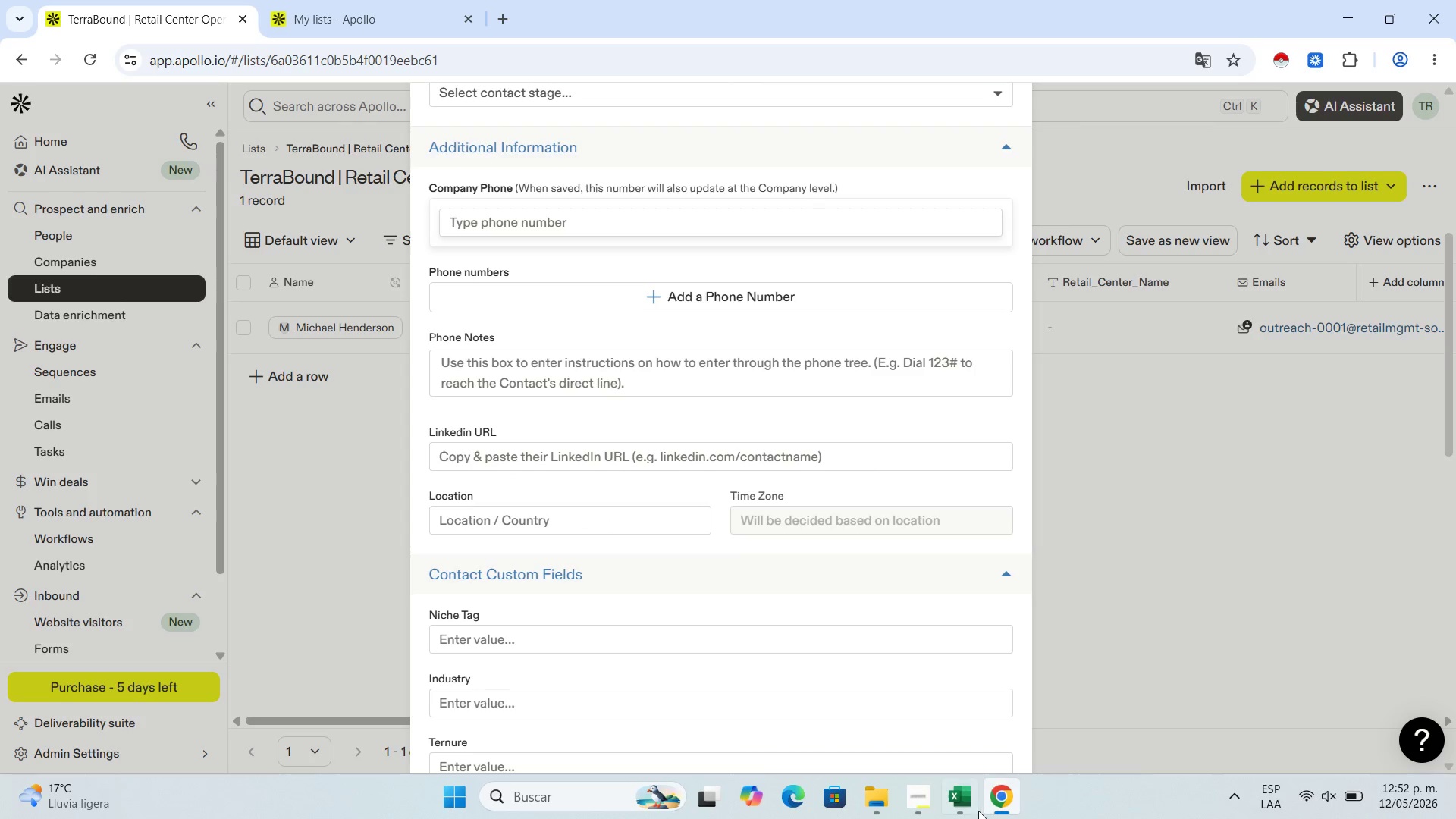 
left_click([972, 811])
 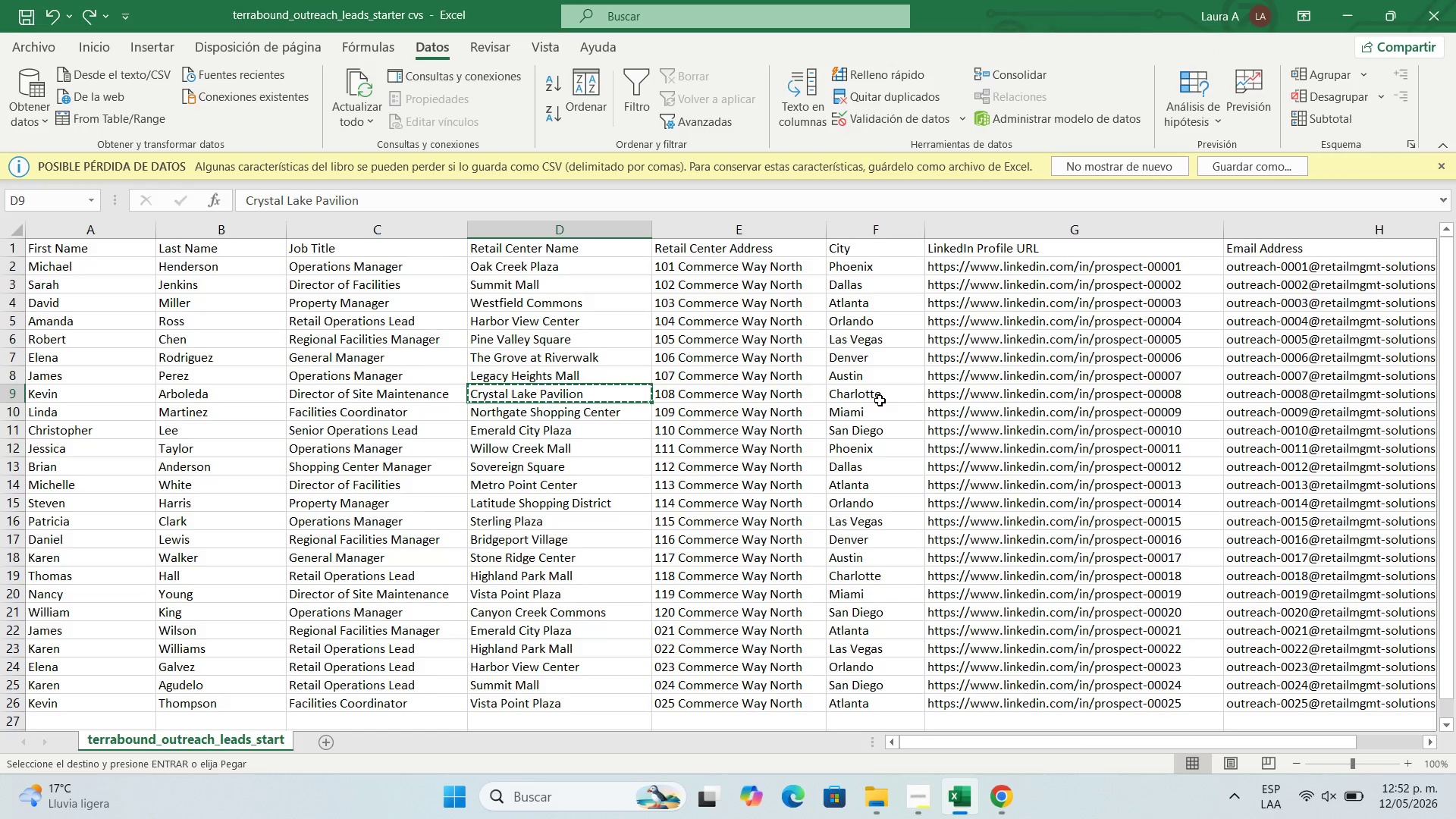 
left_click([880, 397])
 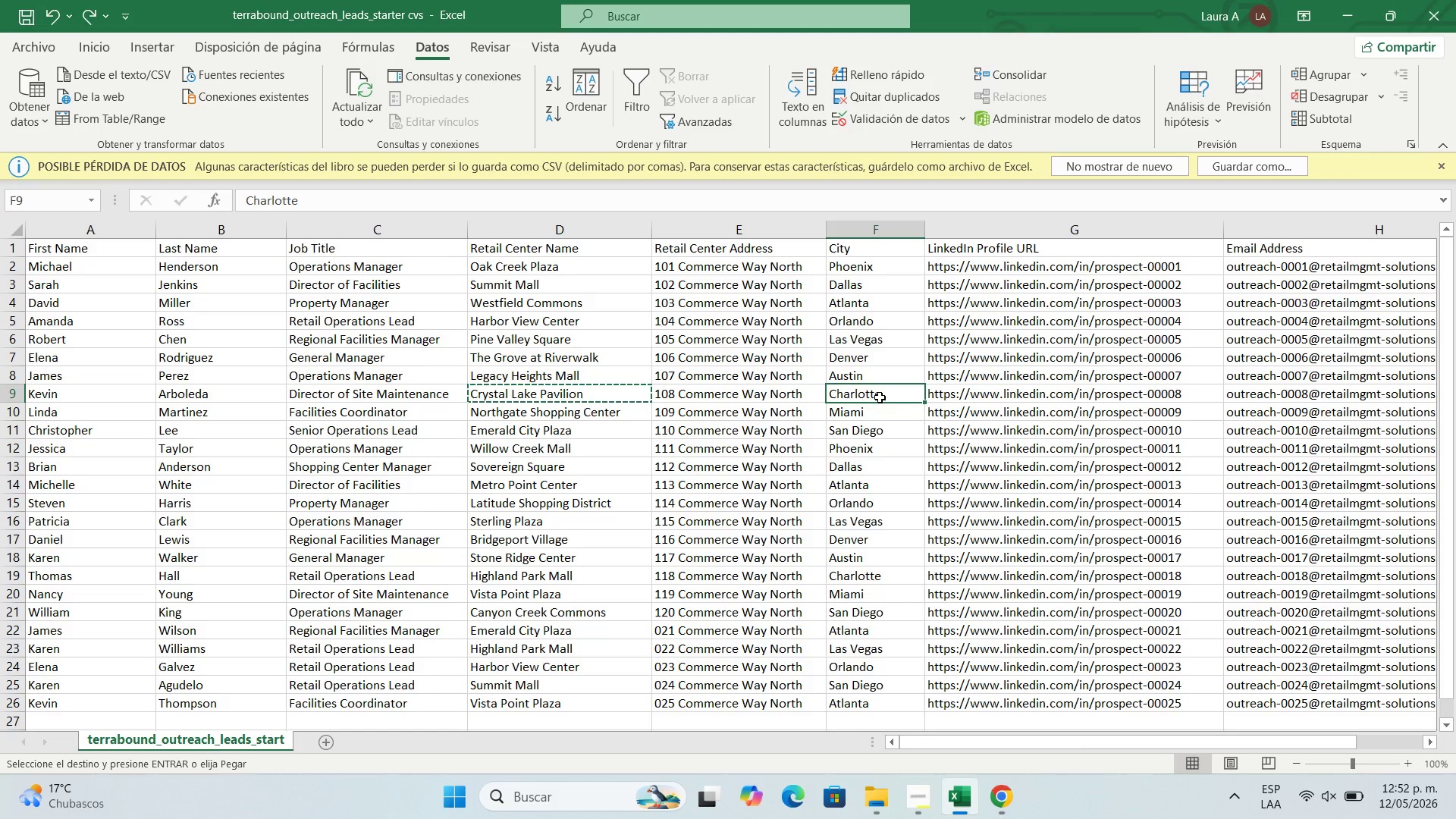 
key(Control+C)
 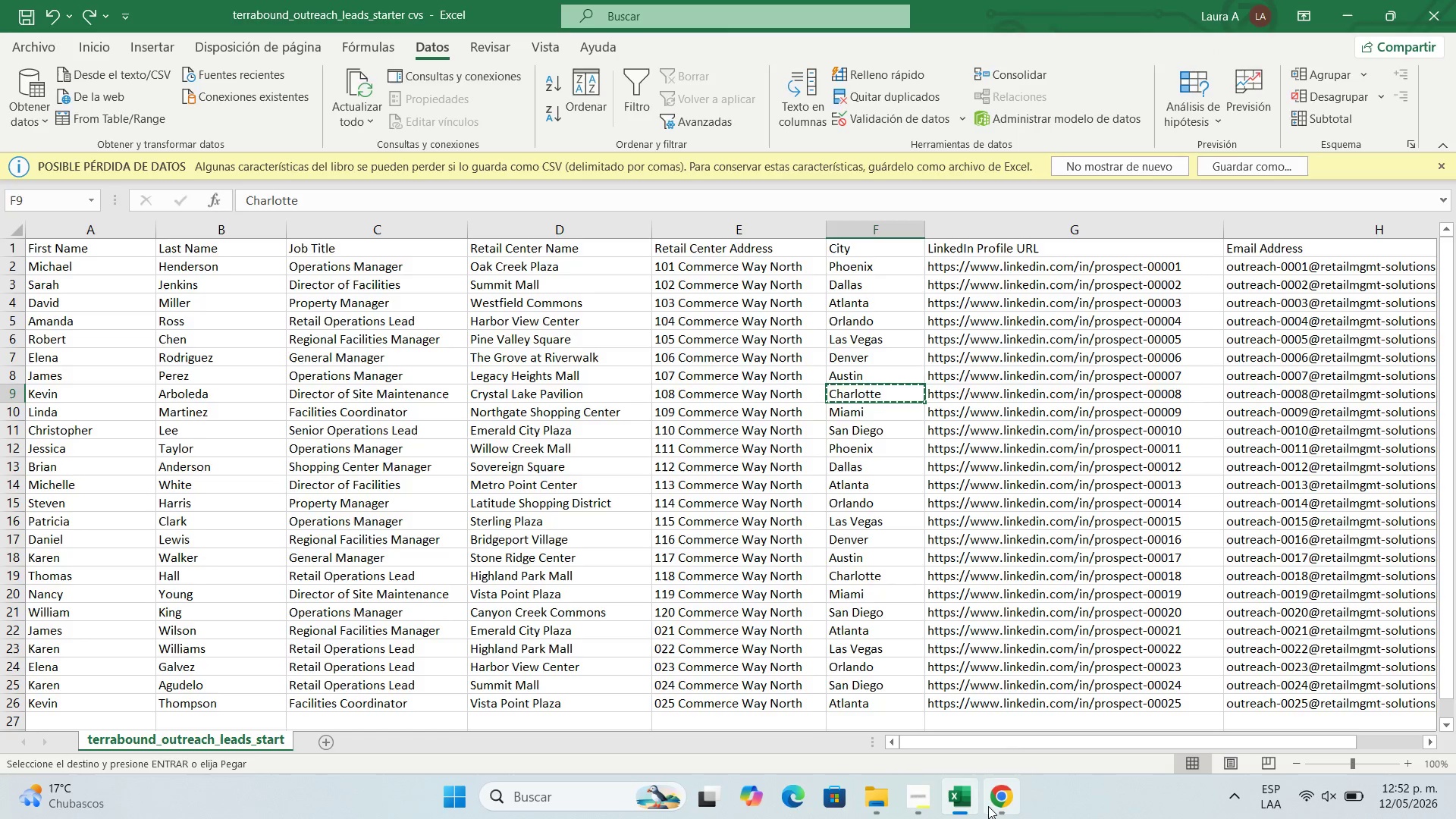 
left_click([989, 806])
 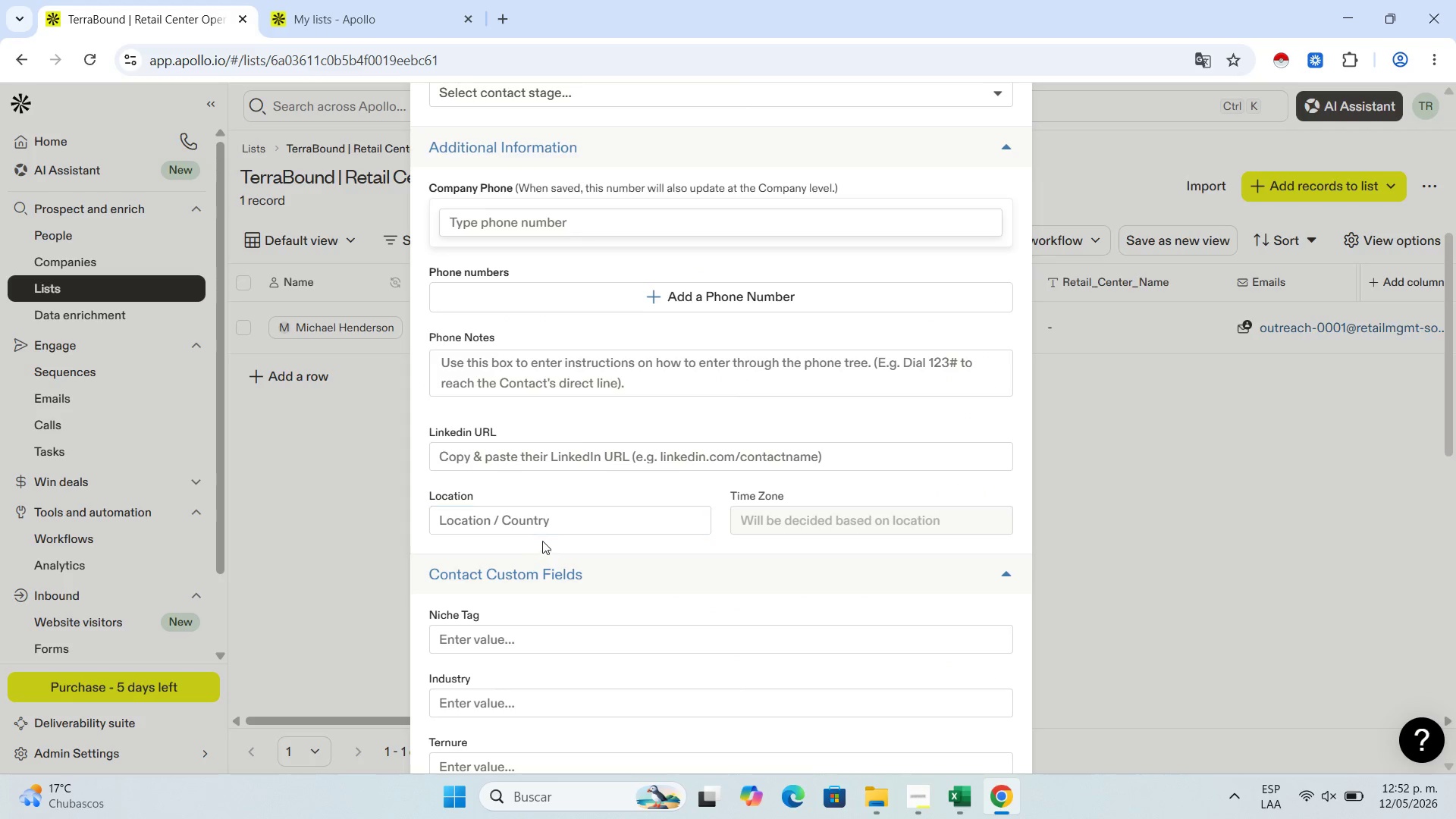 
left_click([548, 524])
 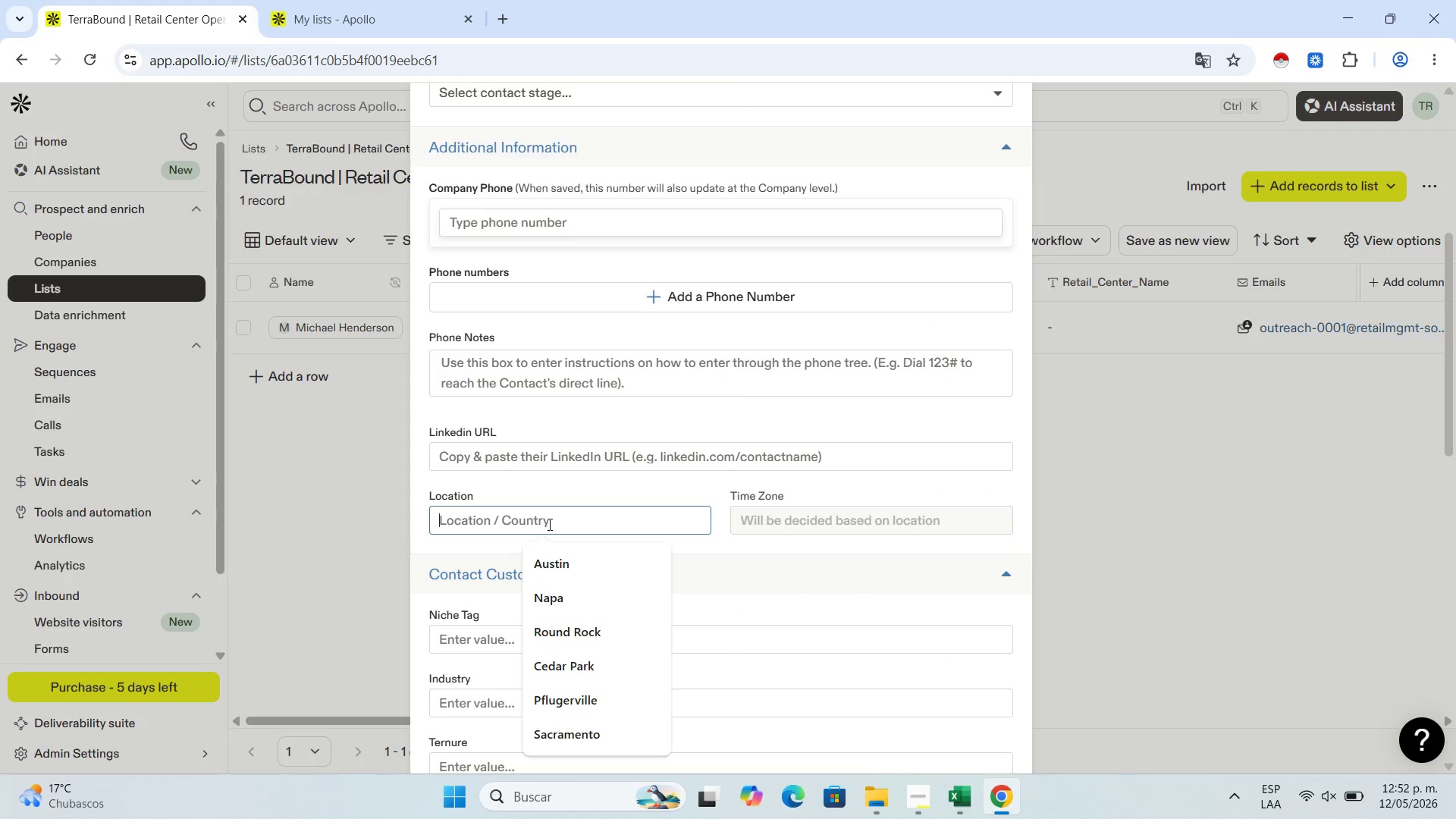 
key(Control+V)
 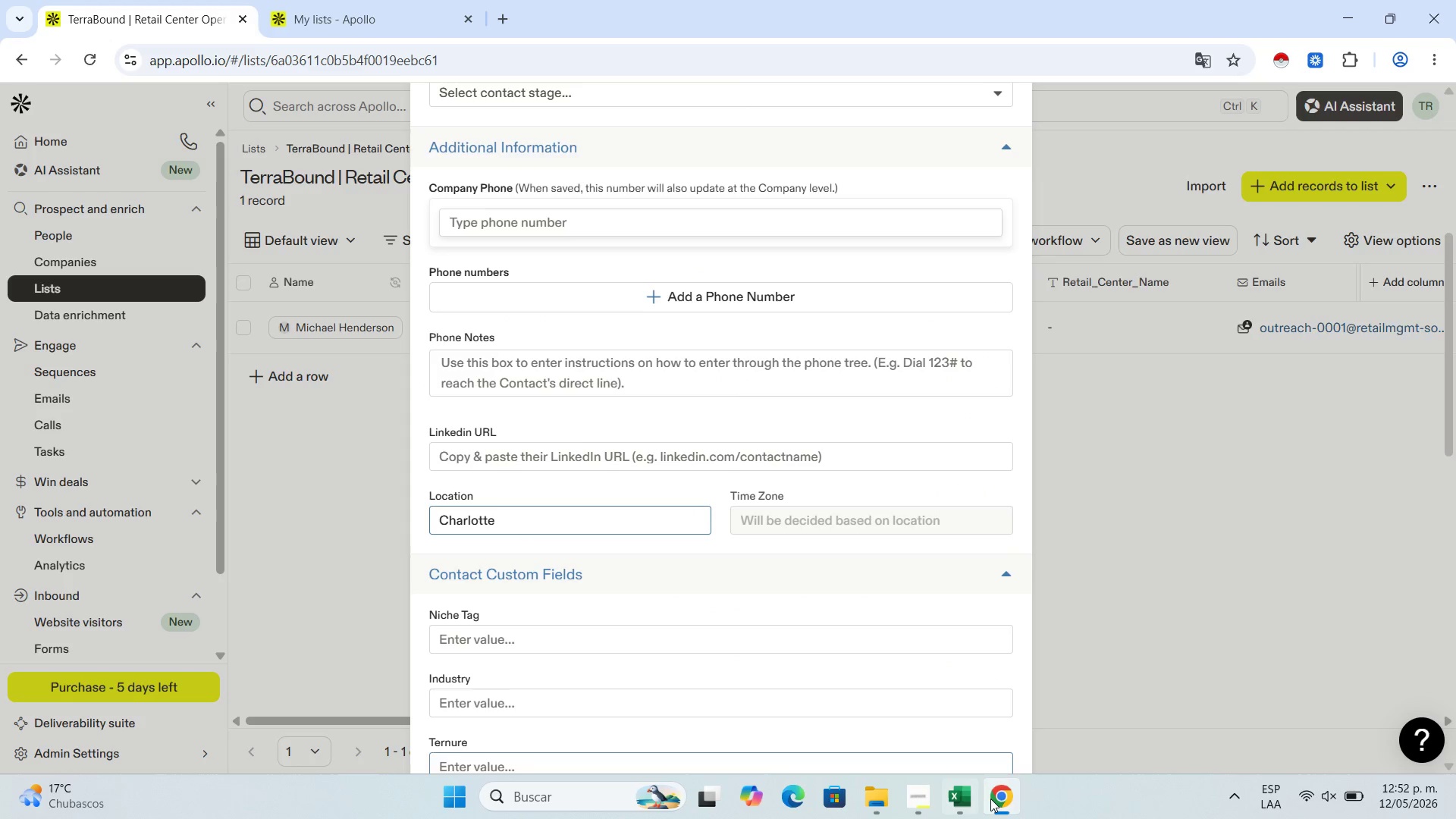 
left_click([993, 802])
 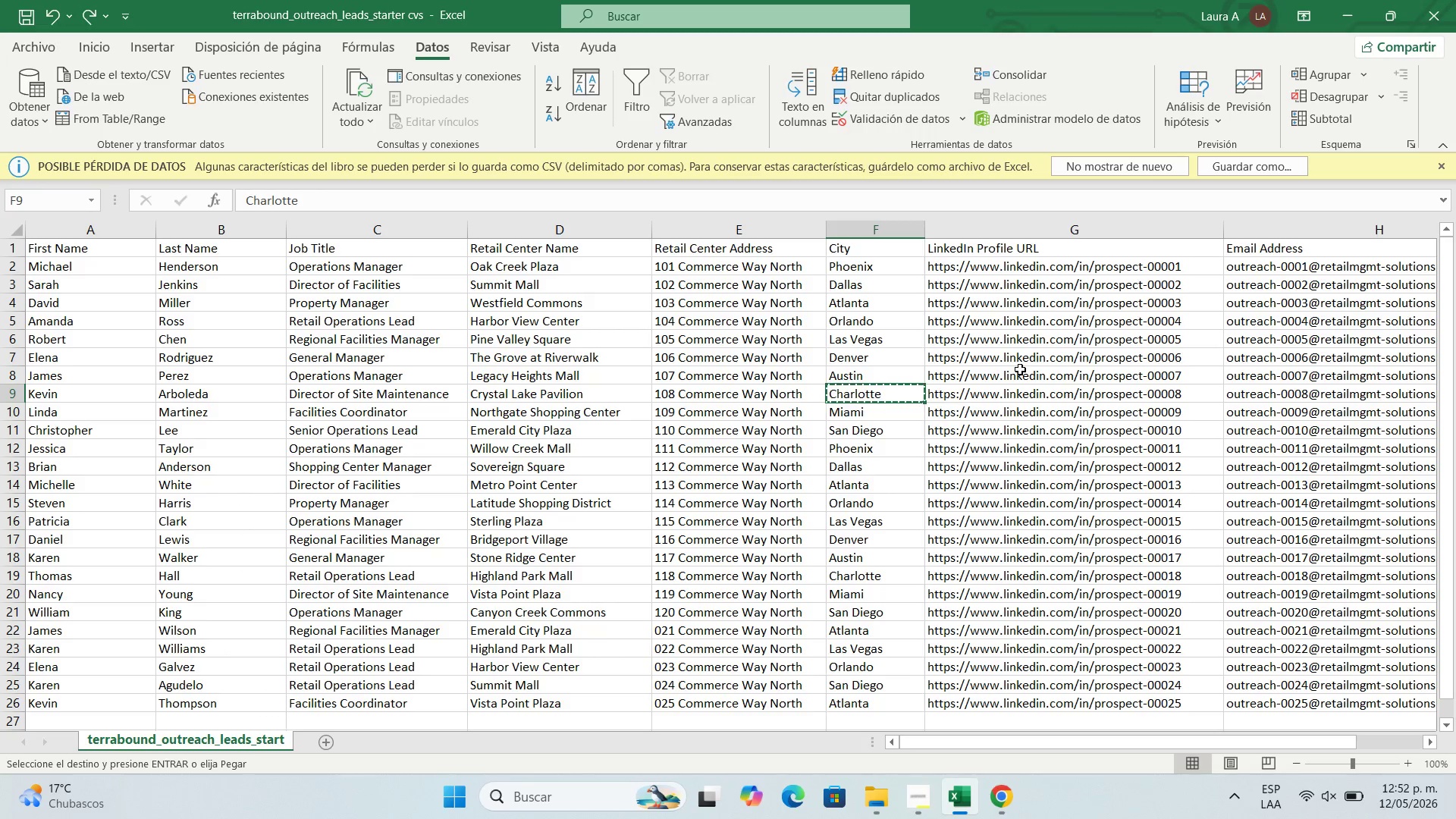 
left_click([1015, 394])
 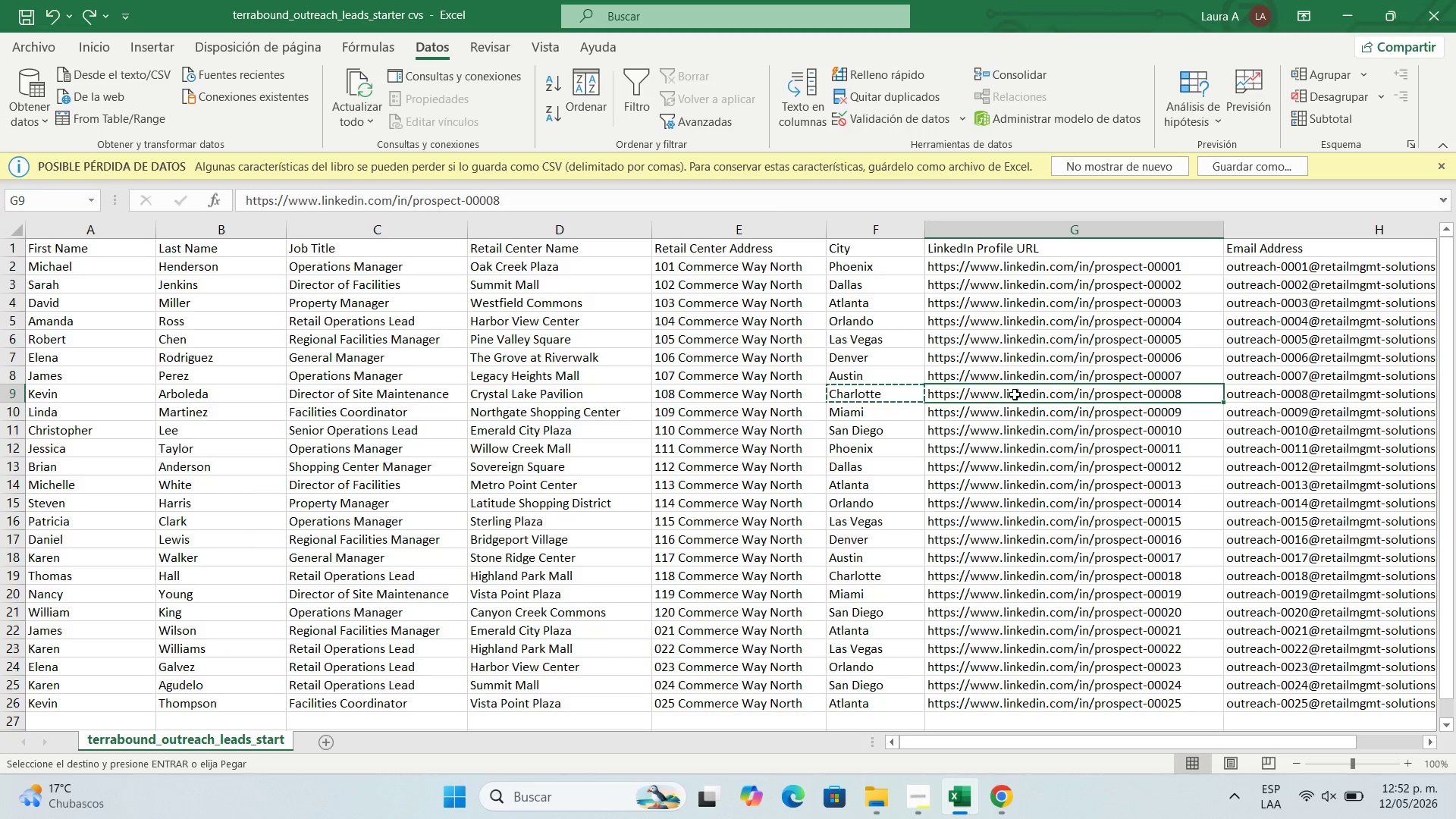 
key(Control+C)
 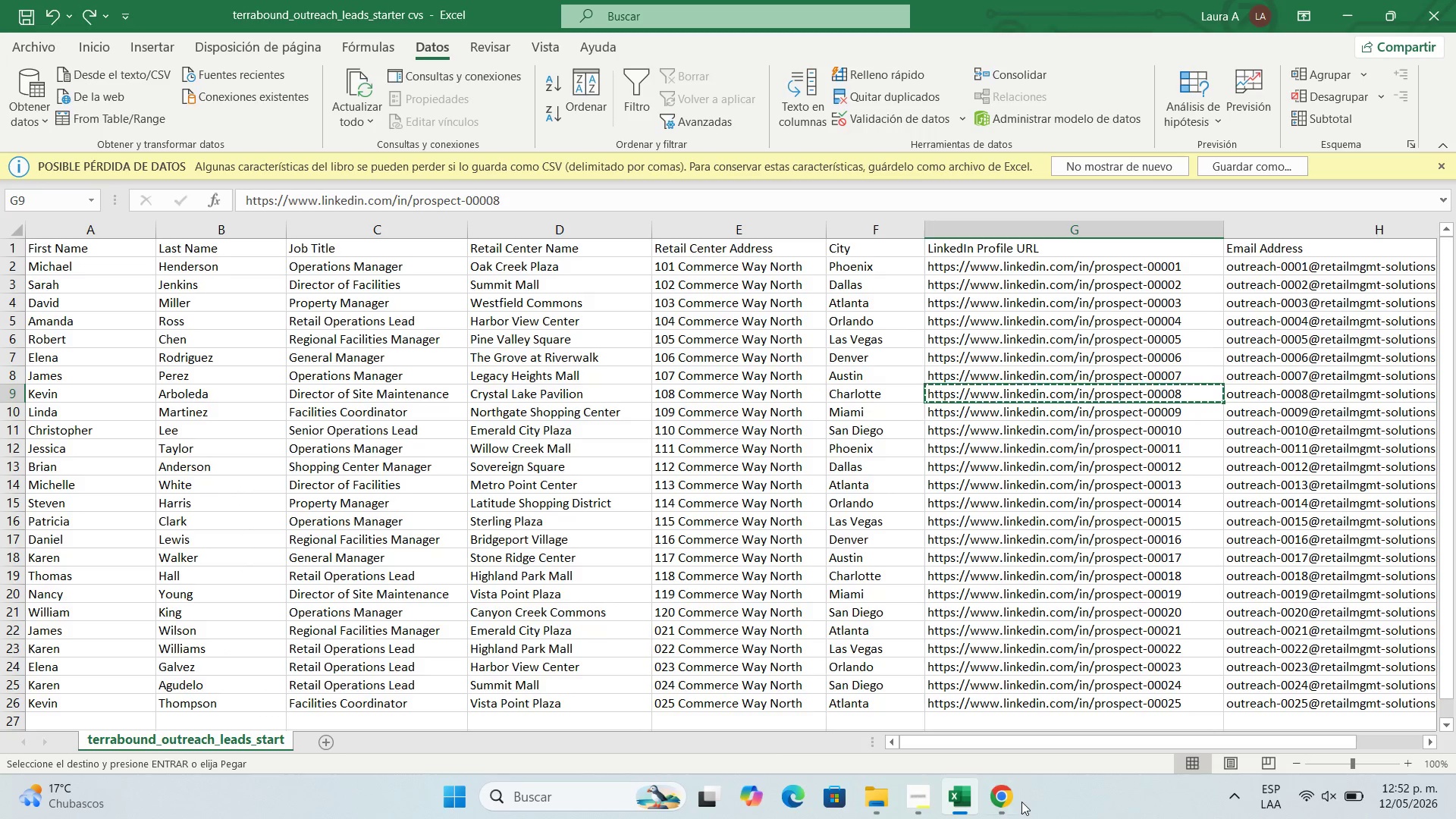 
left_click([1021, 802])
 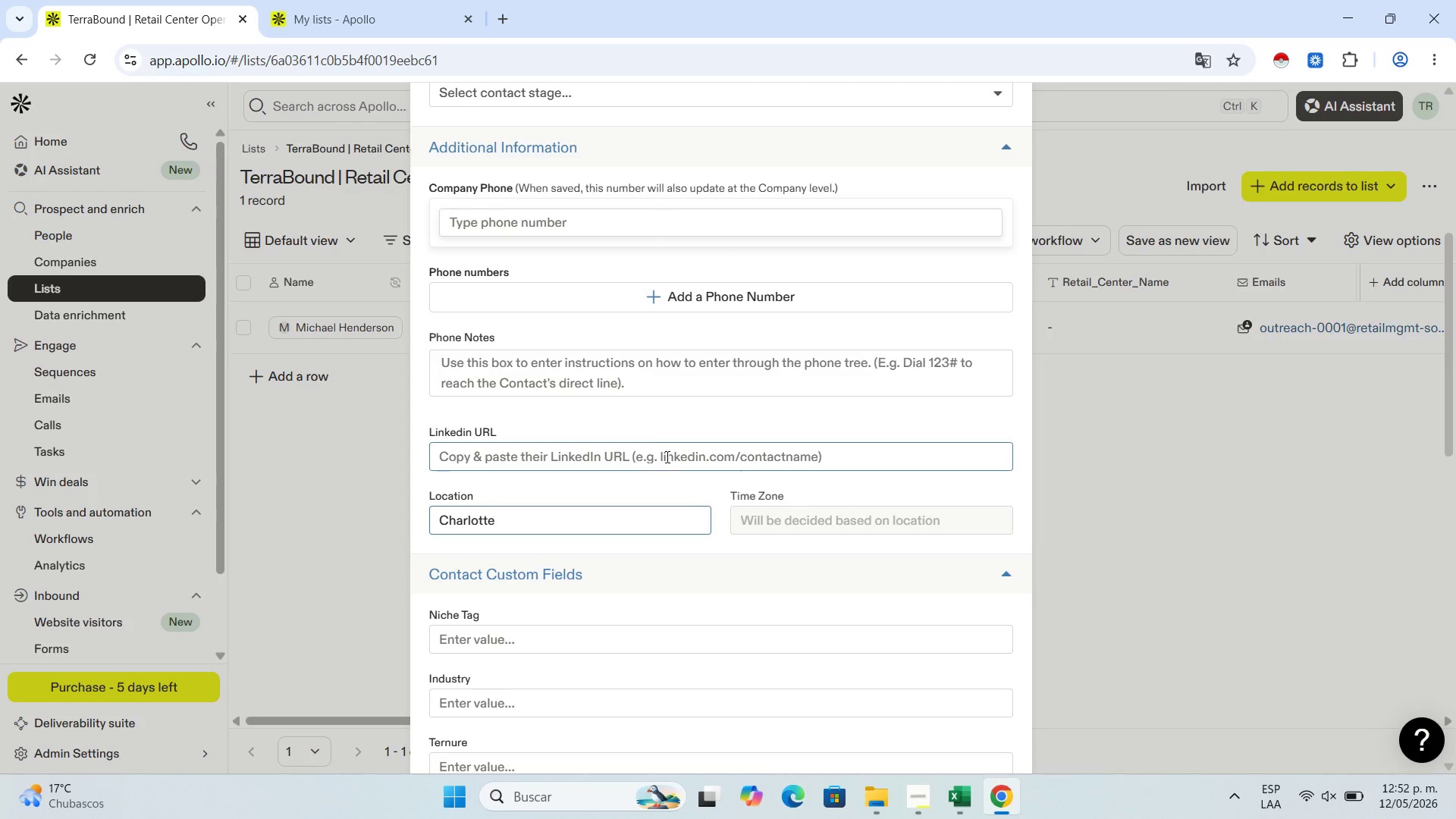 
left_click([666, 458])
 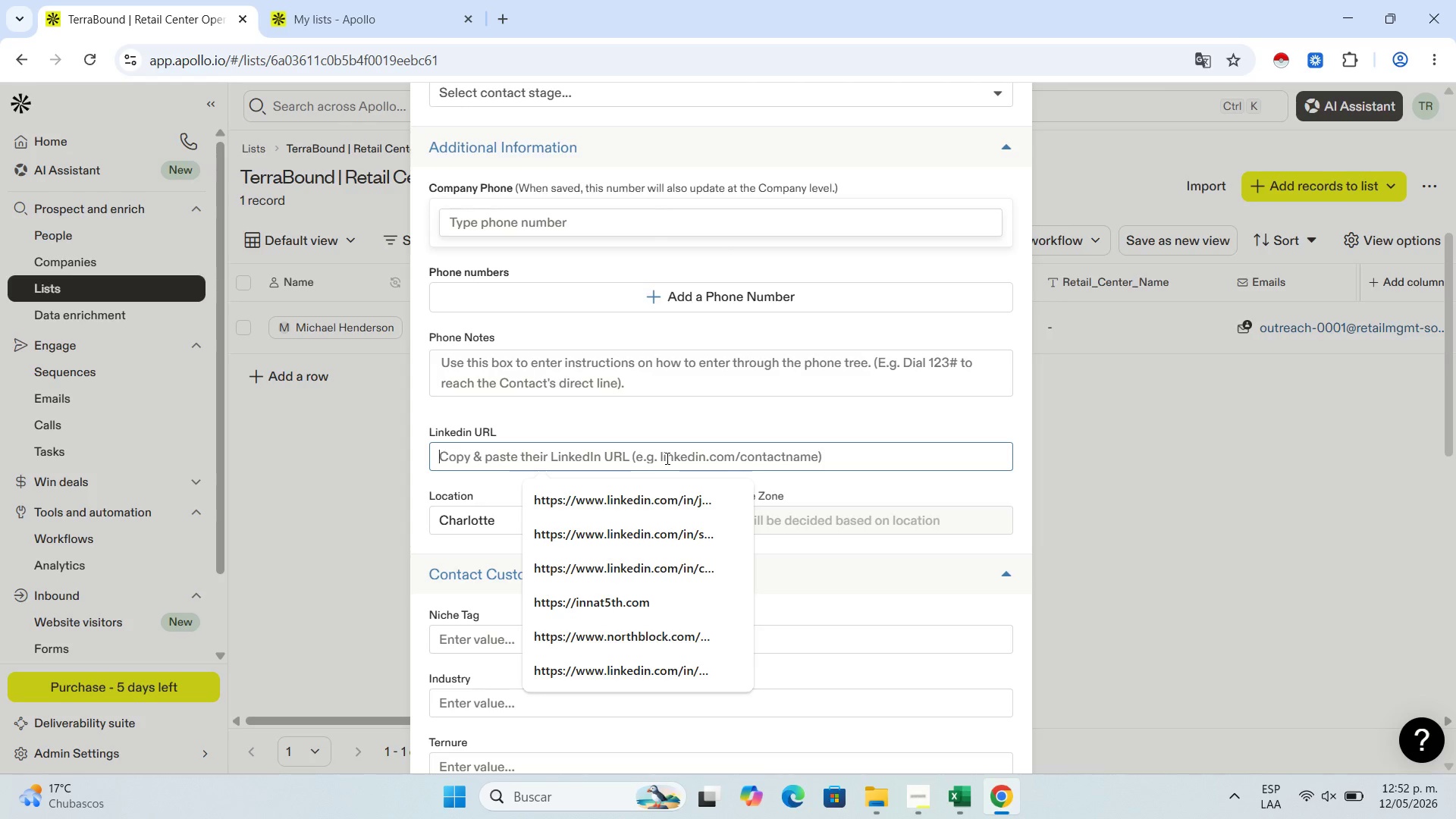 
key(Control+V)
 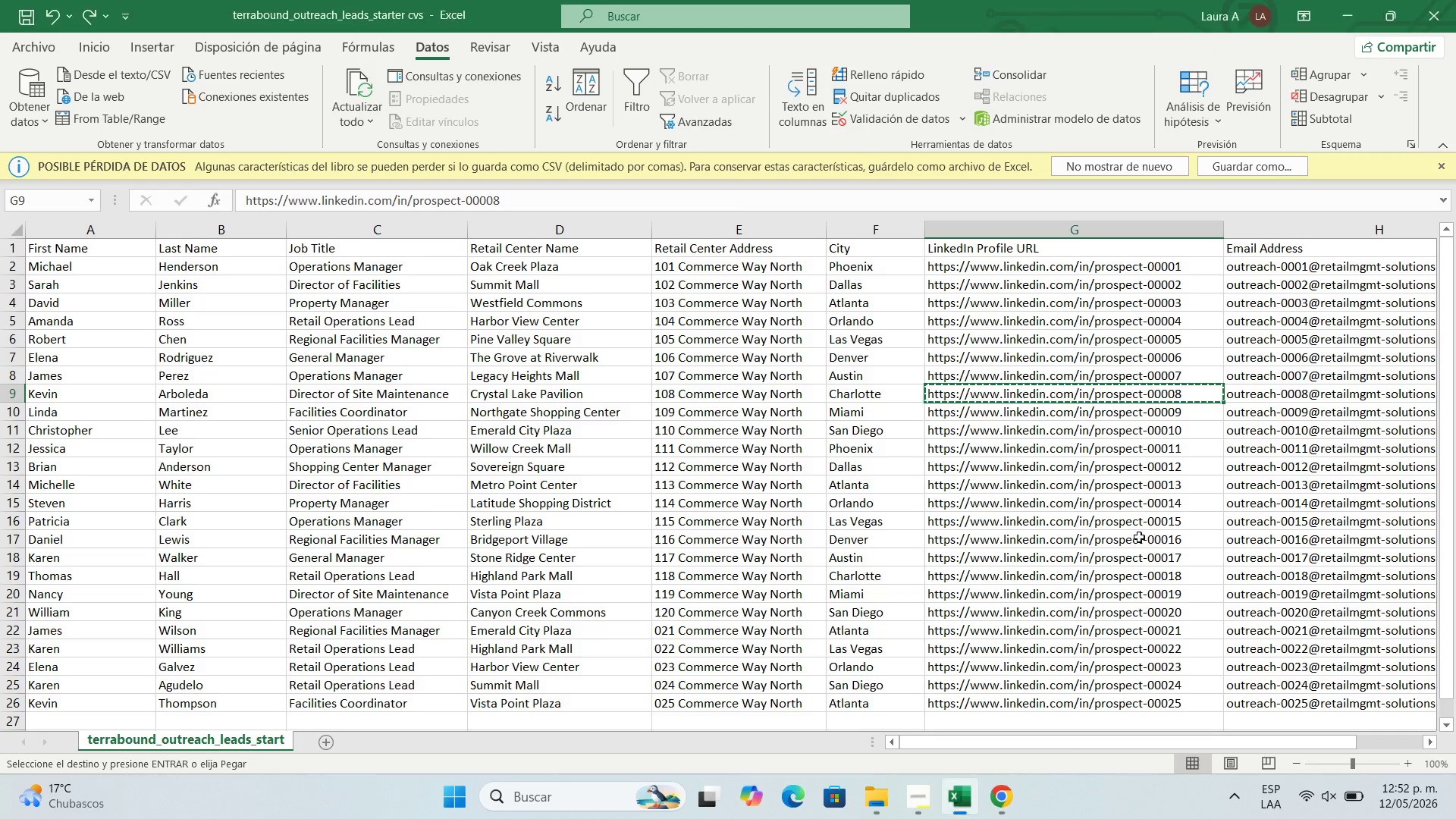 
left_click([1253, 392])
 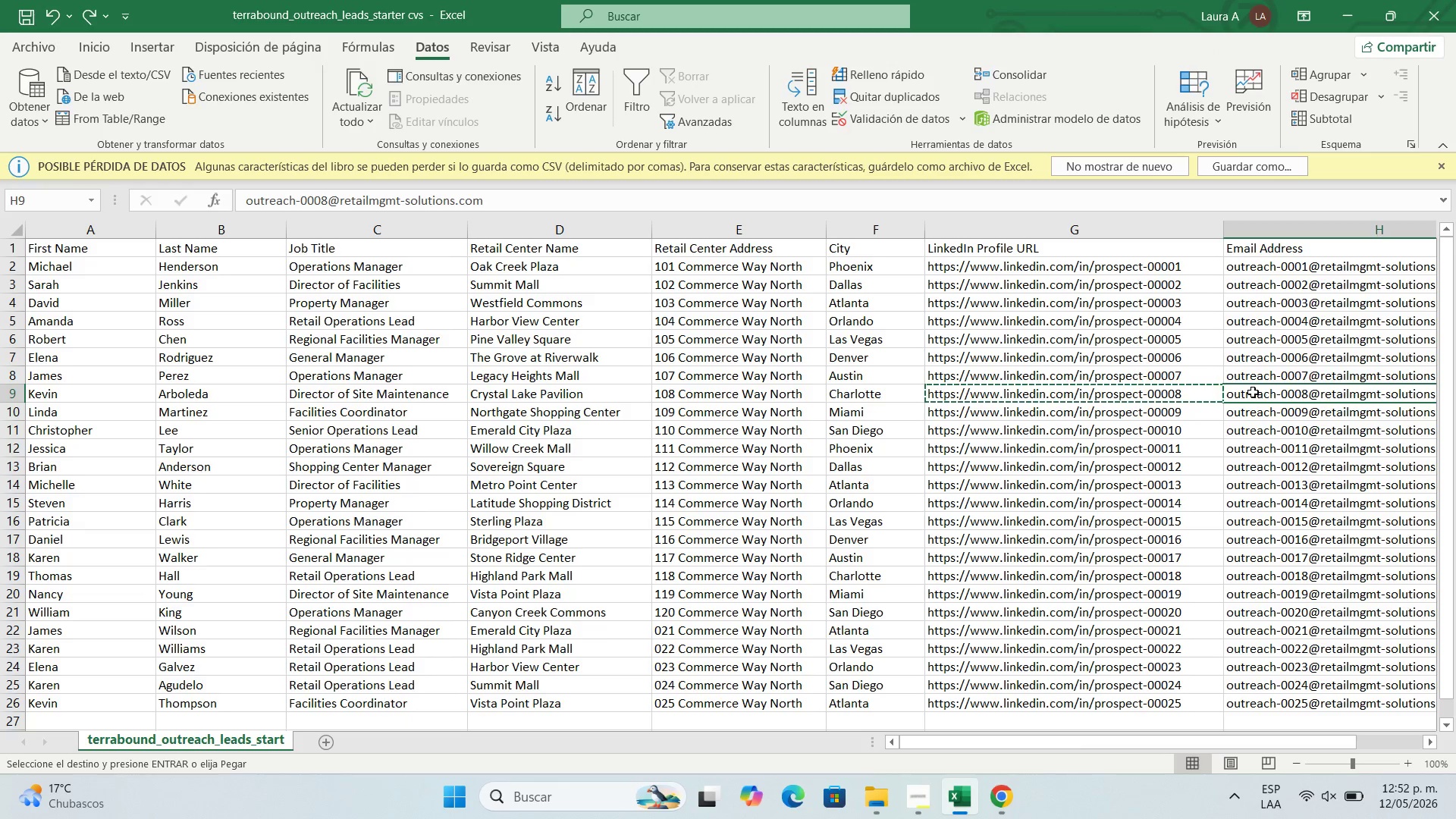 
key(Control+C)
 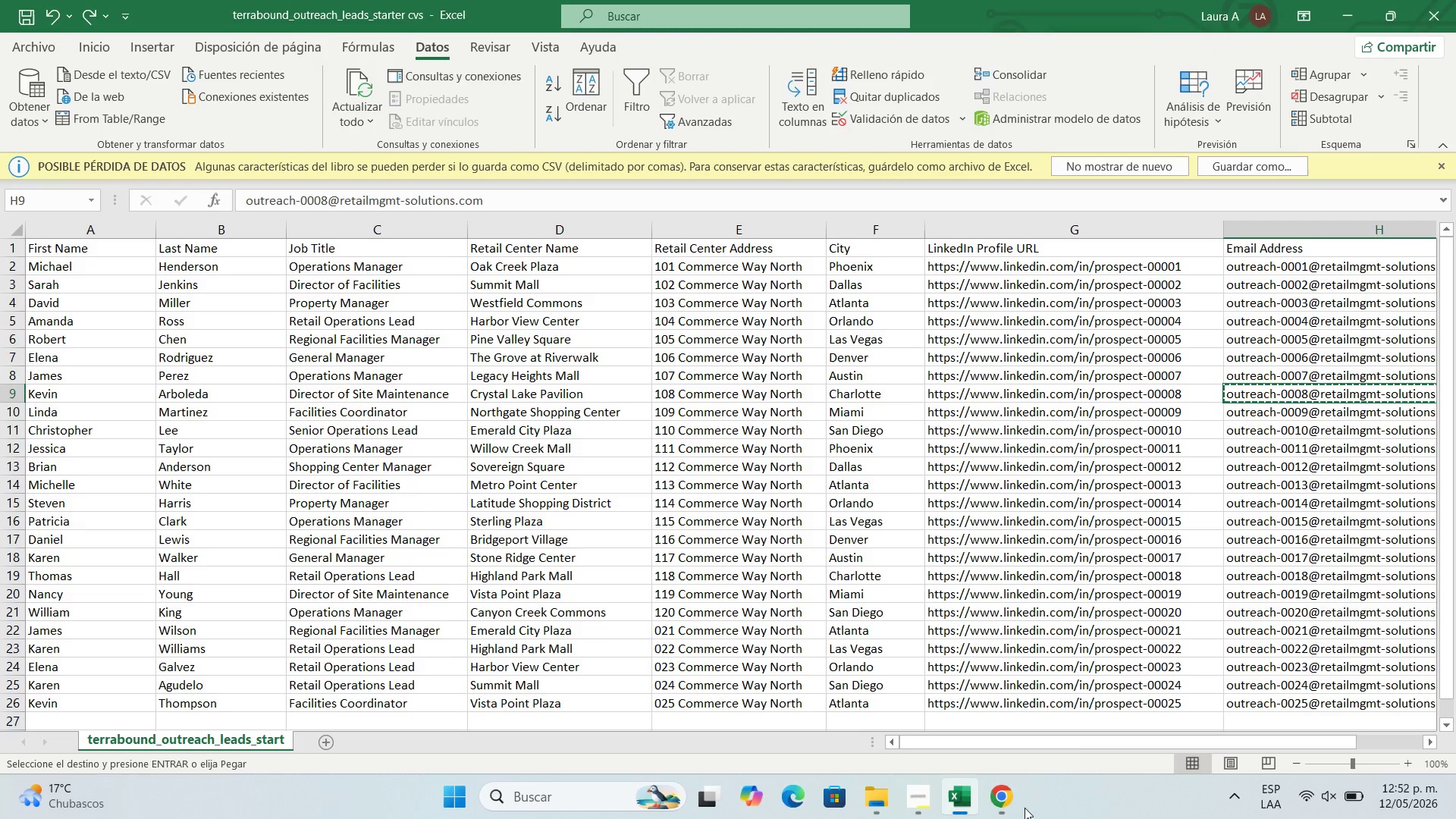 
left_click([999, 798])
 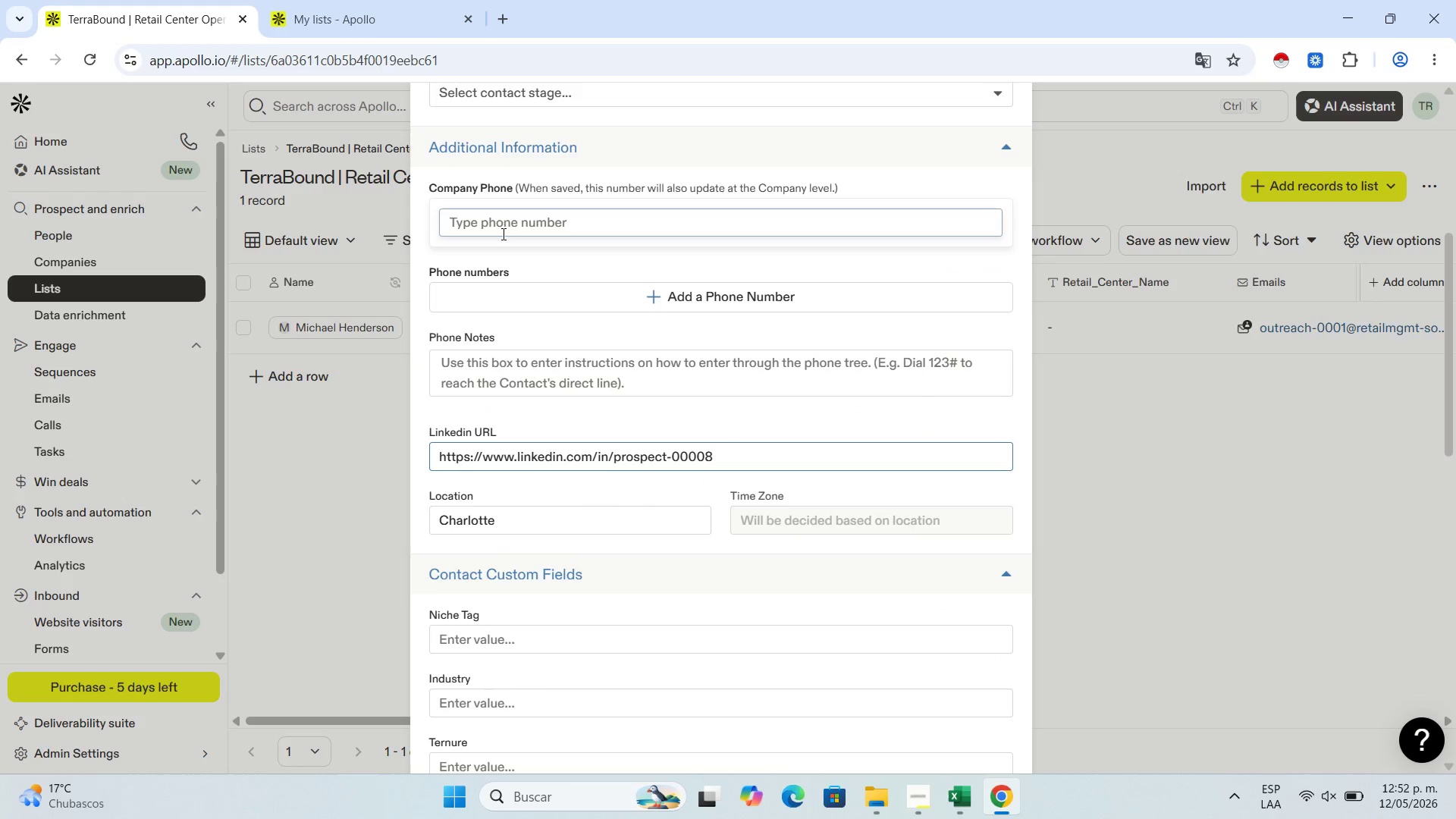 
scroll: coordinate [544, 306], scroll_direction: up, amount: 3.0
 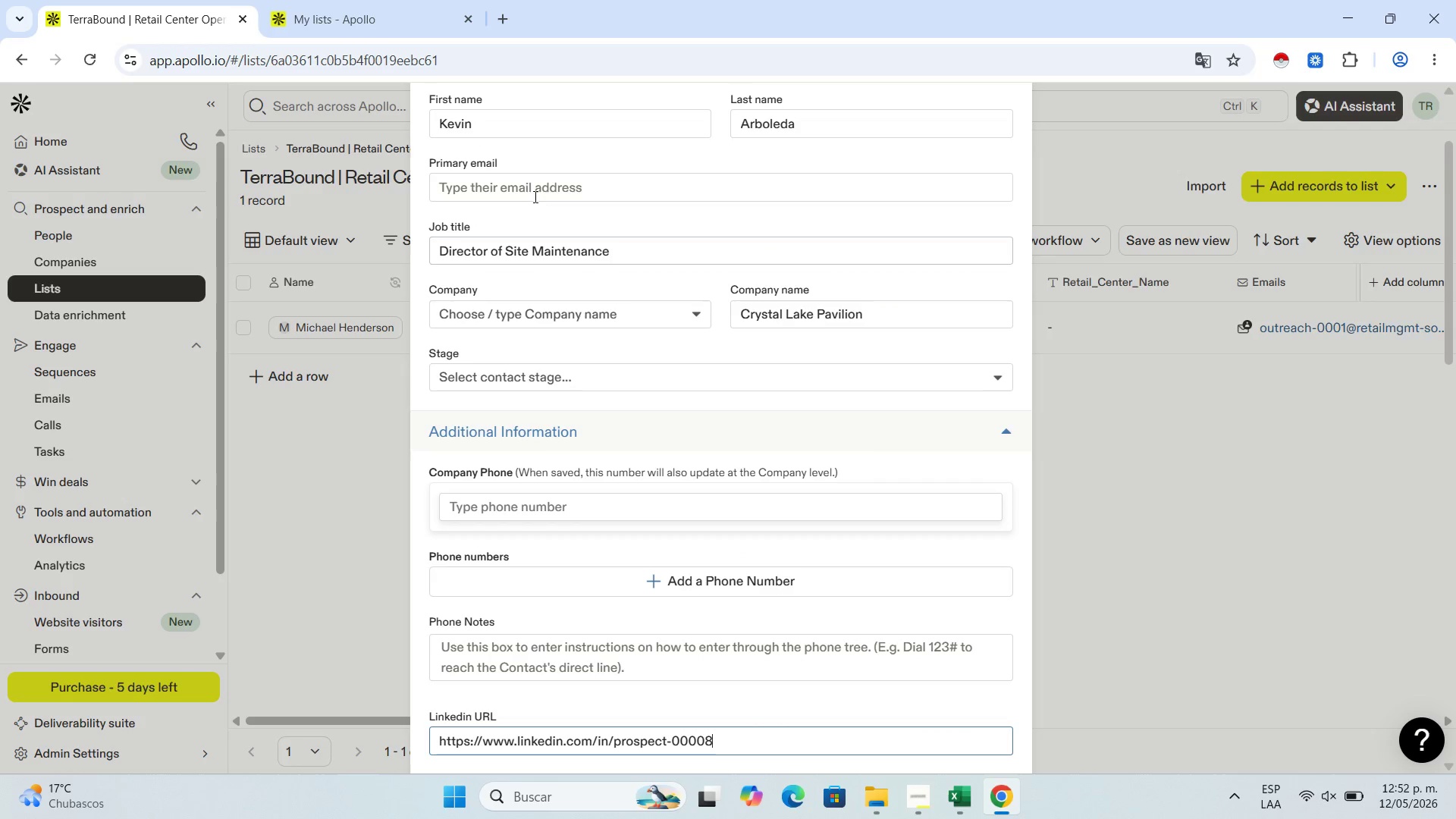 
left_click([534, 189])
 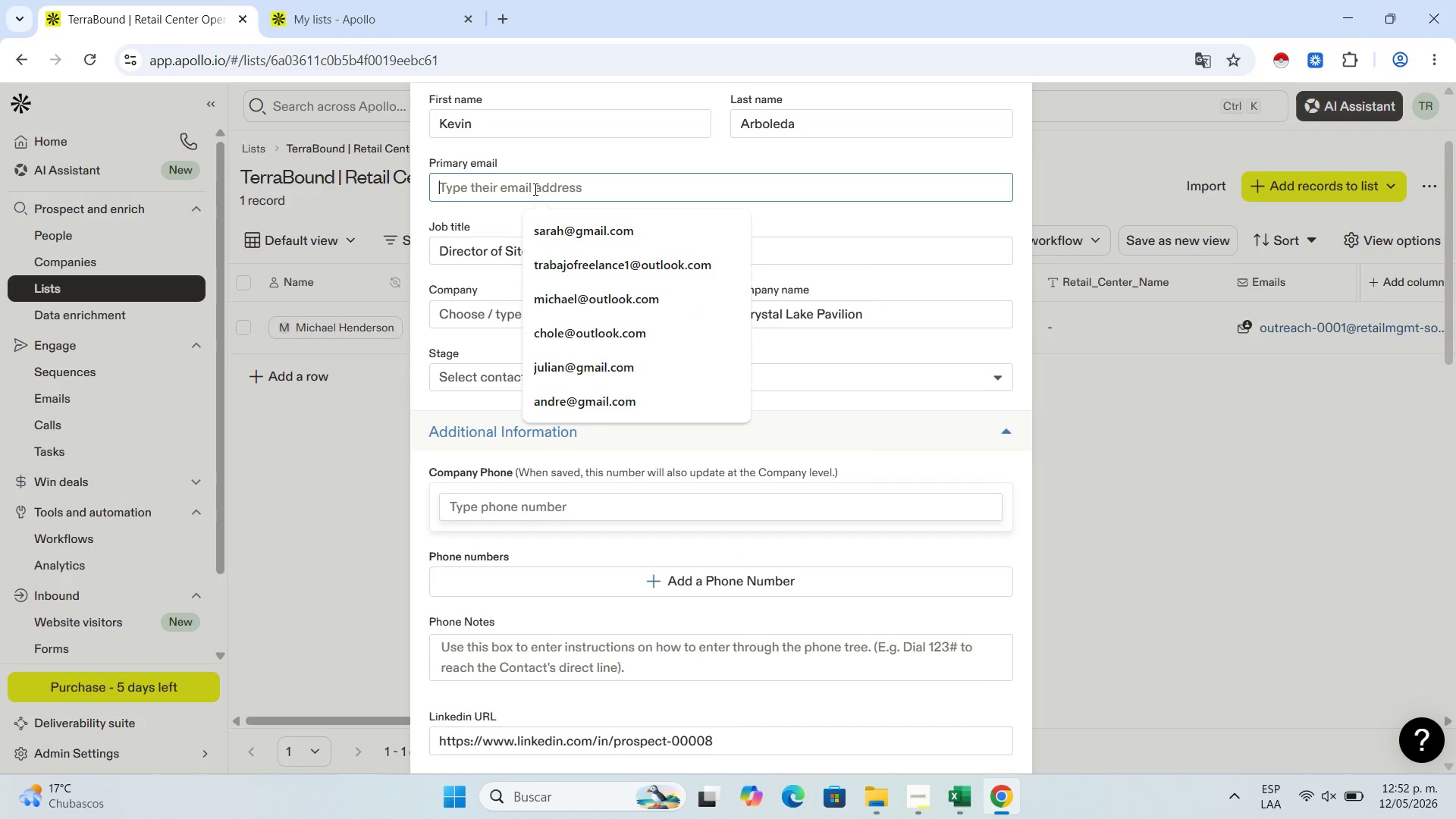 
key(Control+V)
 